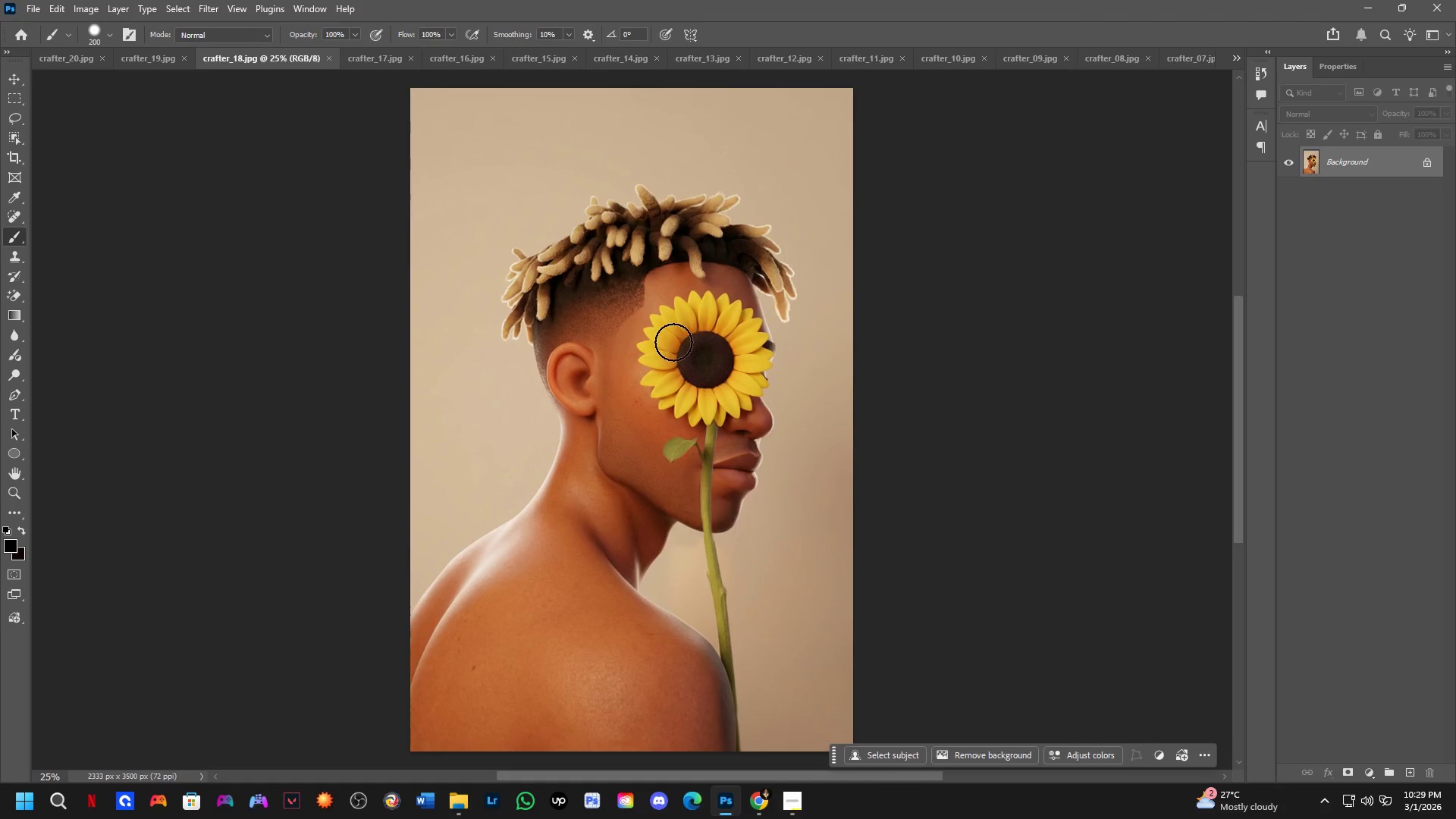 
scroll: coordinate [674, 342], scroll_direction: down, amount: 2.0
 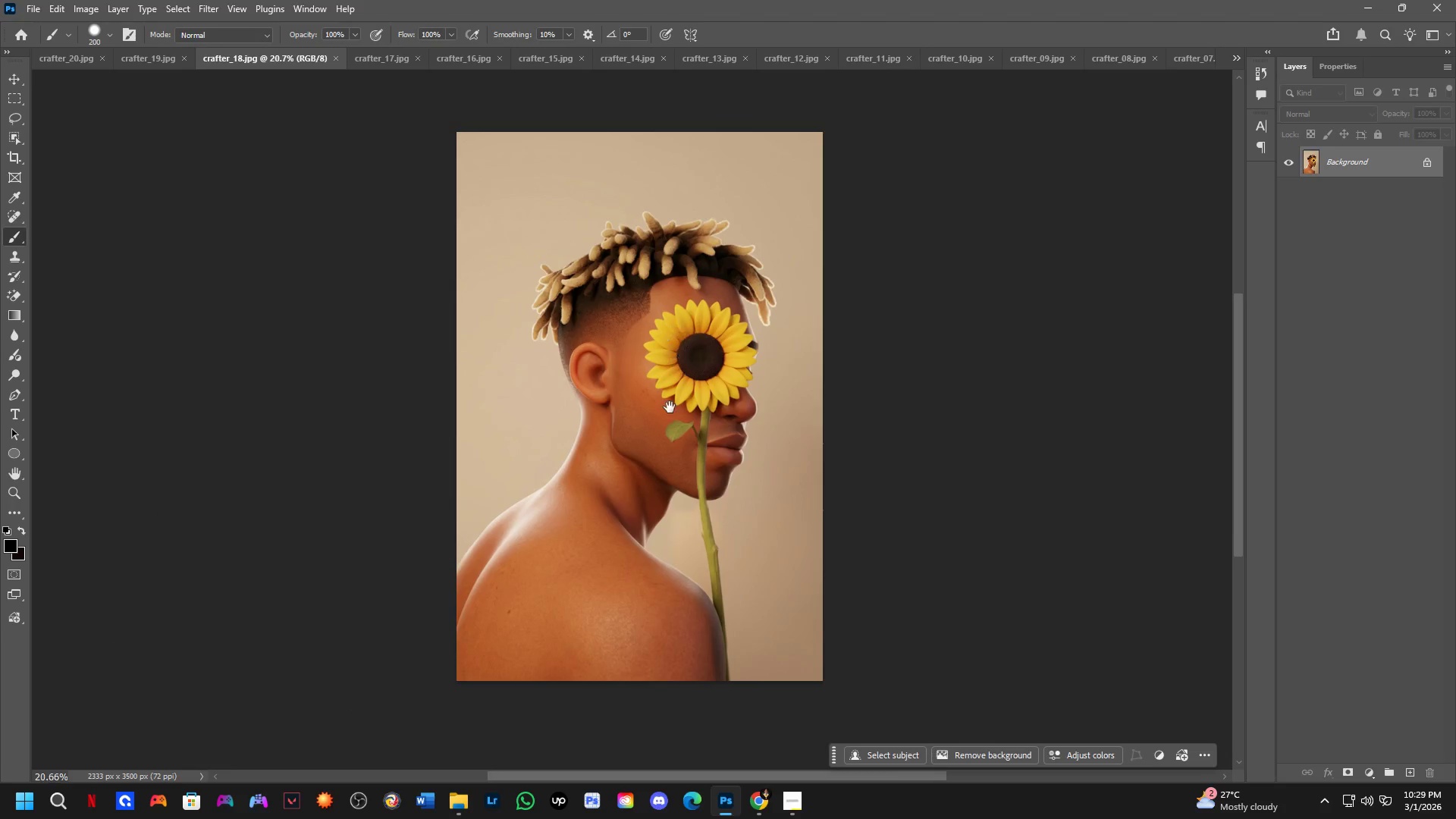 
hold_key(key=Space, duration=0.48)
 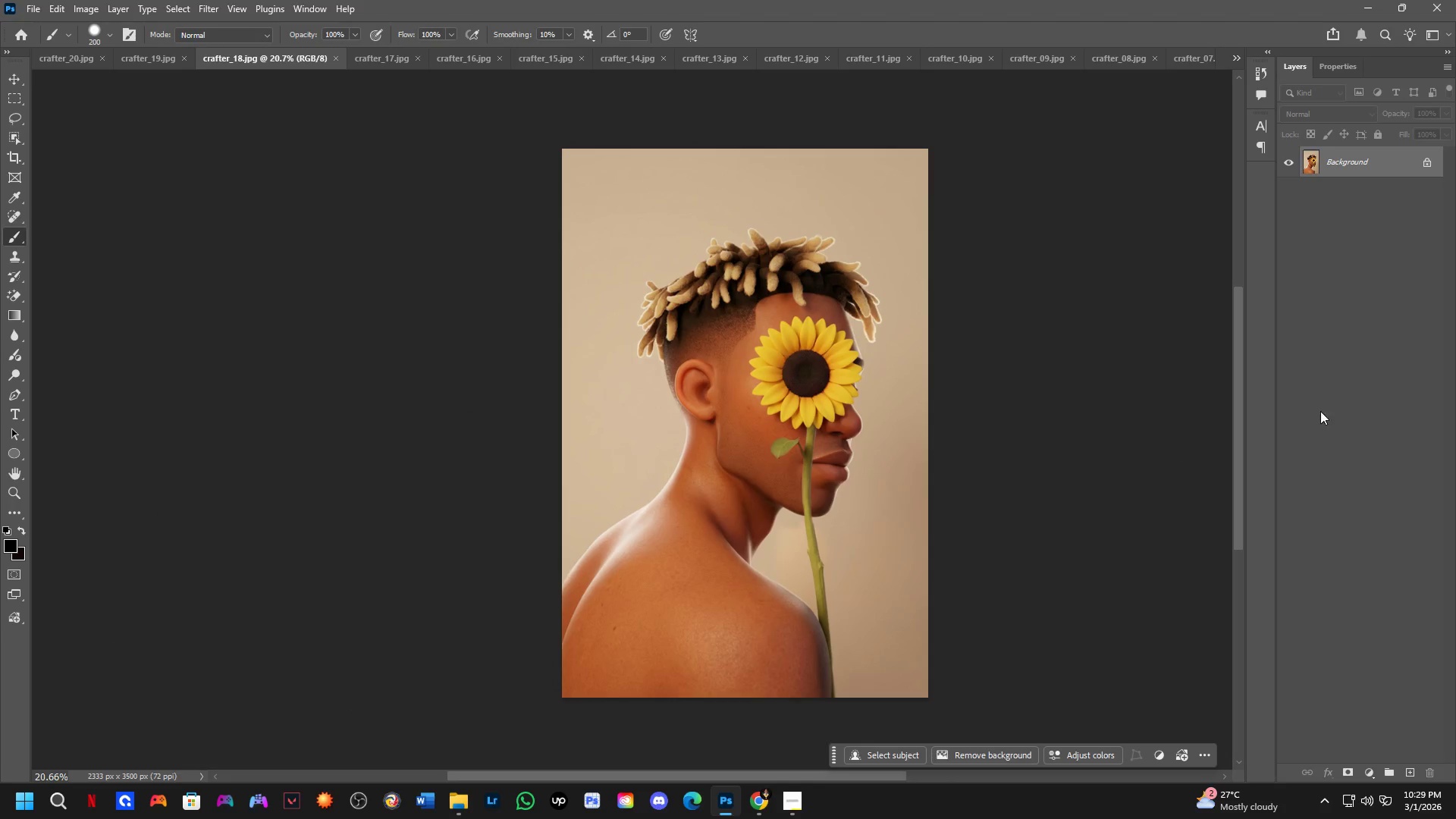 
left_click_drag(start_coordinate=[669, 411], to_coordinate=[774, 428])
 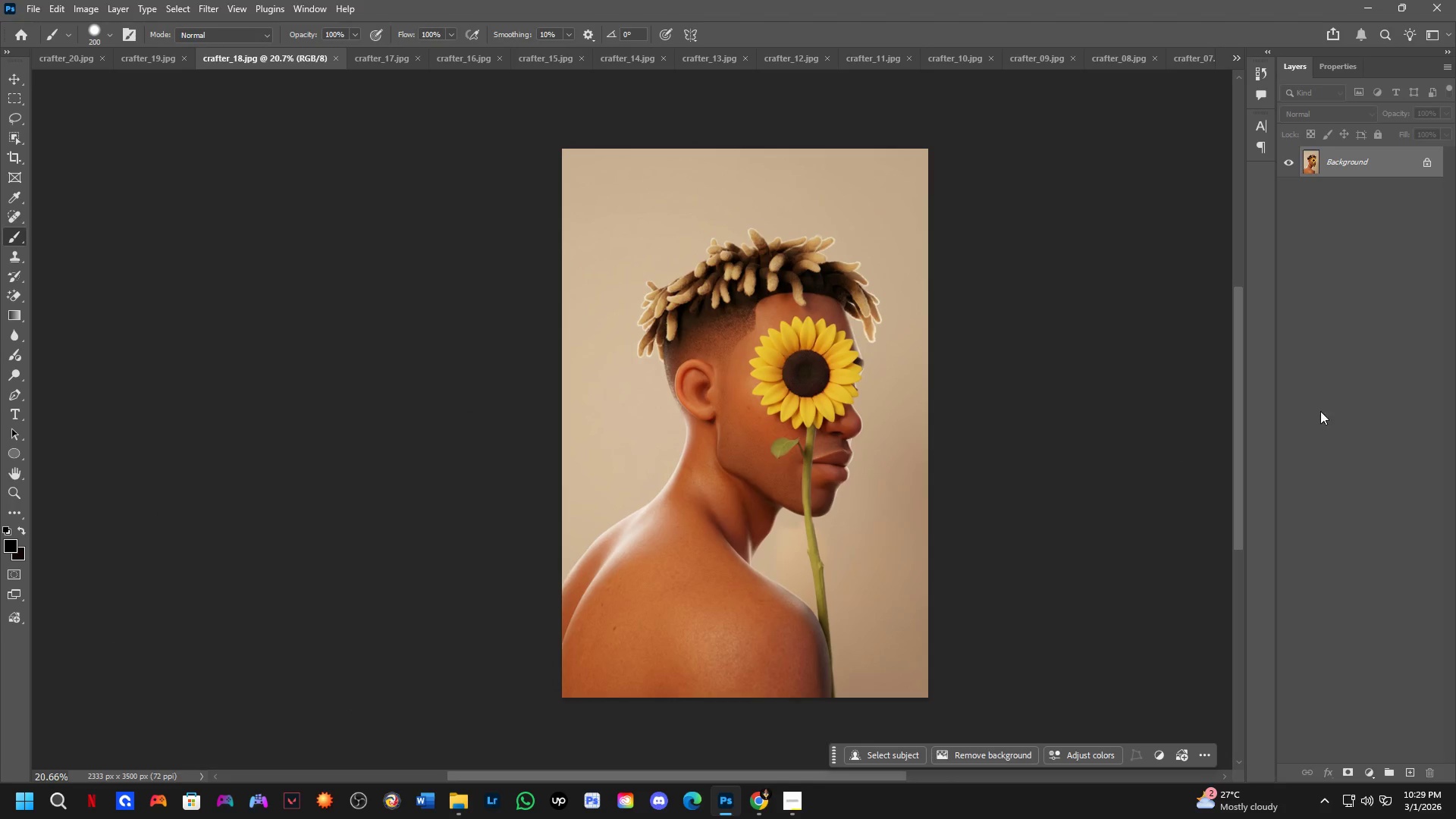 
key(C)
 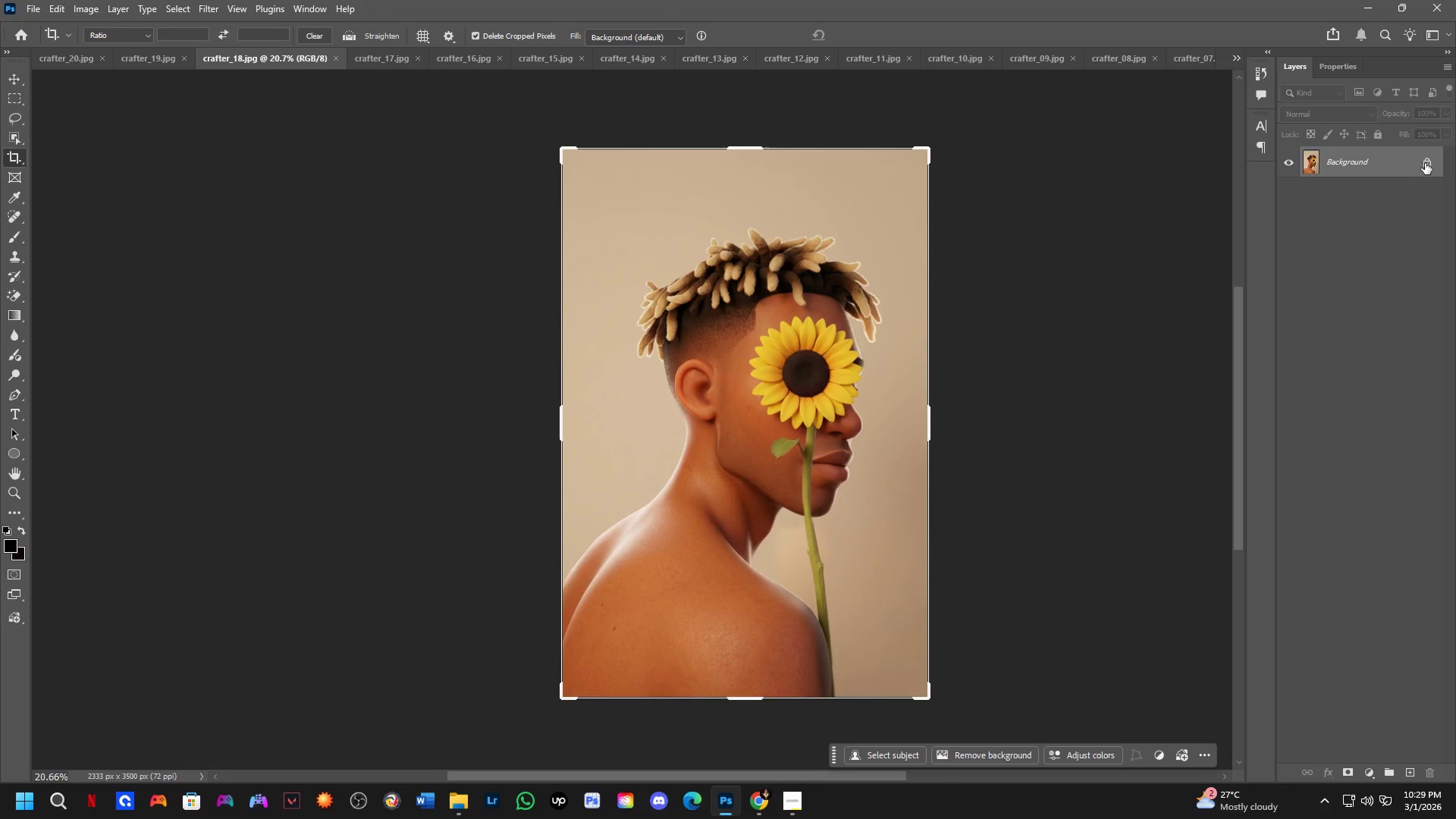 
left_click([1427, 162])
 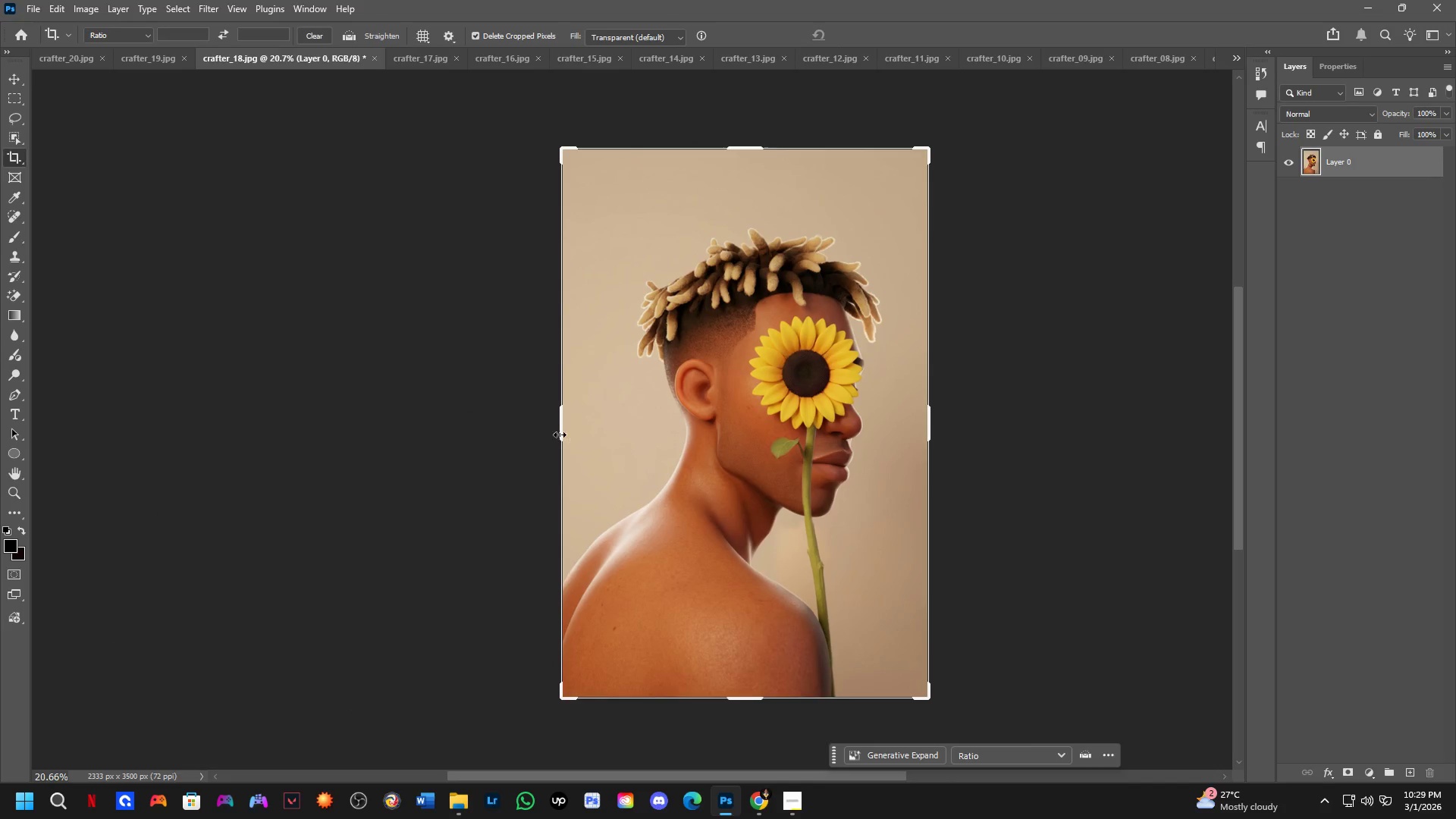 
left_click_drag(start_coordinate=[554, 427], to_coordinate=[381, 427])
 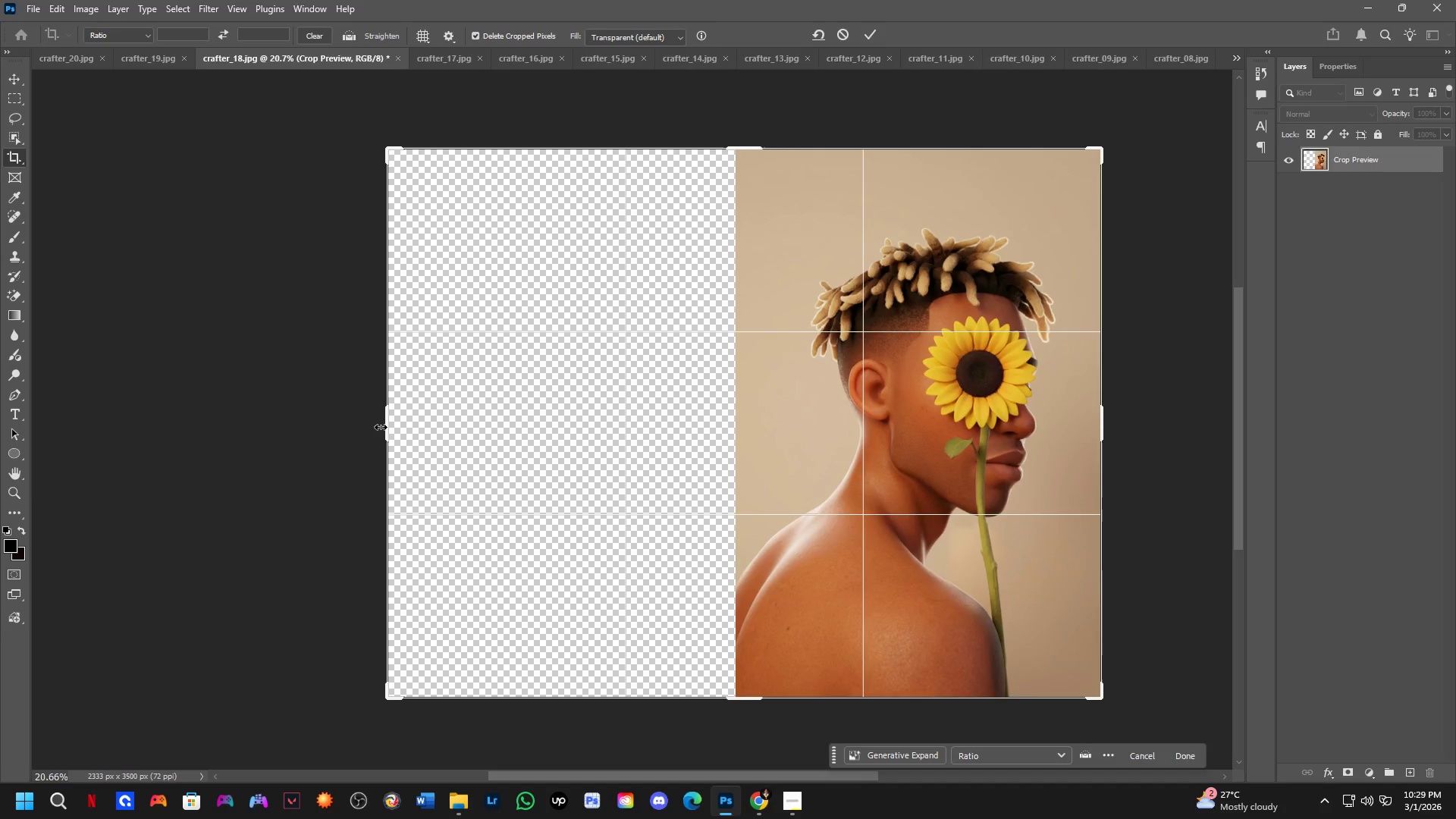 
key(NumpadEnter)
 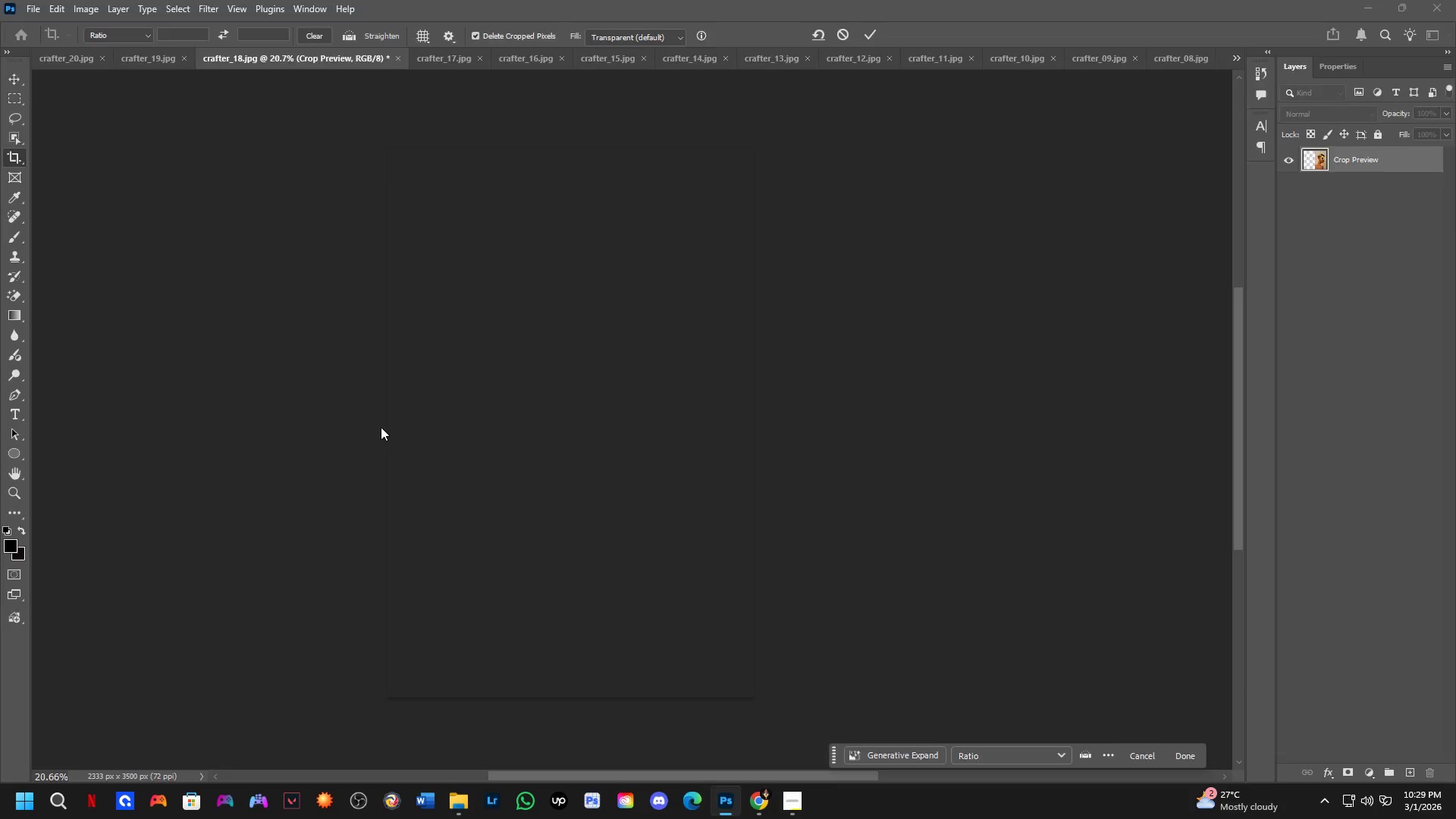 
key(Alt+AltLeft)
 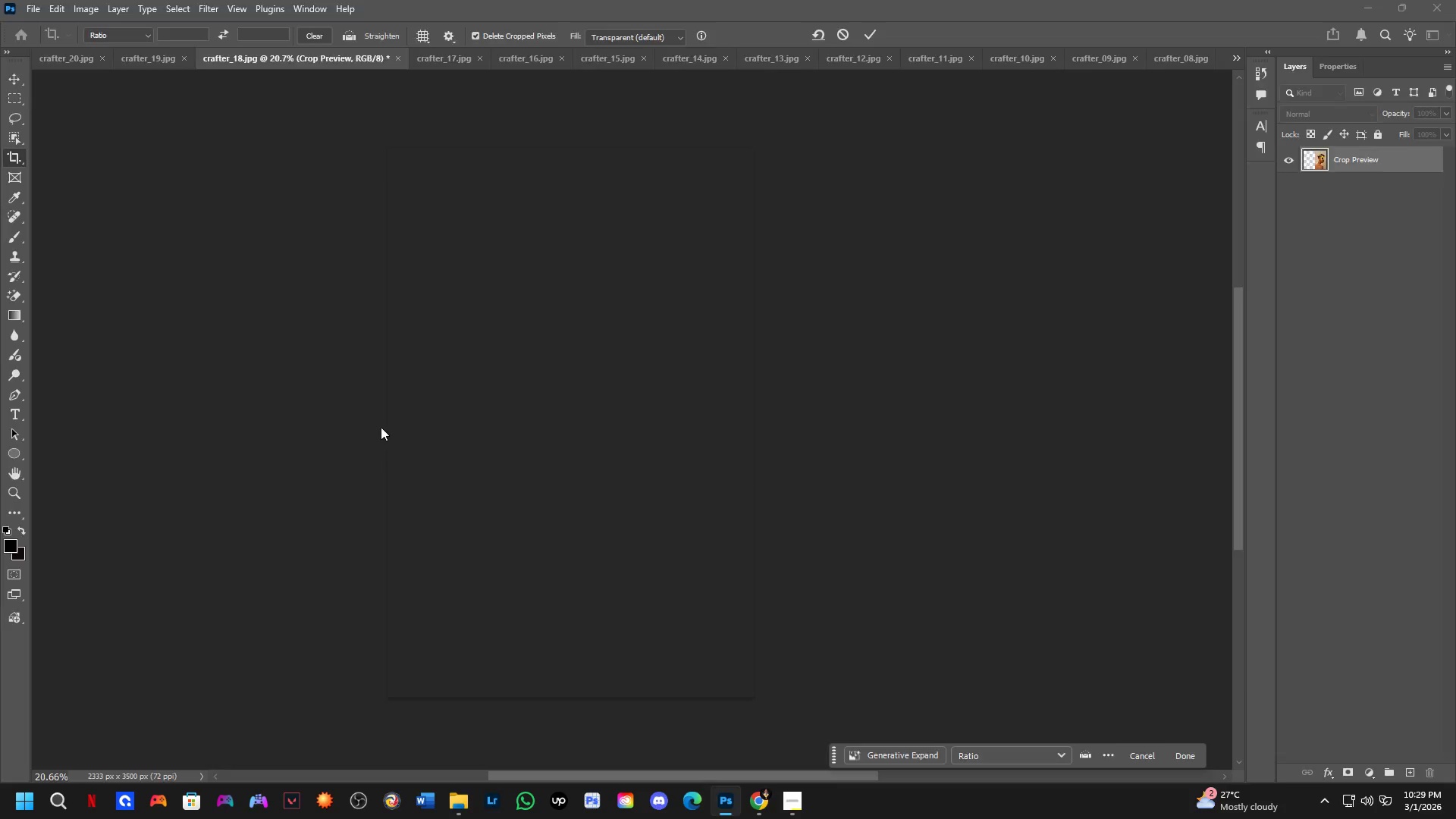 
key(Alt+Tab)
 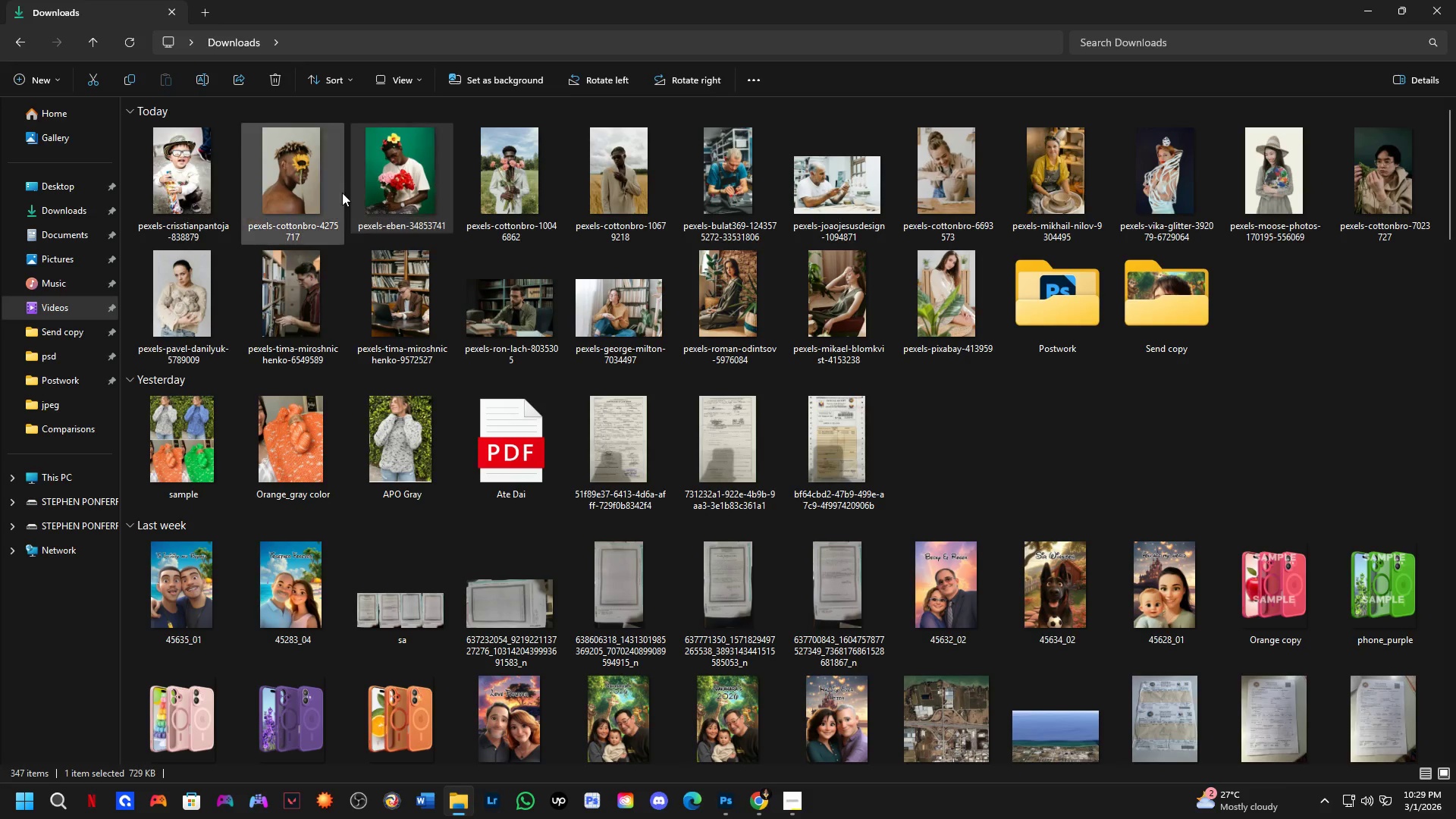 
left_click_drag(start_coordinate=[305, 167], to_coordinate=[580, 460])
 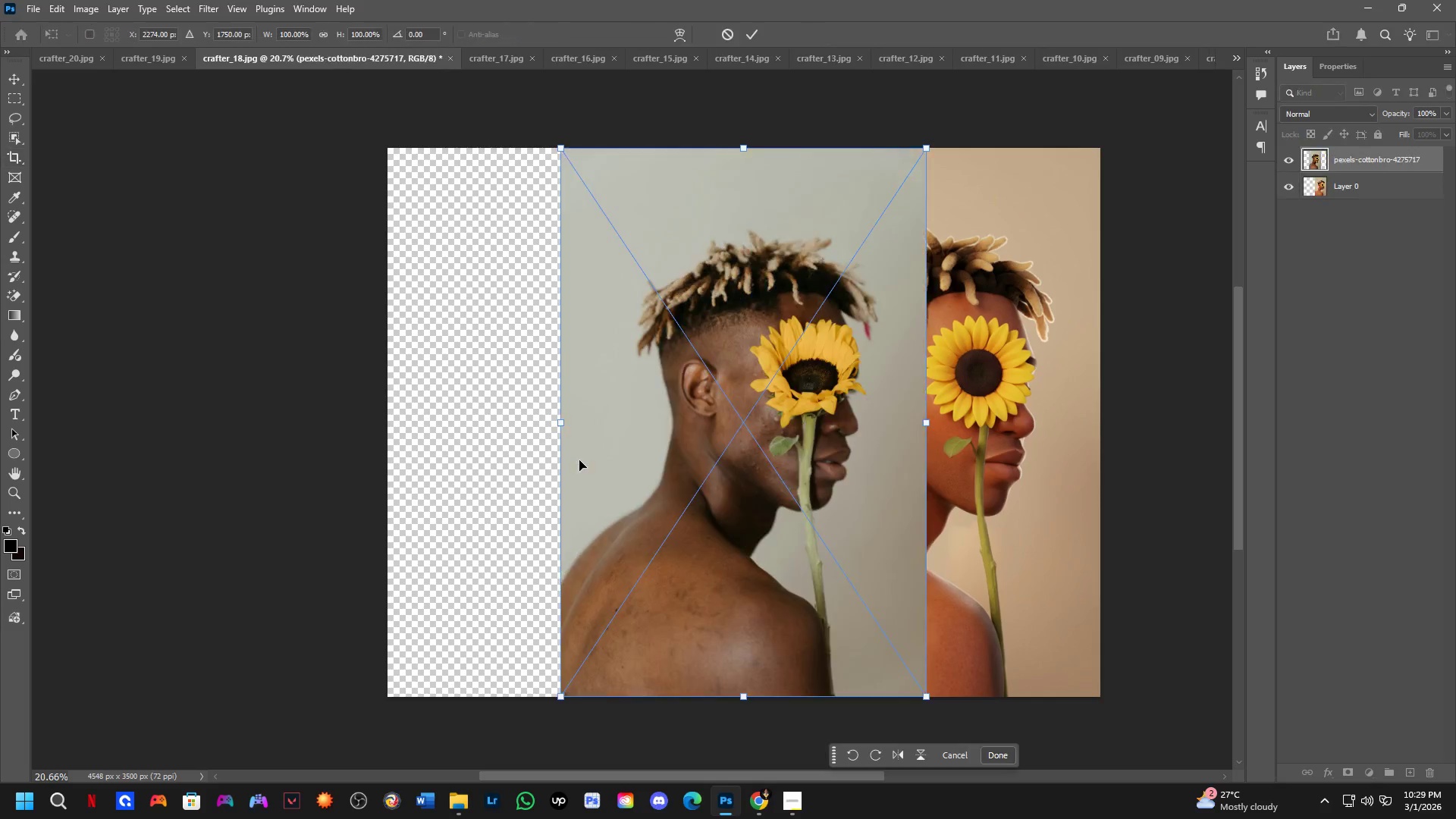 
key(Alt+AltLeft)
 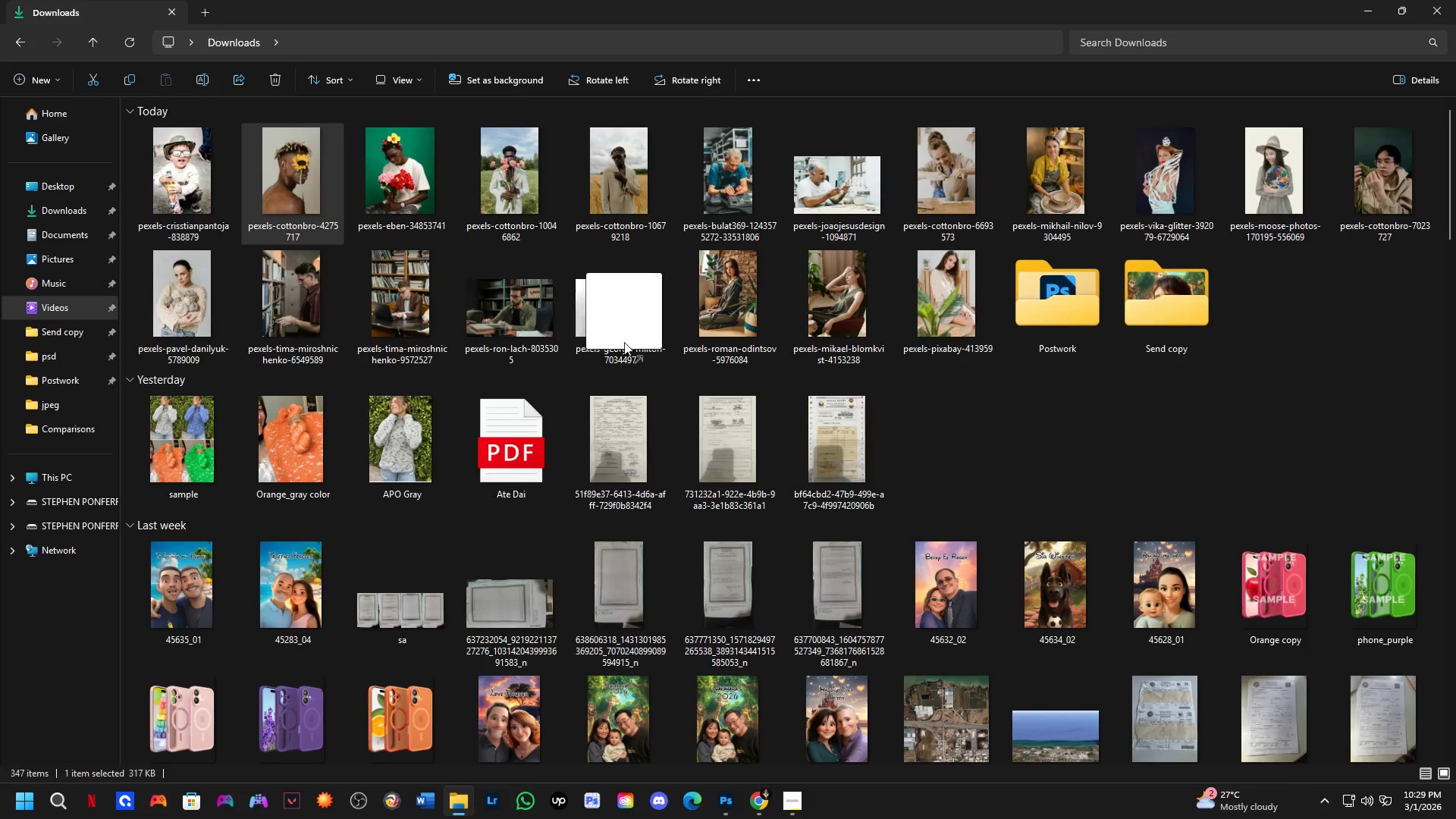 
key(Alt+Tab)
 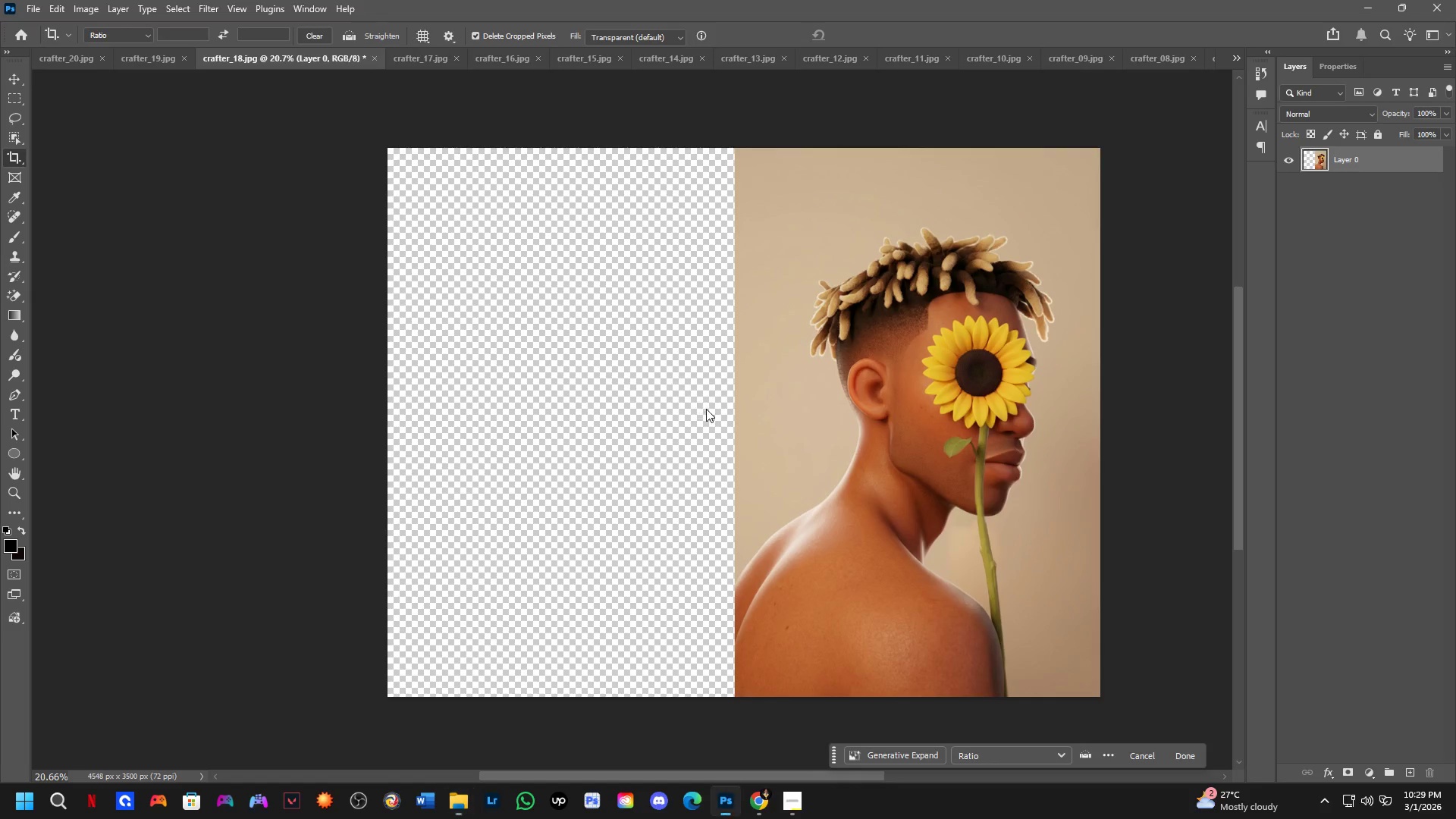 
hold_key(key=ShiftLeft, duration=0.88)
 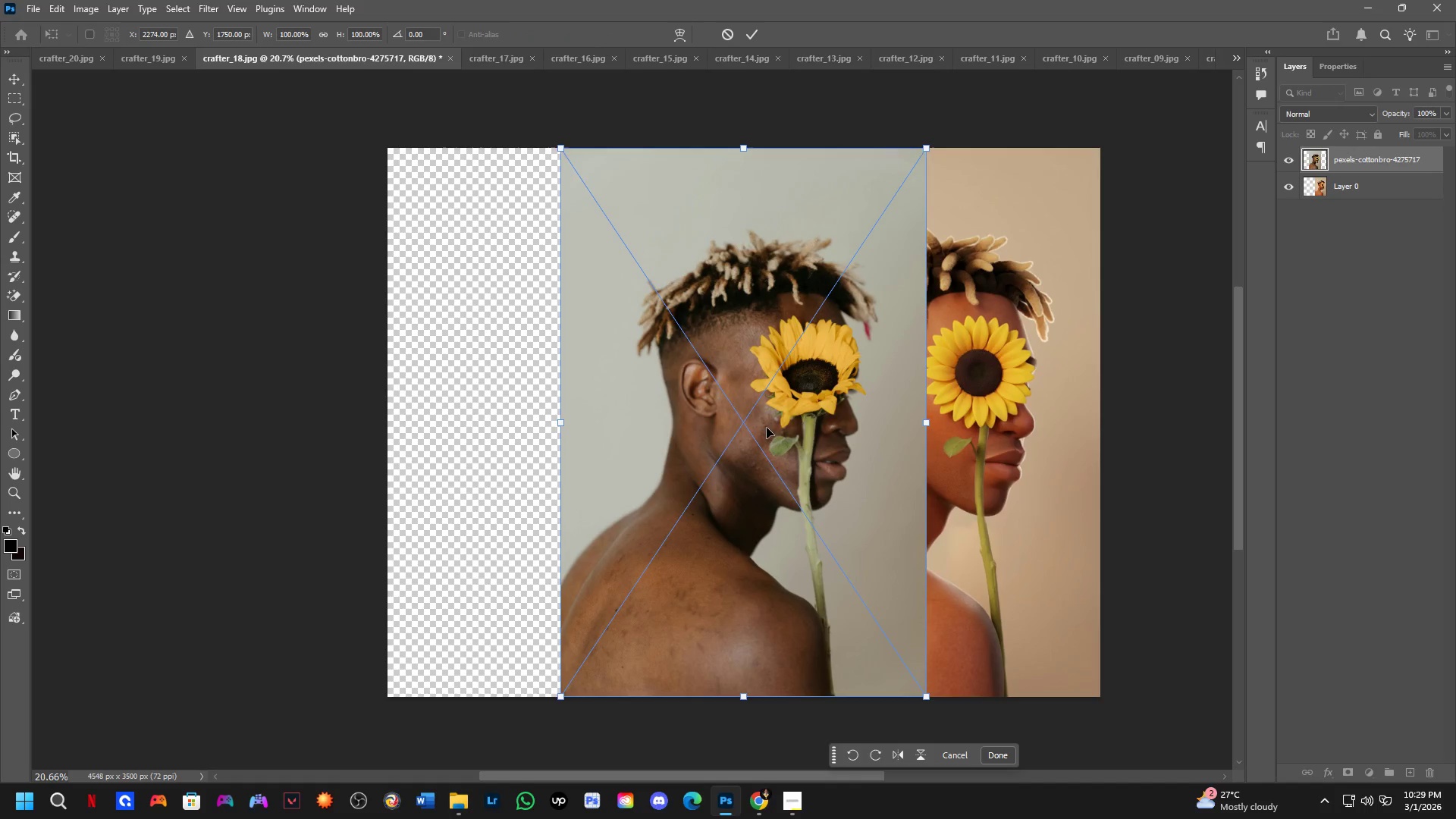 
hold_key(key=ShiftLeft, duration=1.52)
left_click_drag(start_coordinate=[794, 421], to_coordinate=[620, 432])
 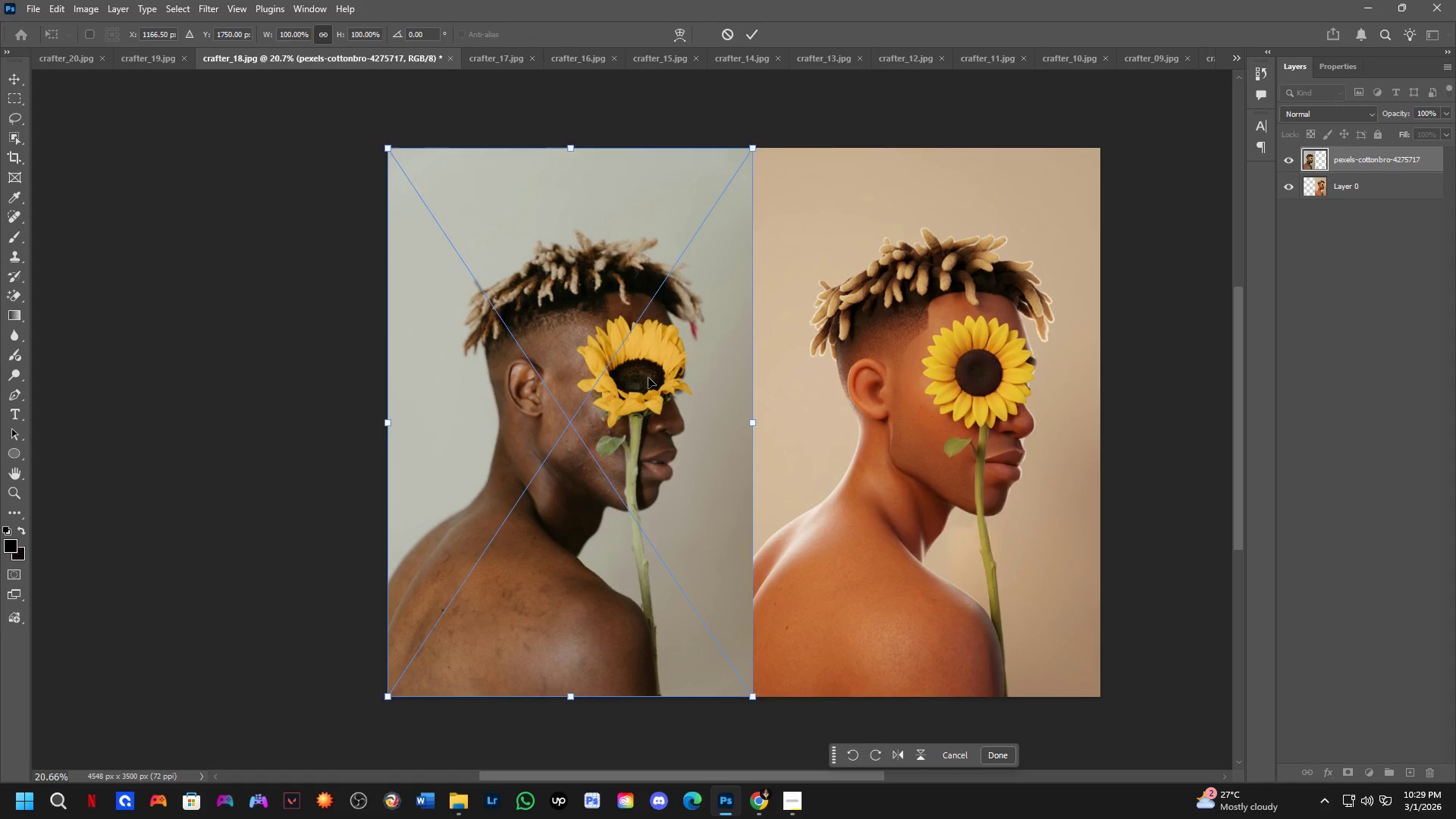 
hold_key(key=ShiftLeft, duration=1.19)
 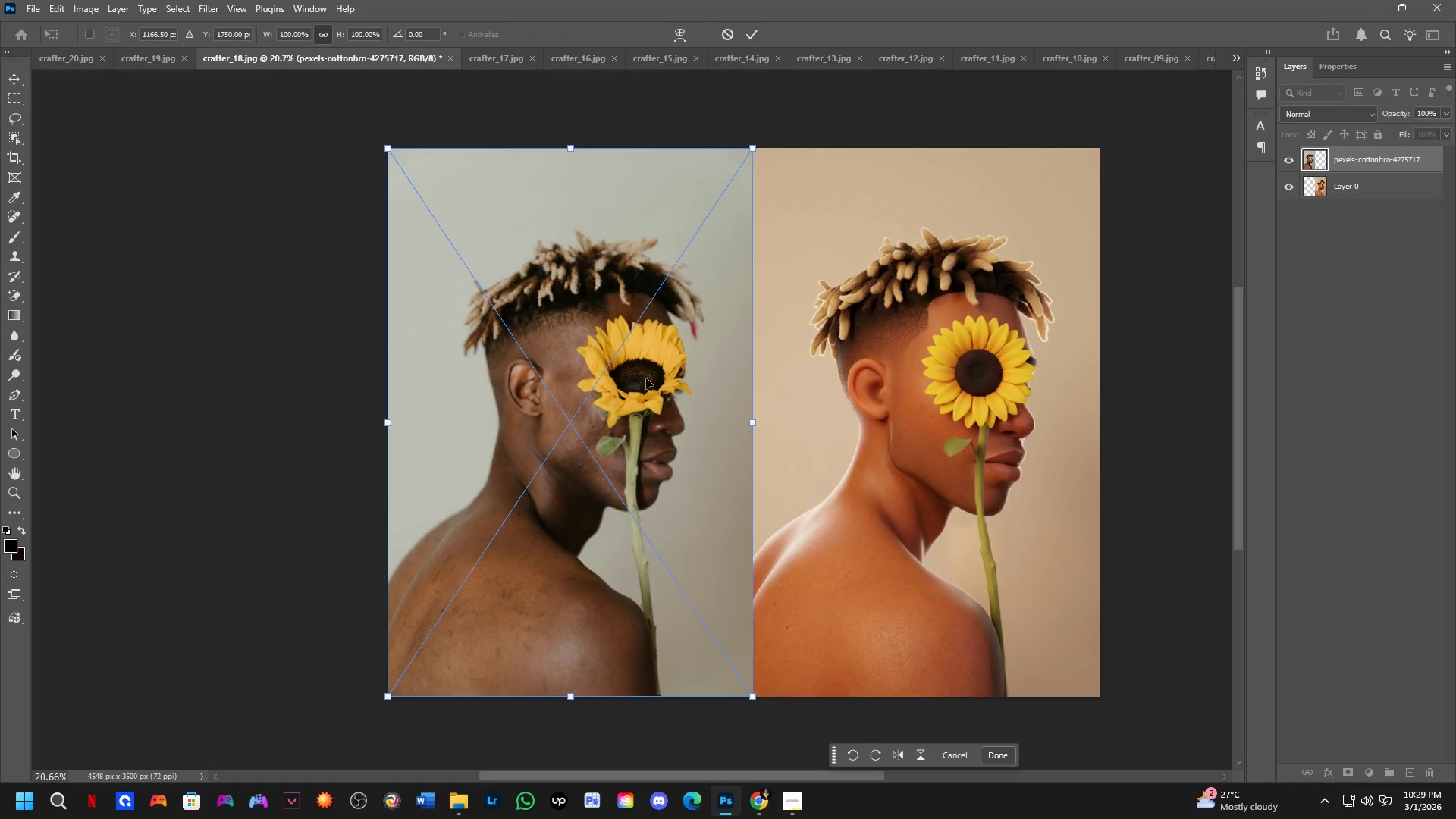 
key(NumpadEnter)
 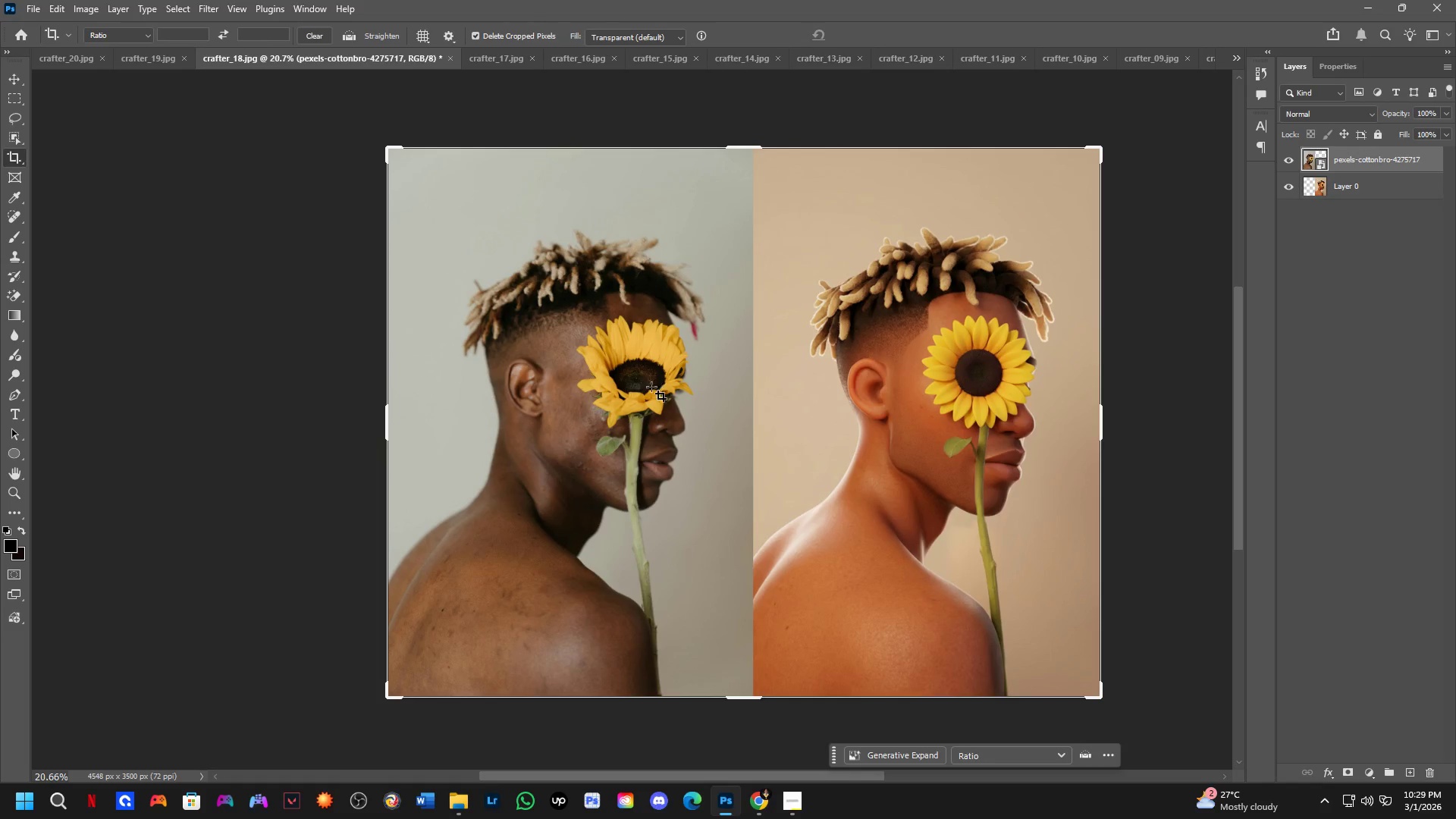 
hold_key(key=Space, duration=0.47)
 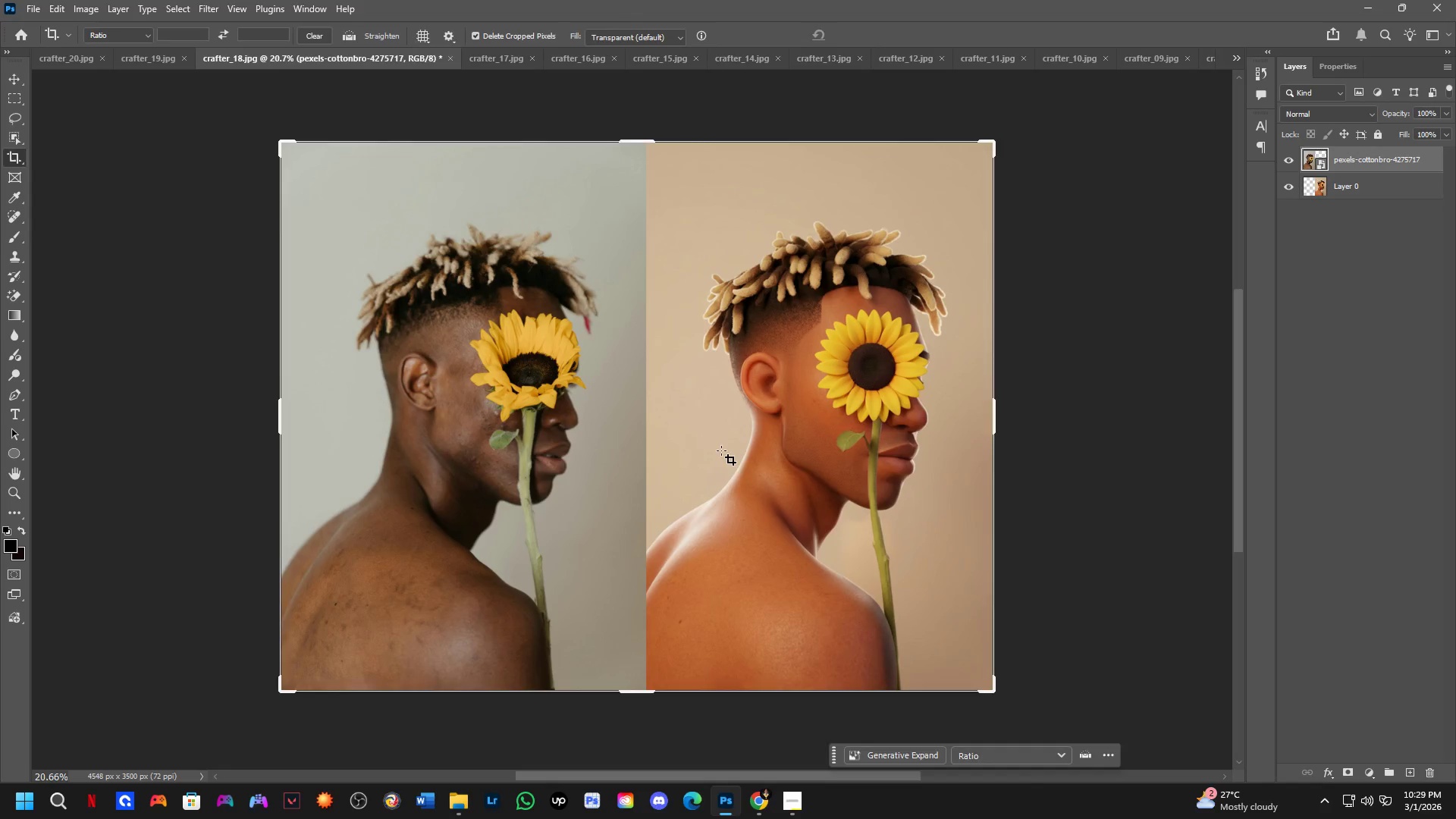 
left_click_drag(start_coordinate=[830, 457], to_coordinate=[723, 451])
 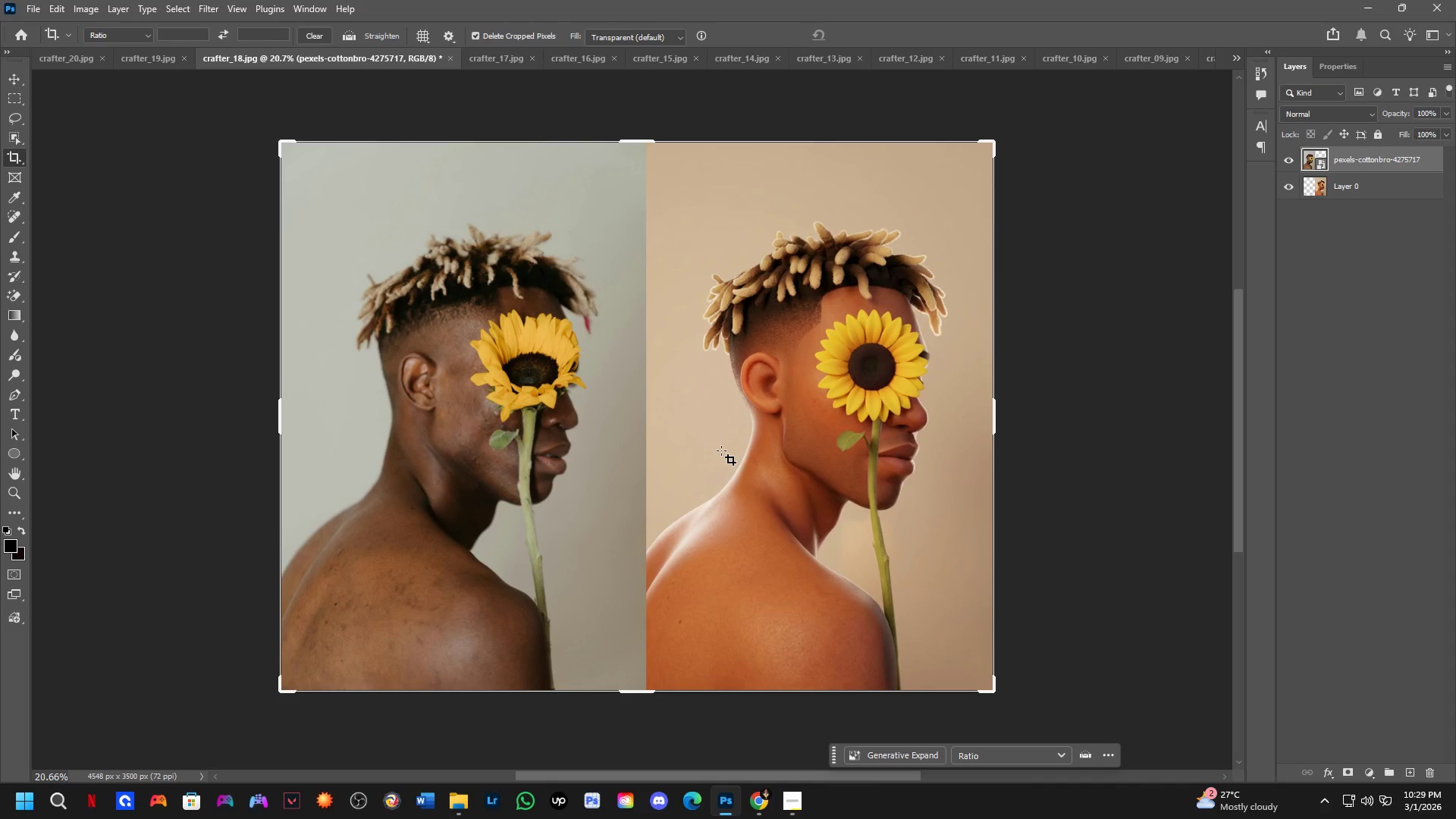 
key(B)
 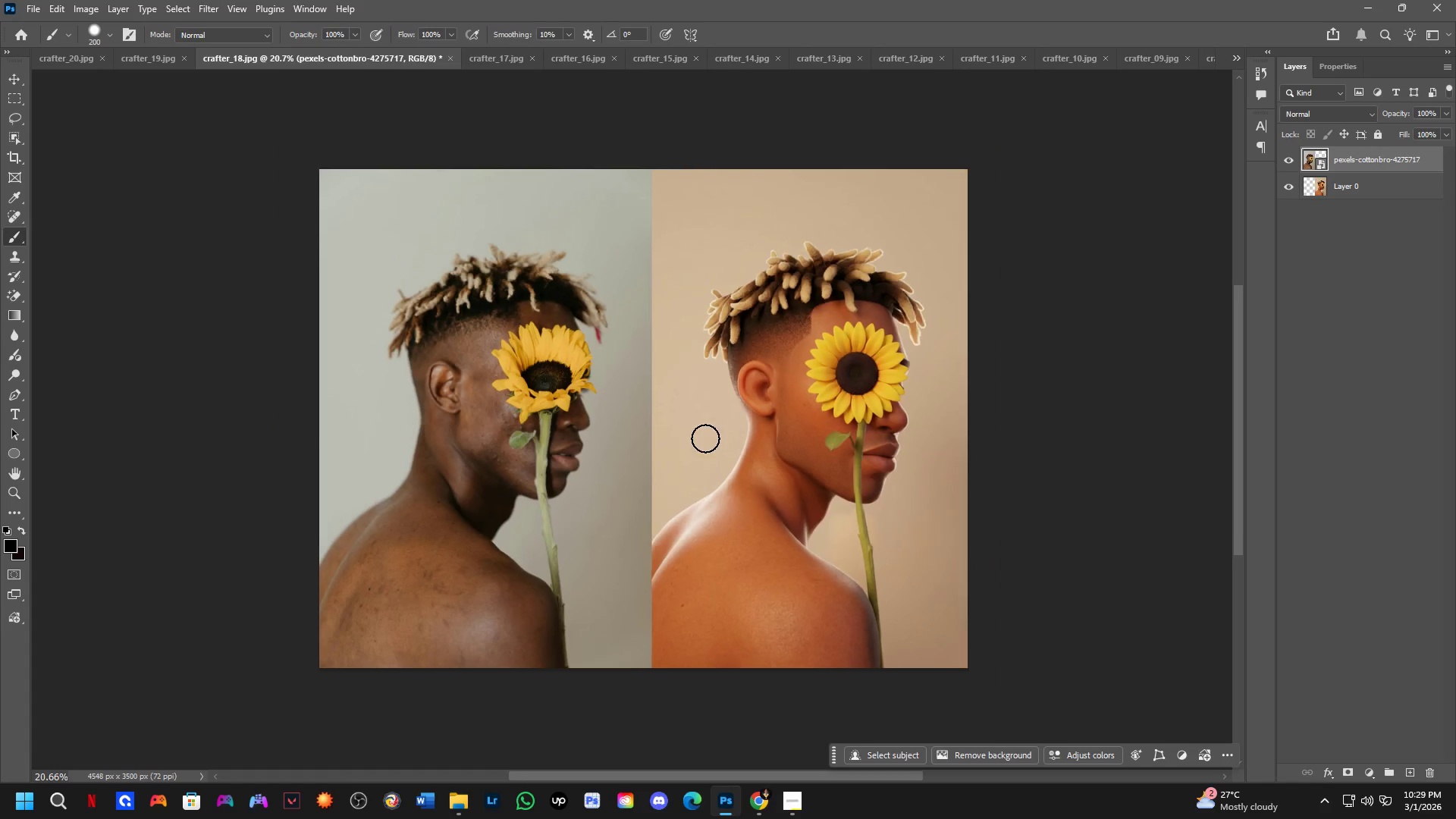 
scroll: coordinate [705, 438], scroll_direction: down, amount: 1.0
 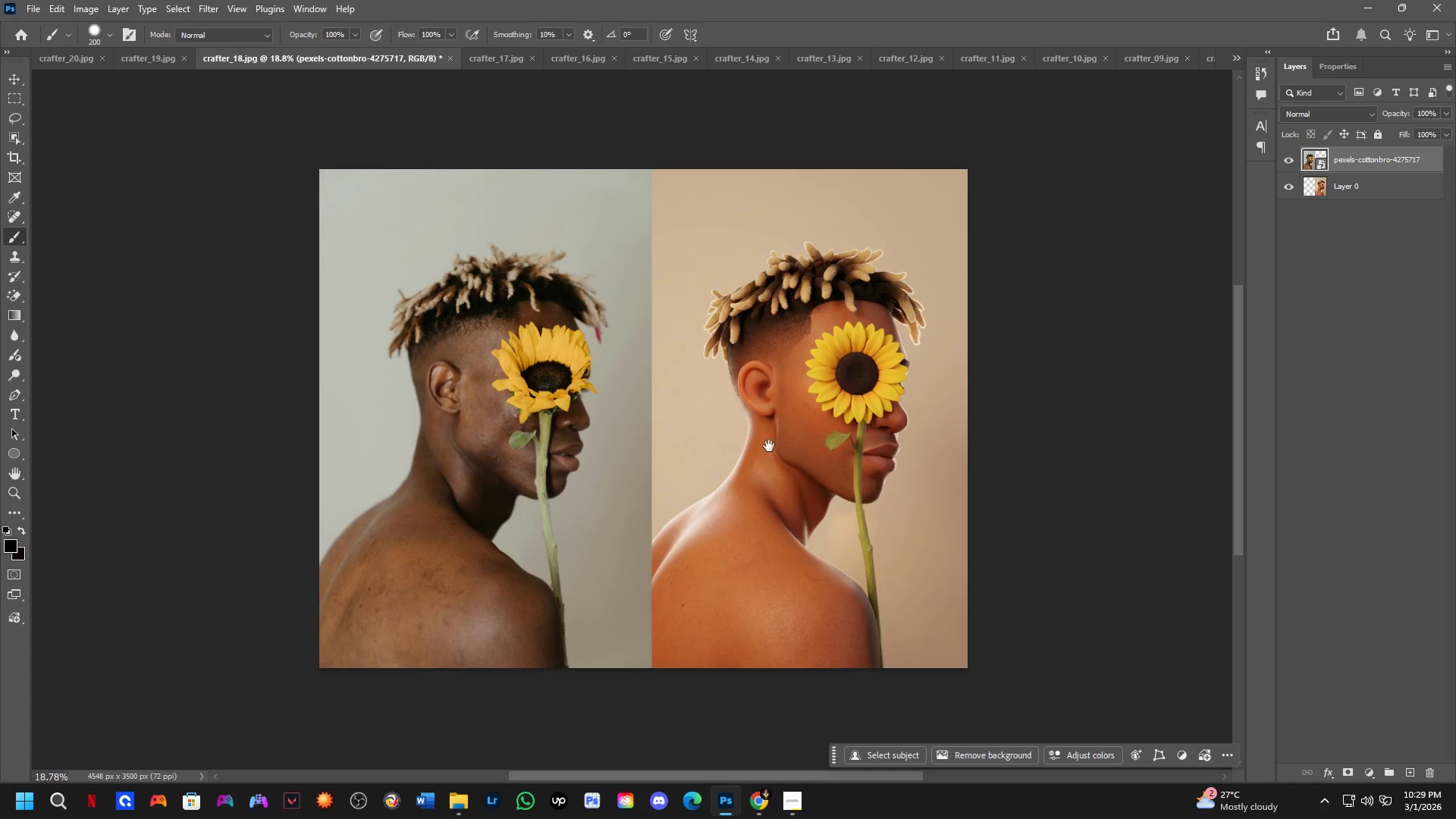 
hold_key(key=Space, duration=0.39)
 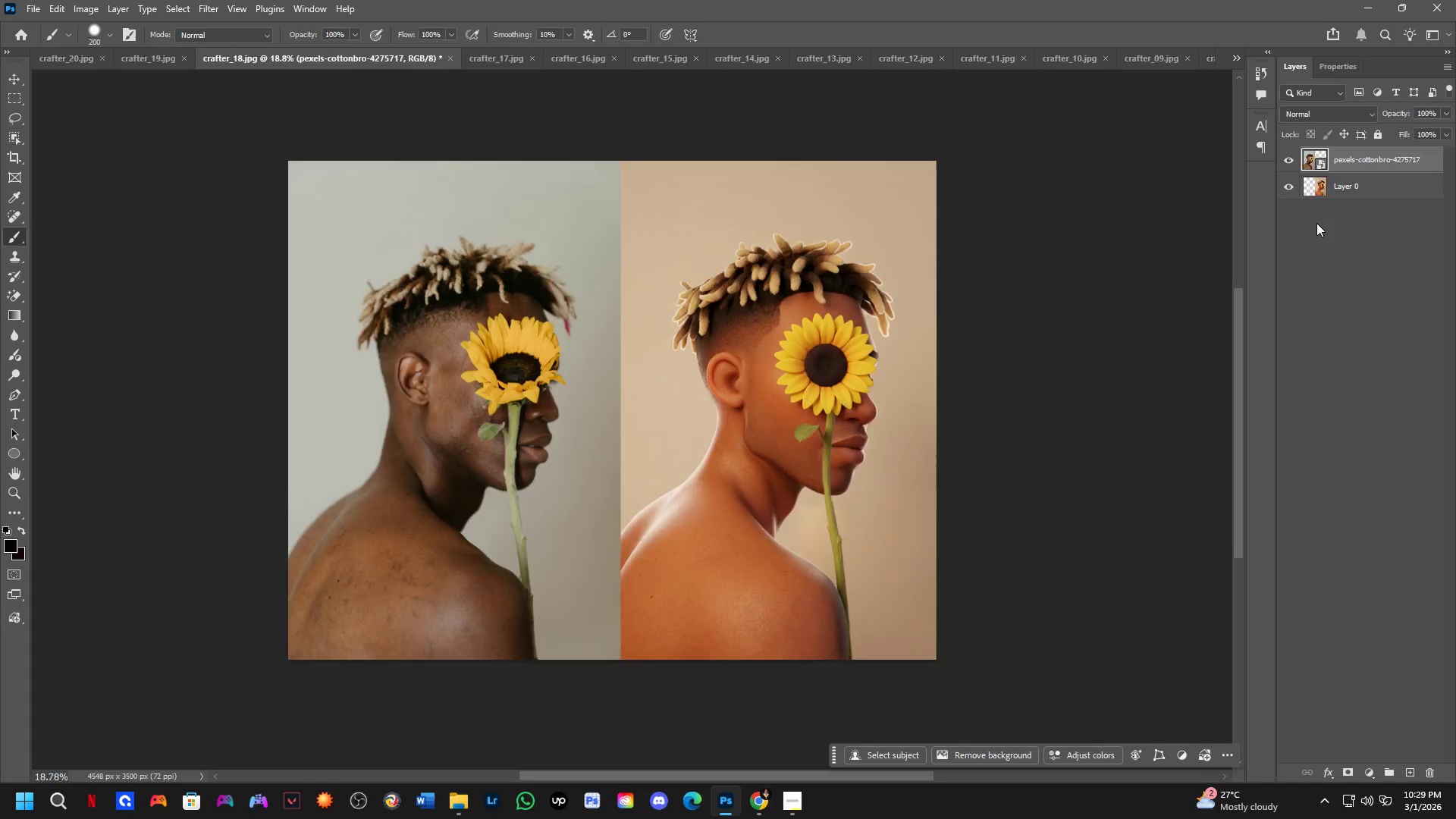 
left_click_drag(start_coordinate=[769, 443], to_coordinate=[738, 435])
 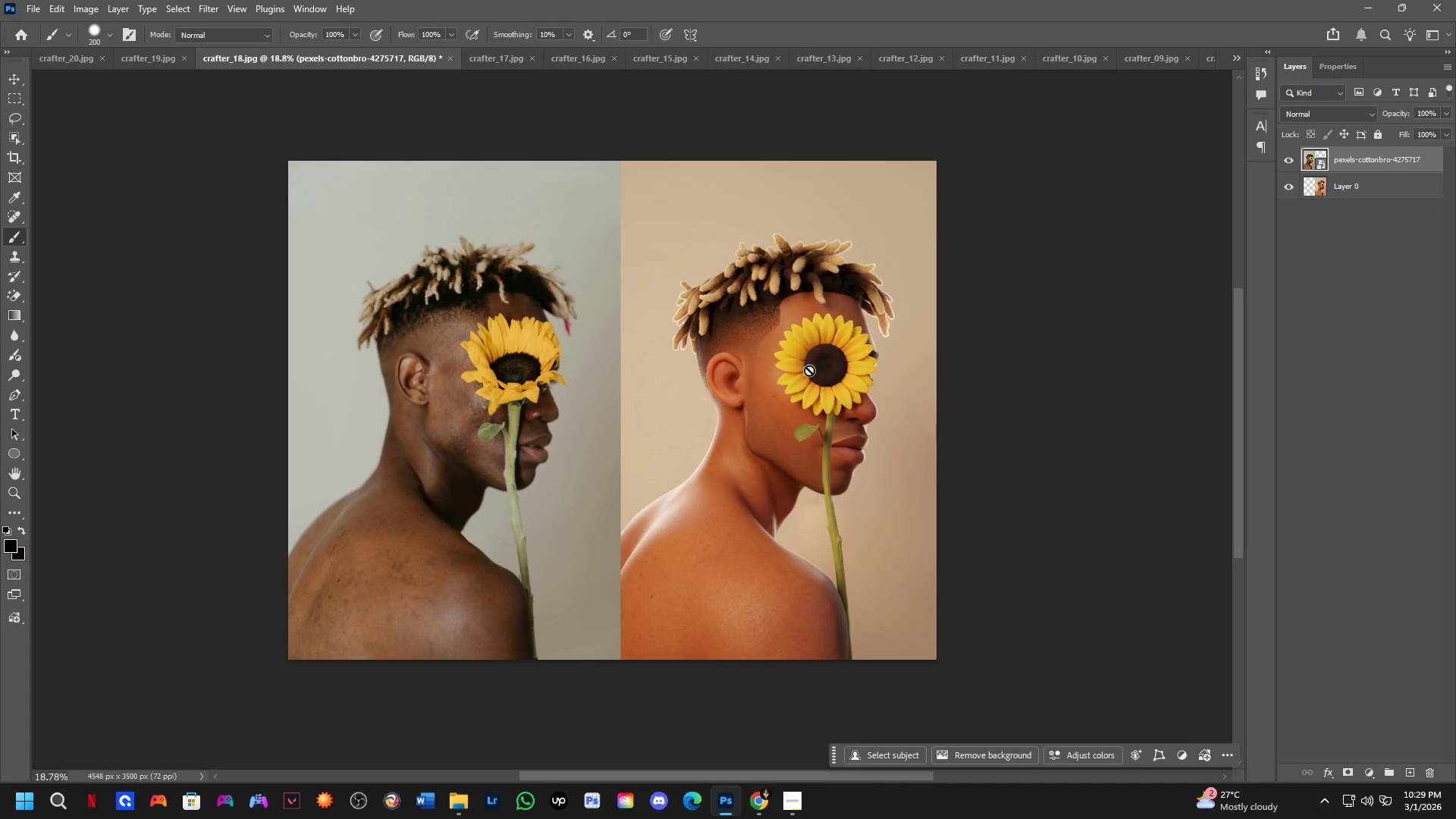 
key(Control+ControlLeft)
 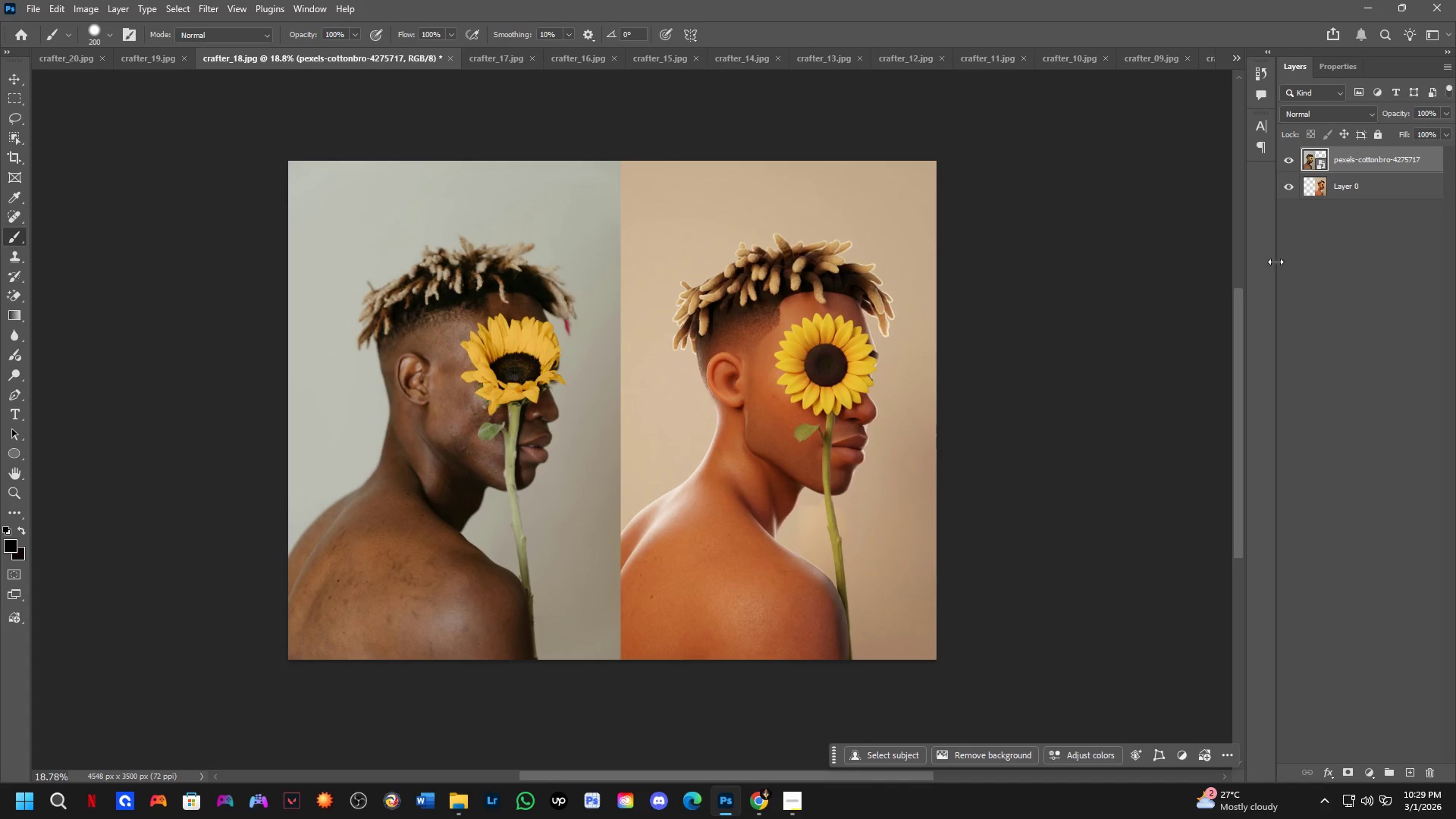 
key(Control+Tab)
 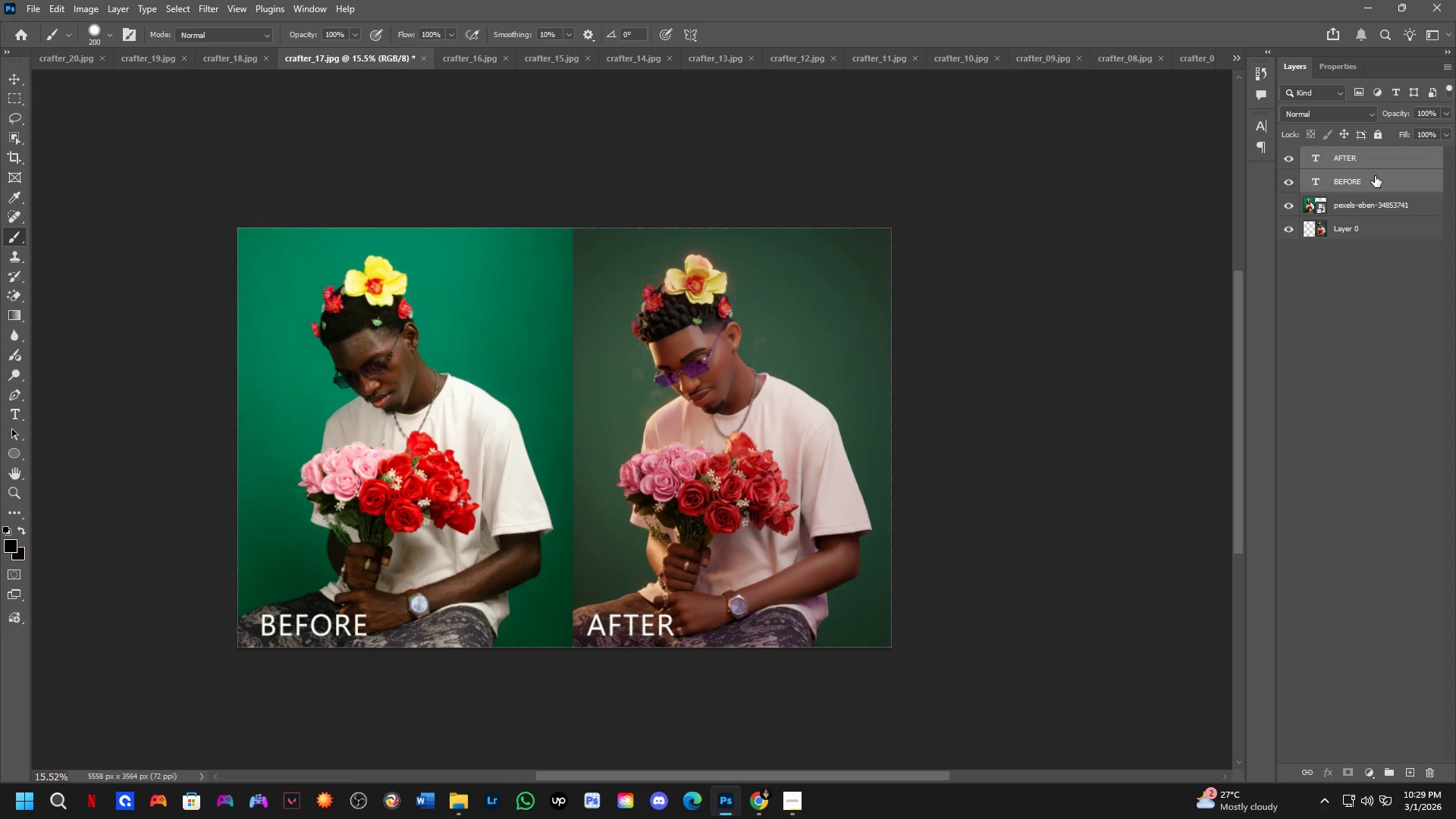 
left_click_drag(start_coordinate=[1377, 171], to_coordinate=[585, 447])
 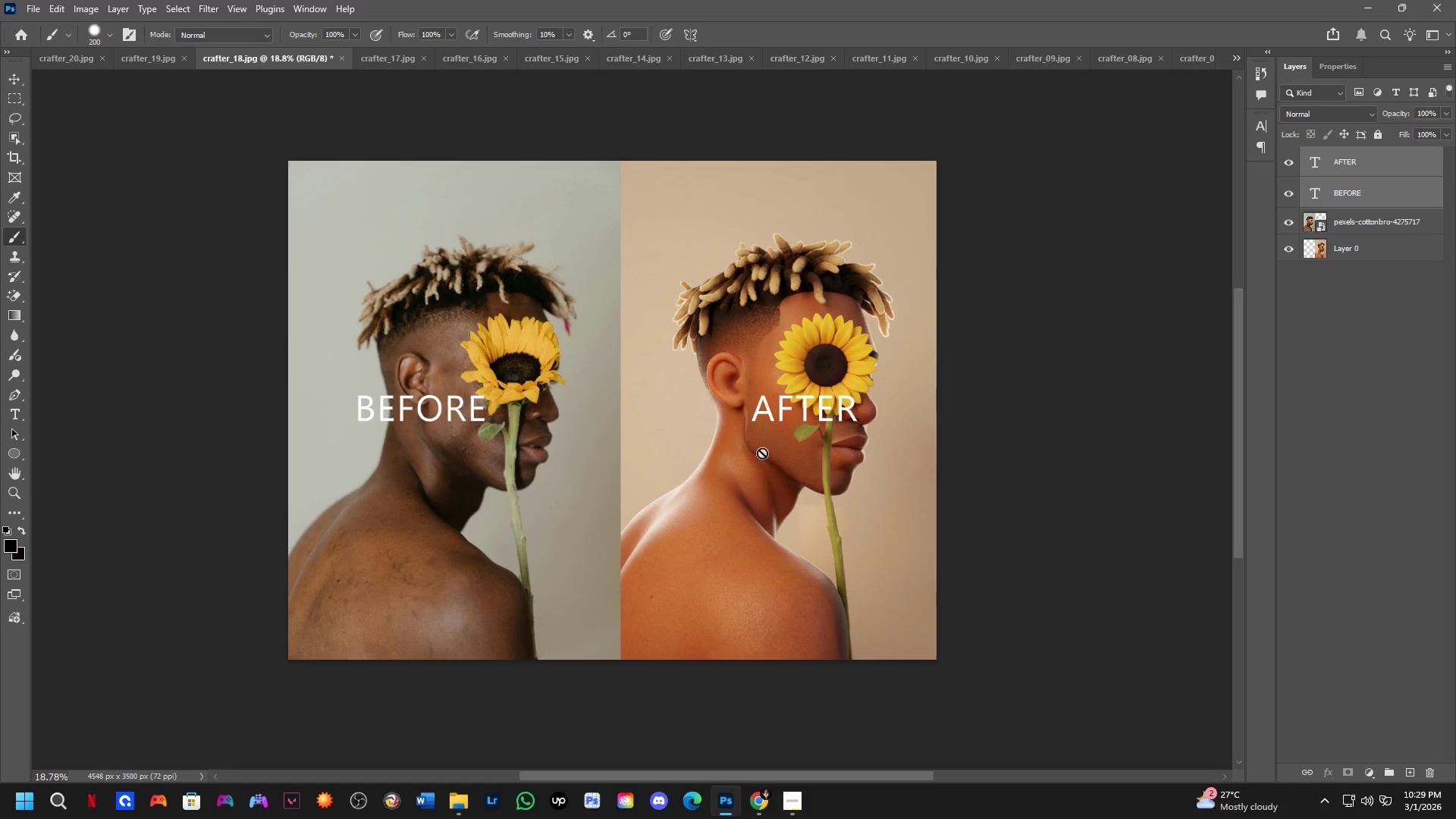 
hold_key(key=ShiftLeft, duration=0.97)
 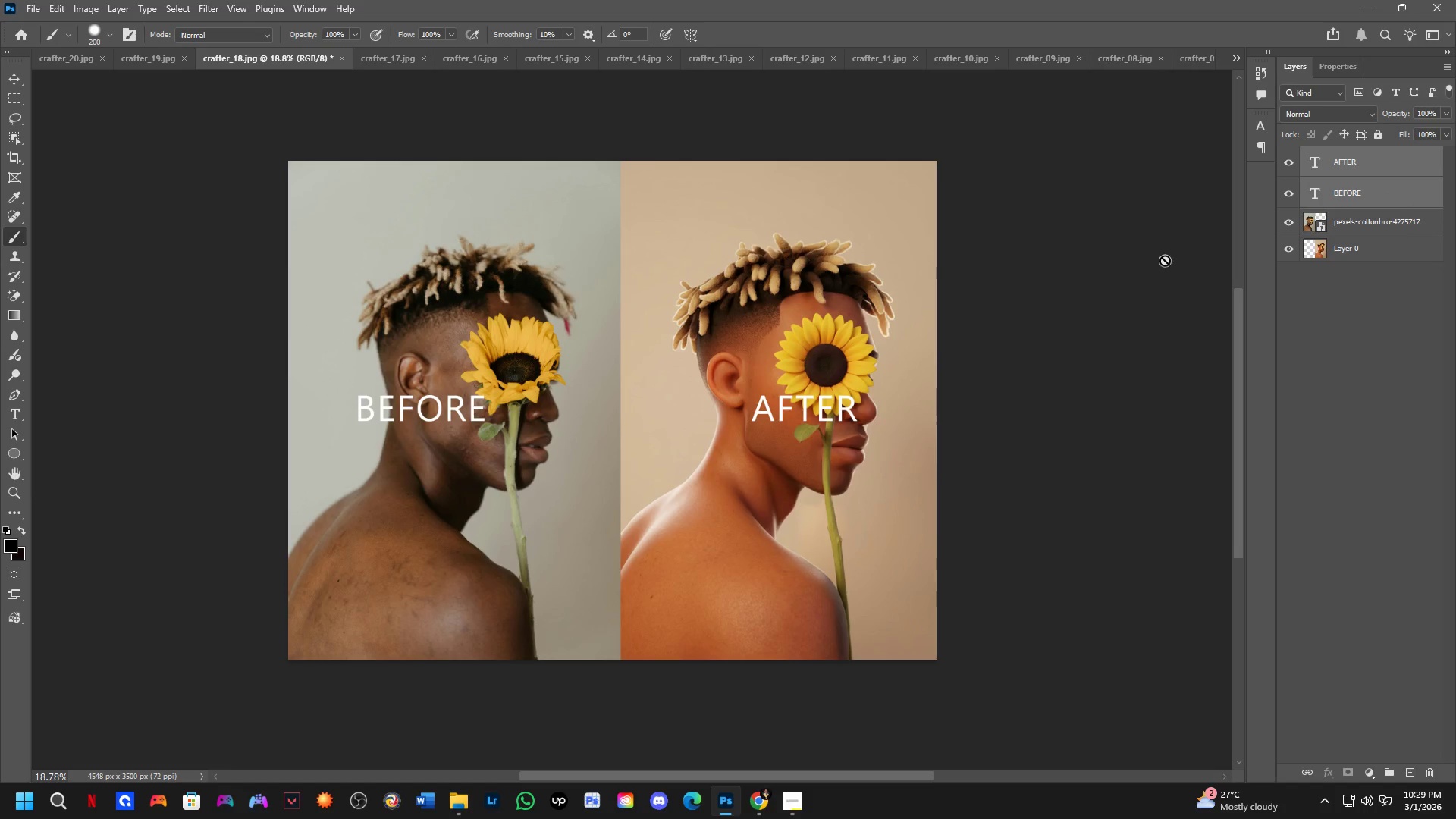 
key(Control+T)
 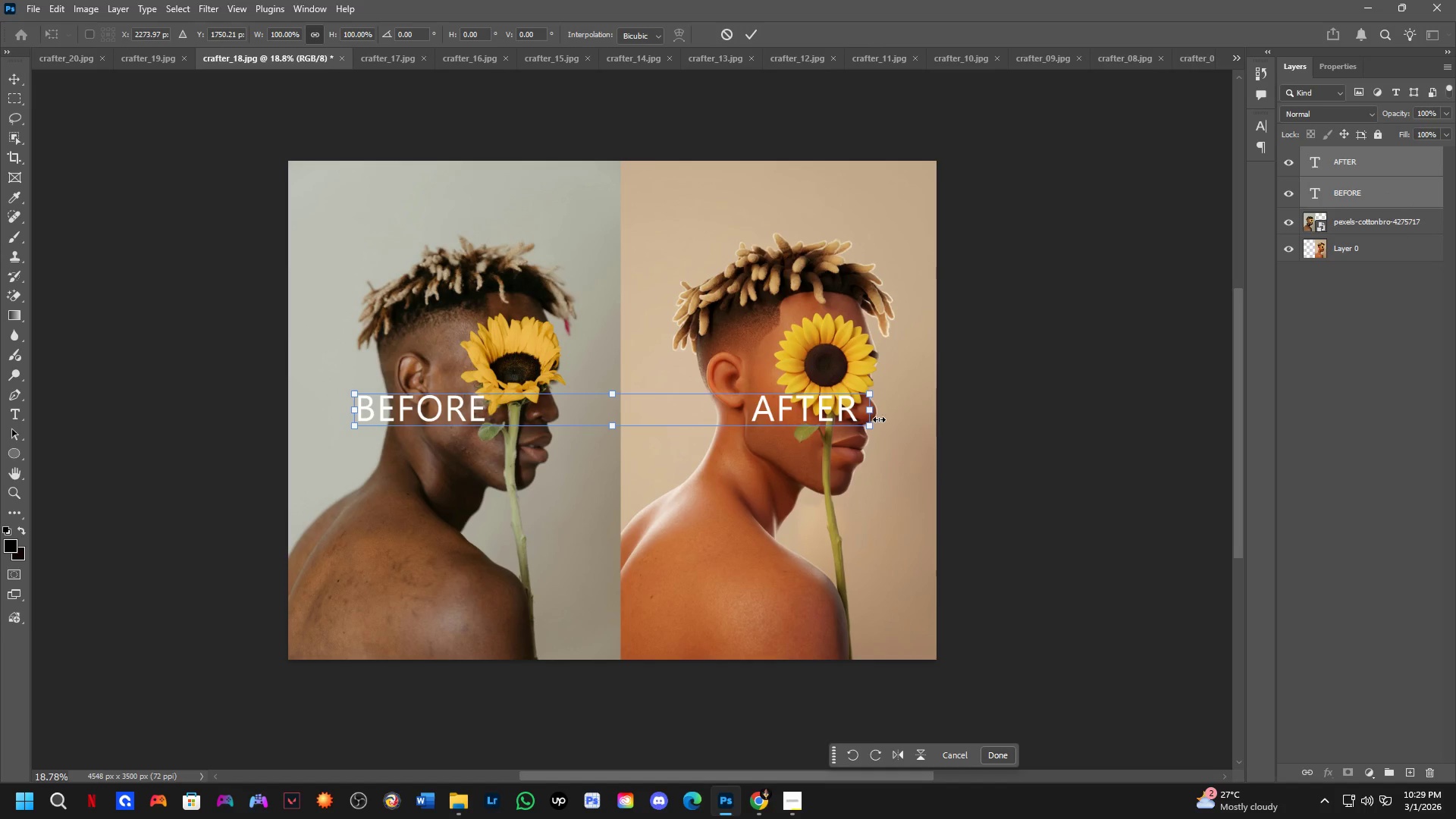 
left_click_drag(start_coordinate=[871, 409], to_coordinate=[733, 412])
 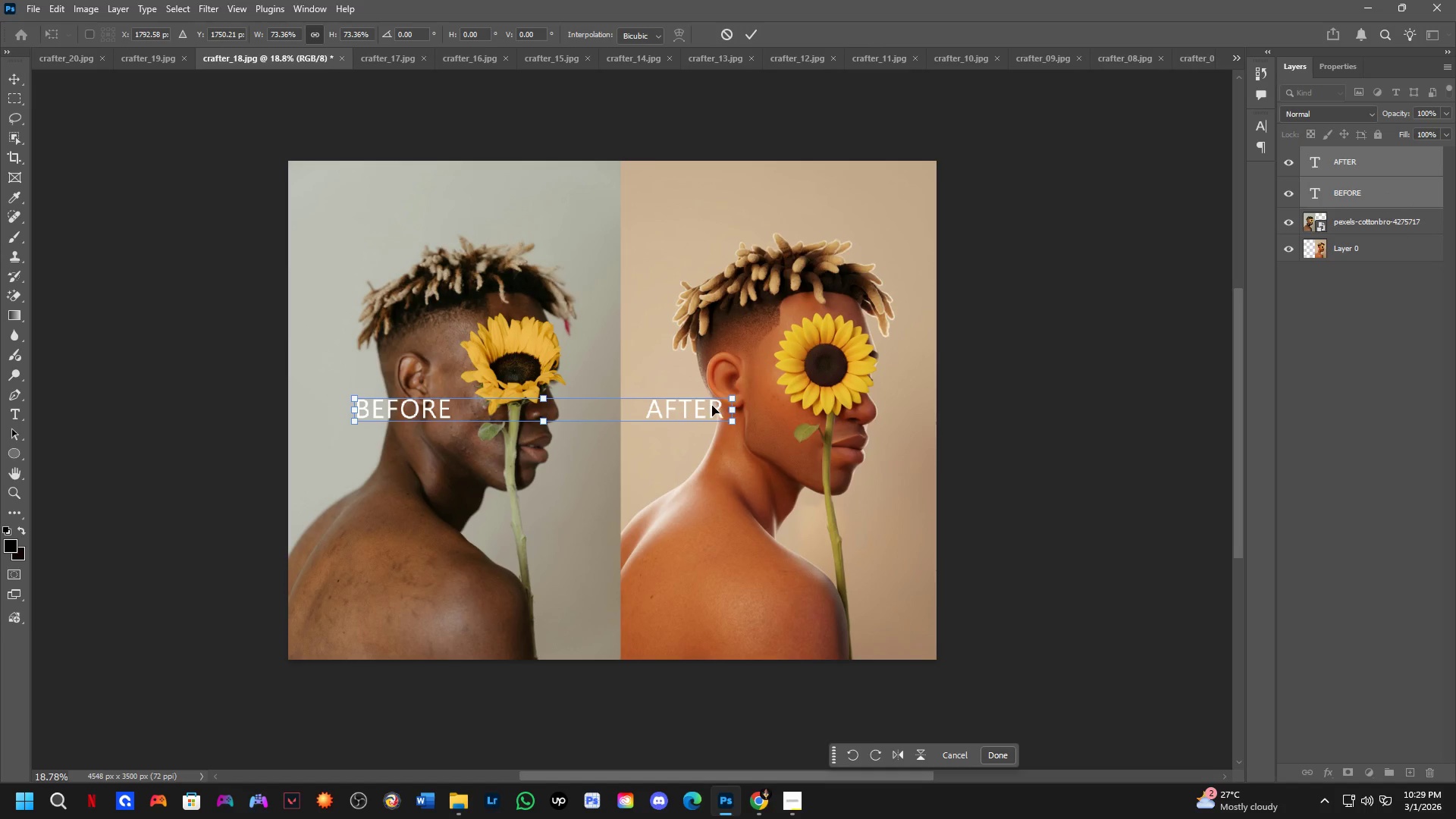 
left_click_drag(start_coordinate=[712, 406], to_coordinate=[766, 629])
 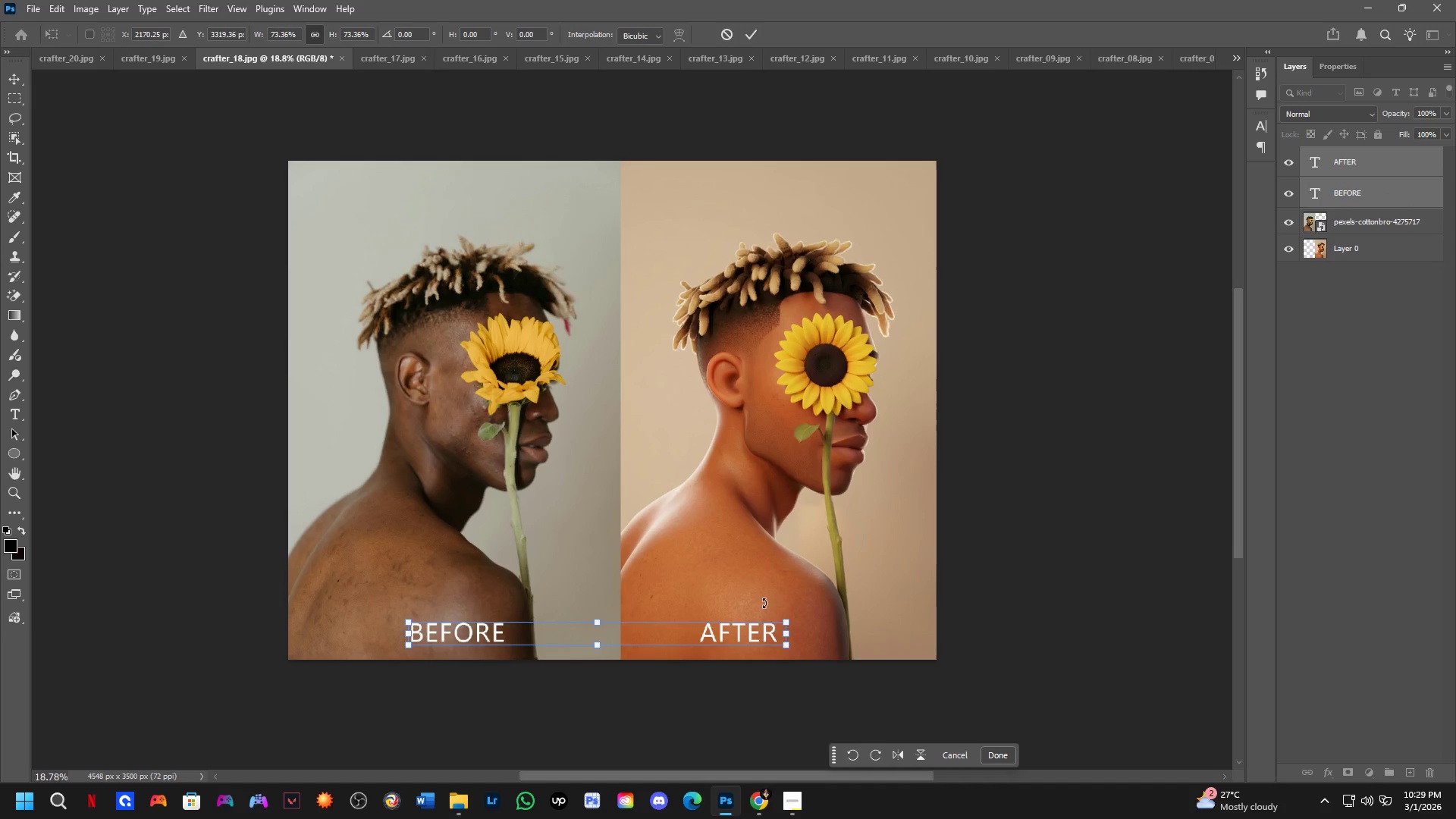 
key(NumpadEnter)
 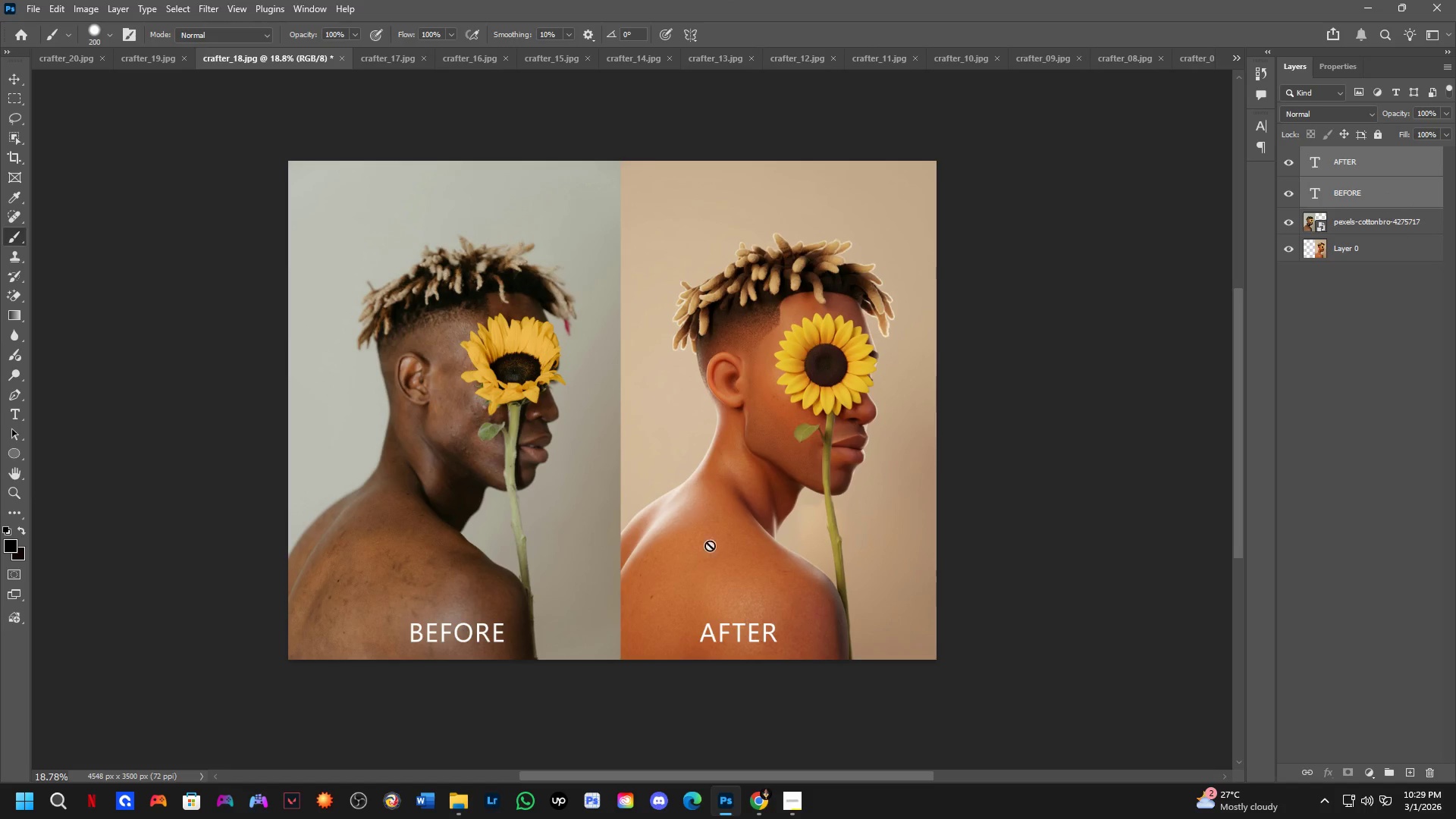 
hold_key(key=Space, duration=1.03)
 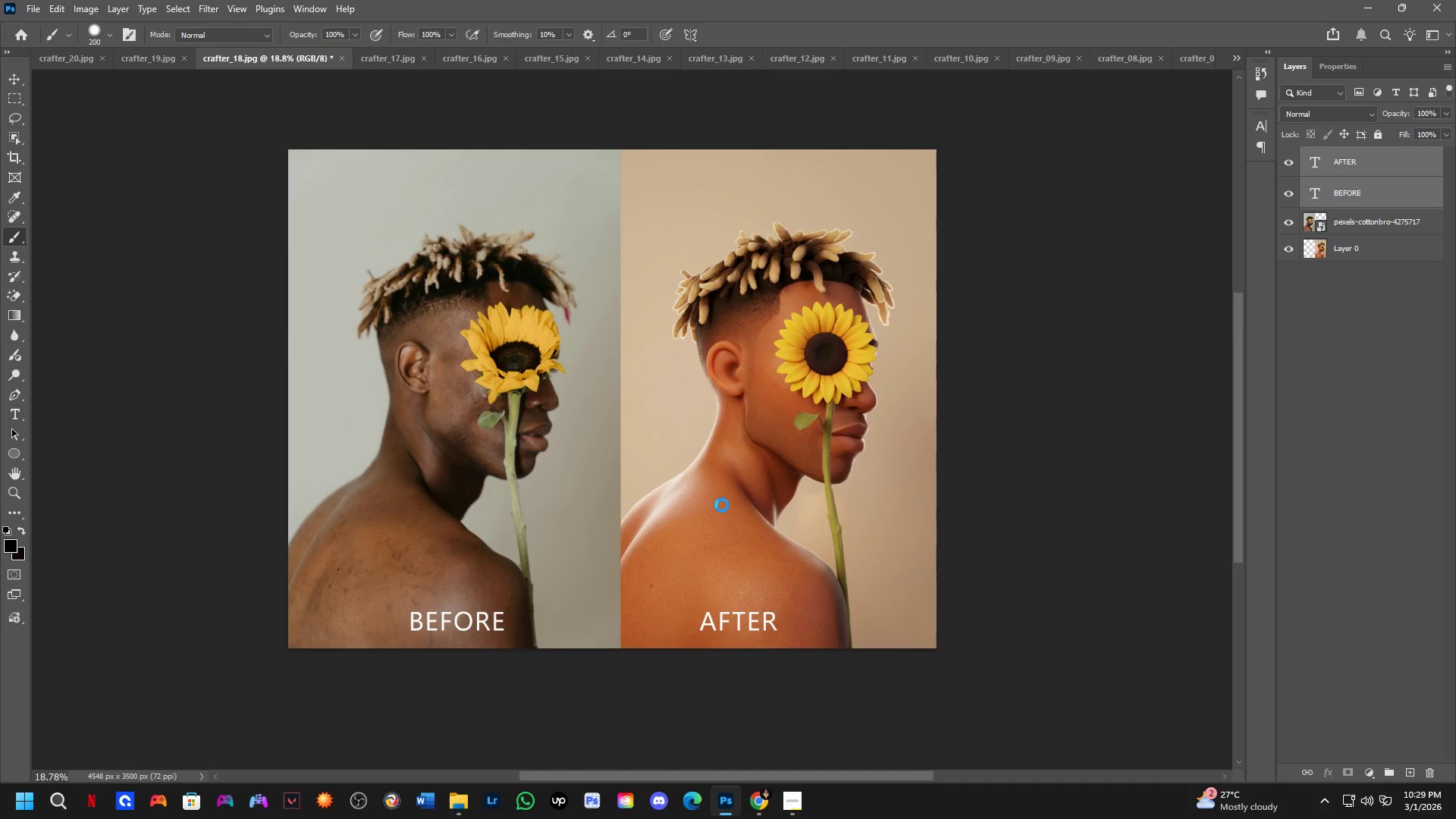 
left_click_drag(start_coordinate=[744, 526], to_coordinate=[744, 514])
 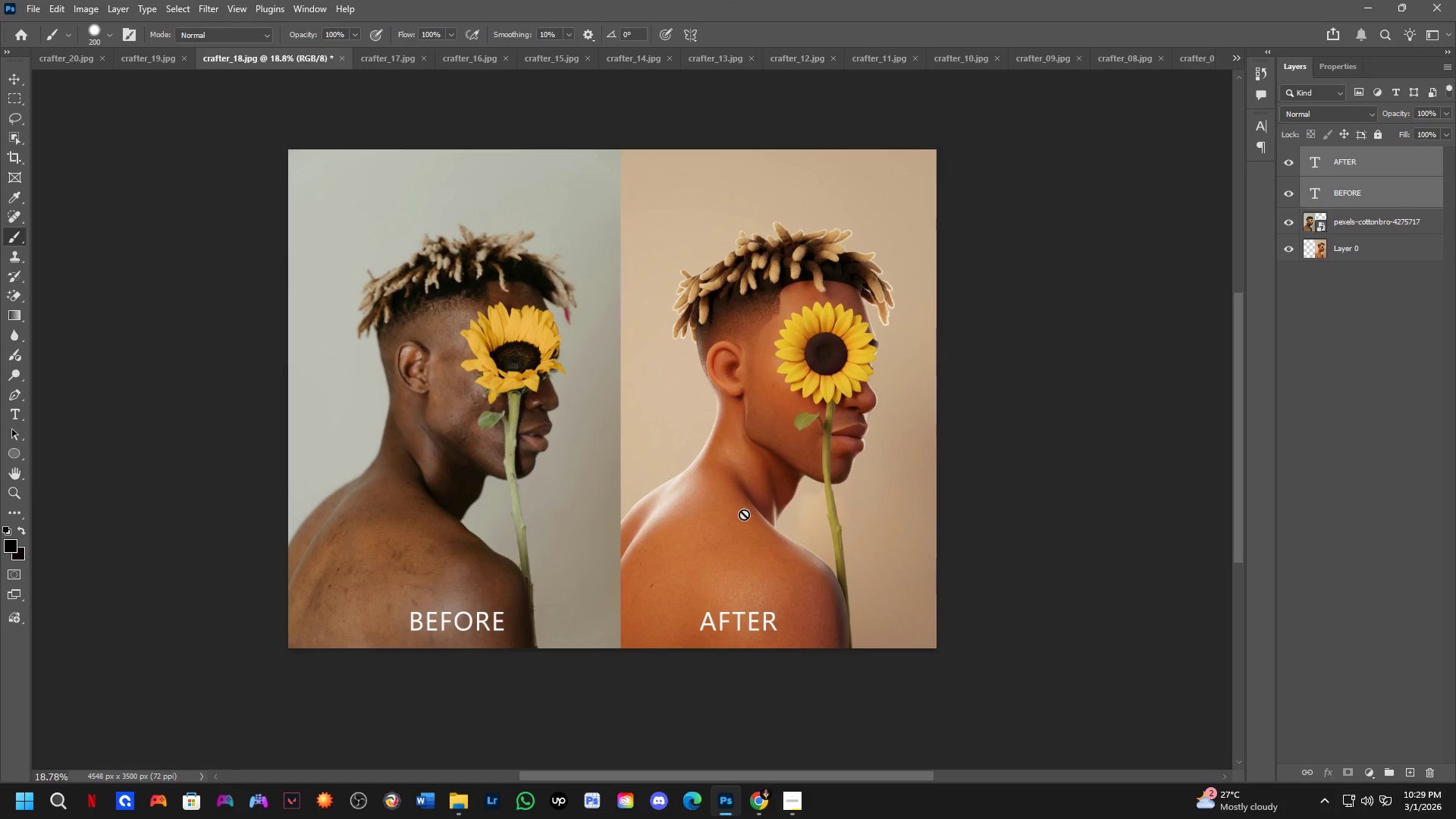 
hold_key(key=Space, duration=10.94)
 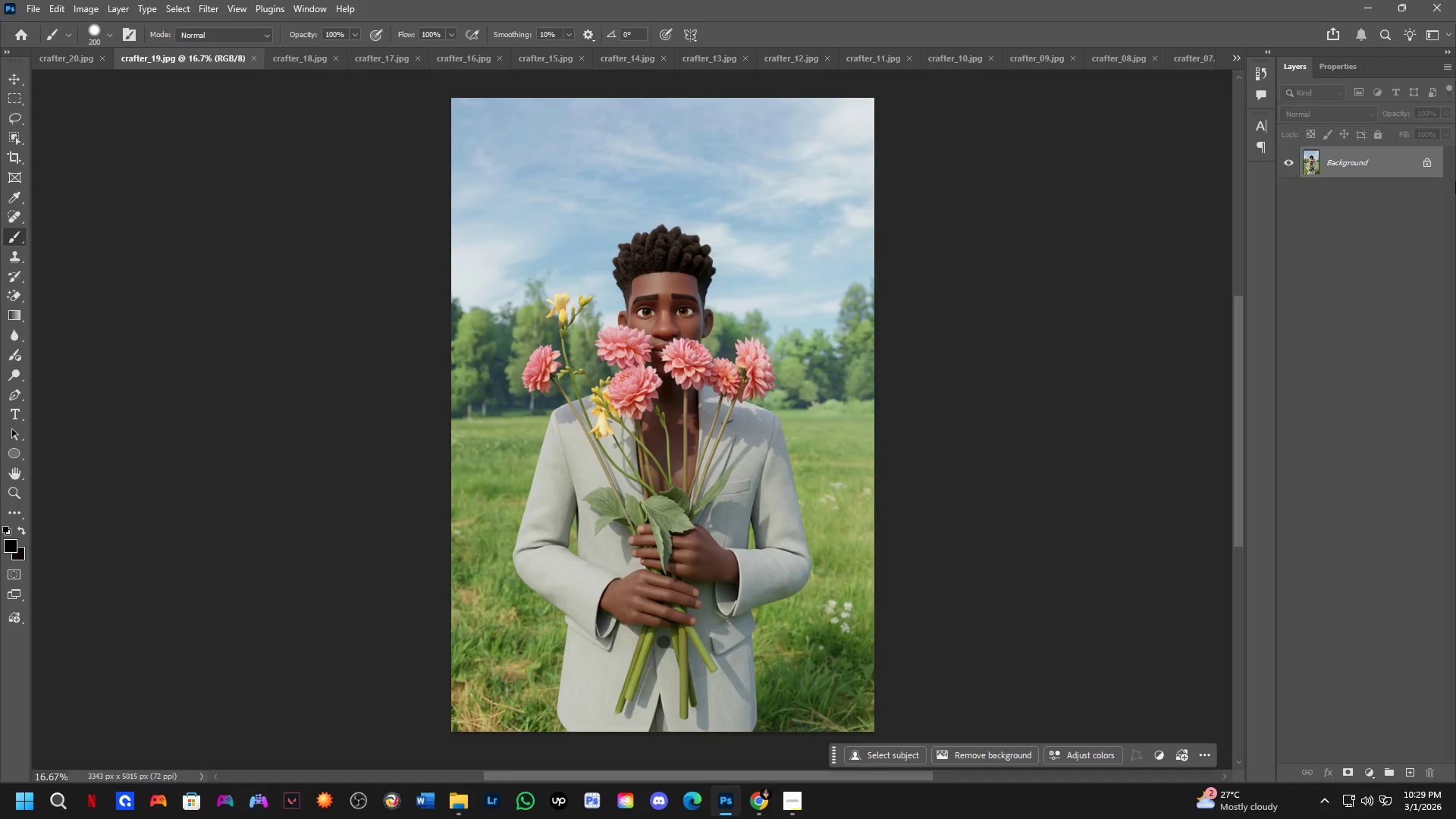 
key(Control+Shift+S)
 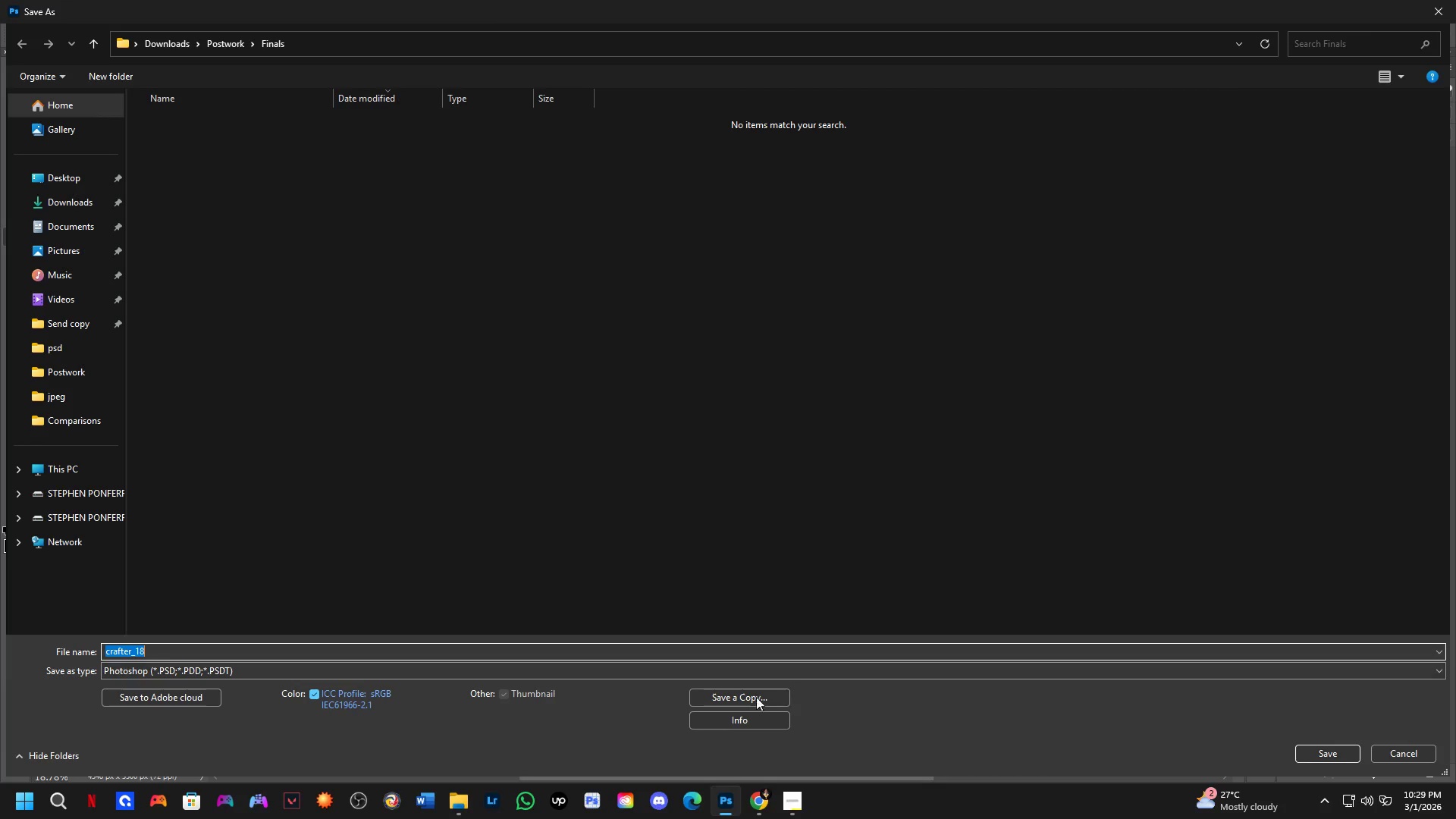 
left_click_drag(start_coordinate=[756, 709], to_coordinate=[754, 704])
 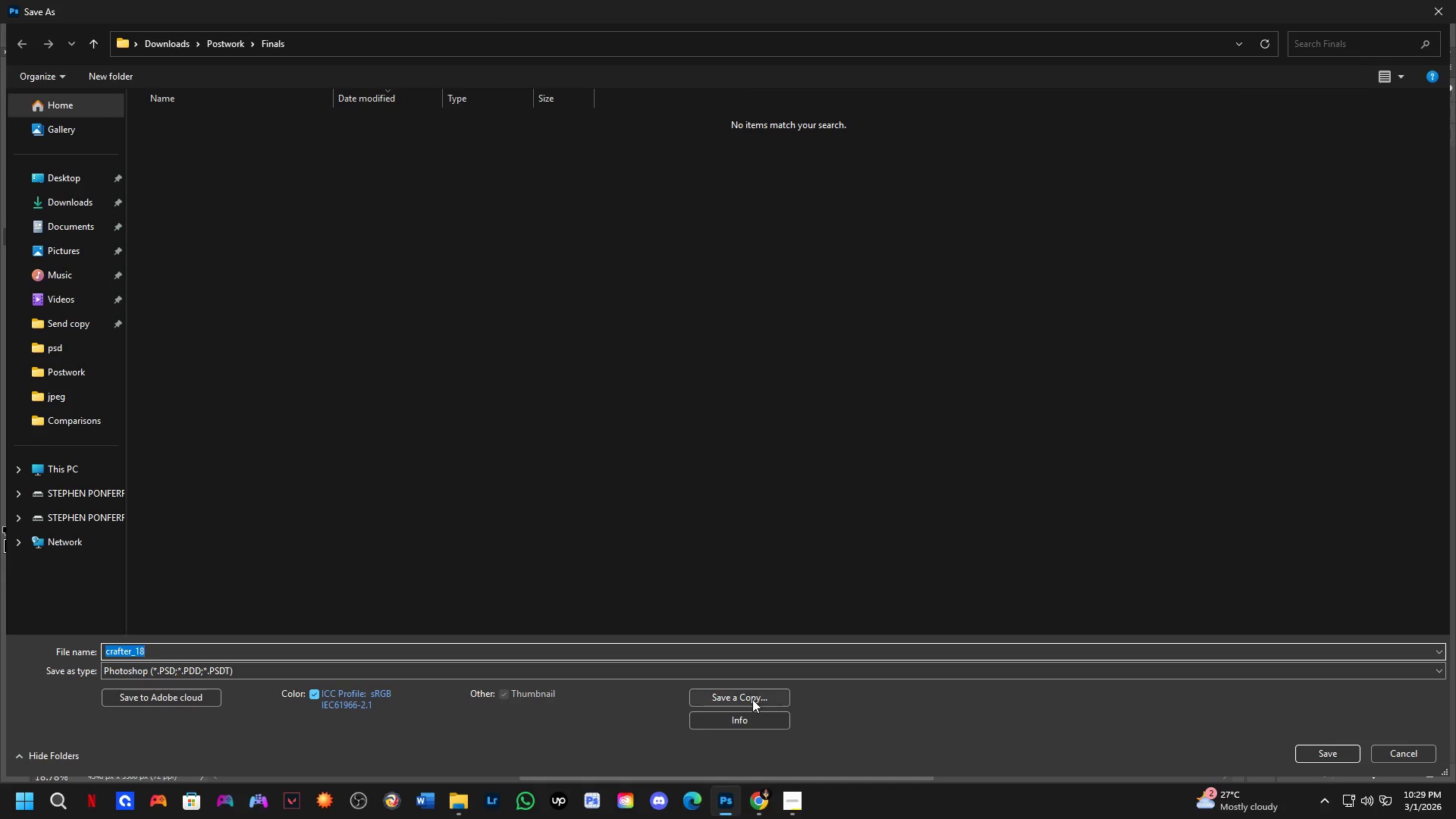 
double_click([752, 699])
 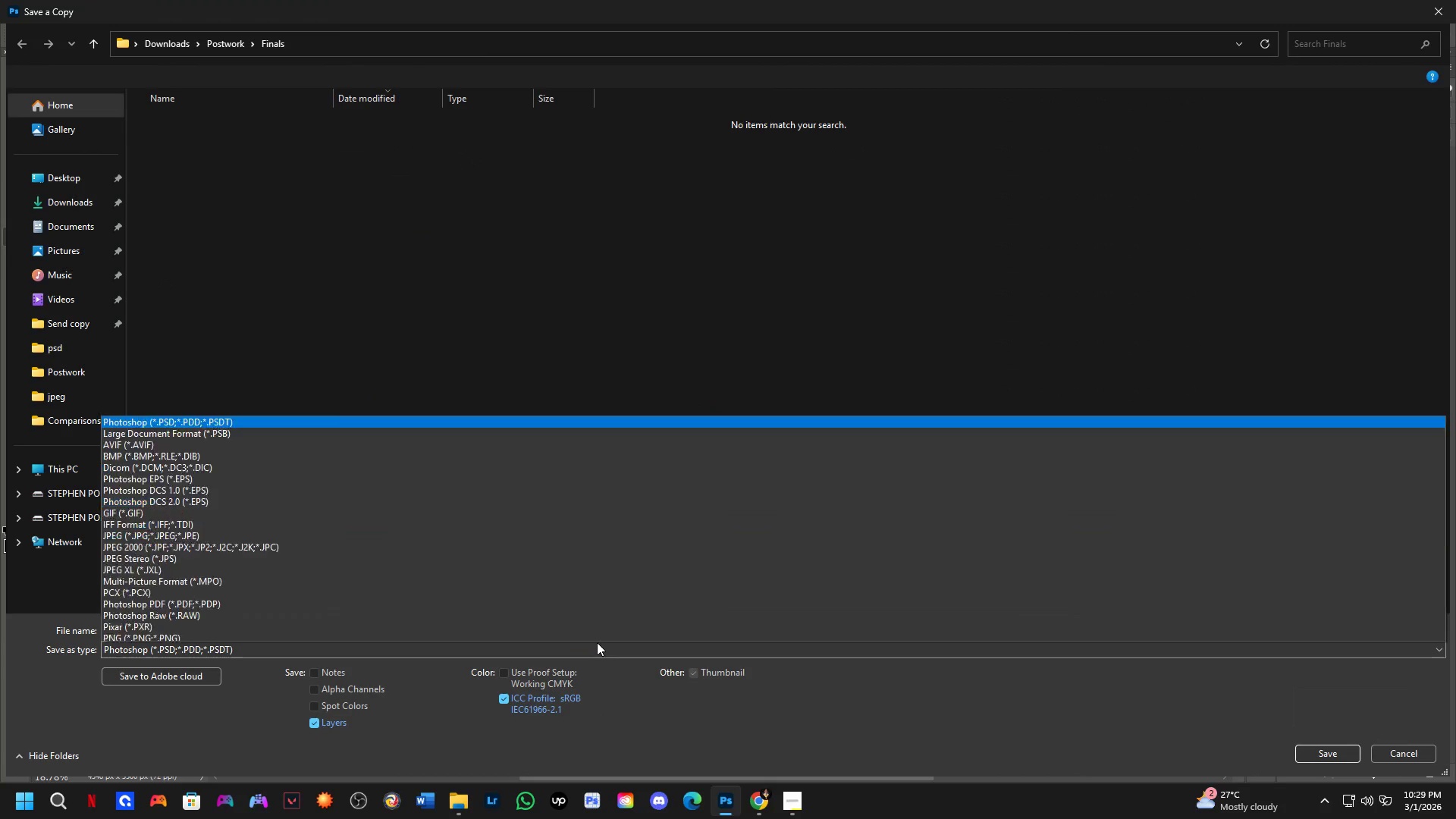 
left_click_drag(start_coordinate=[398, 539], to_coordinate=[441, 468])
 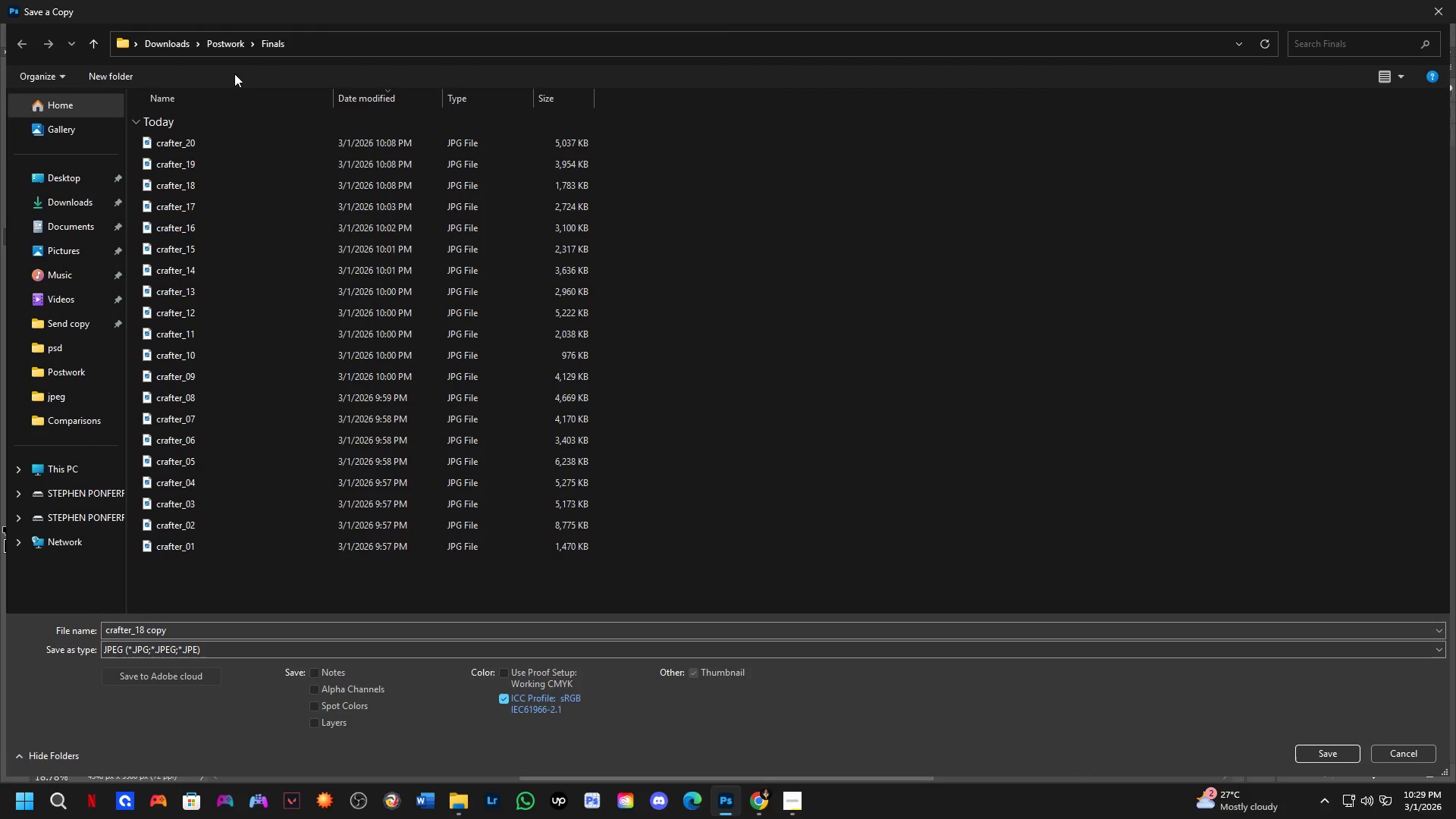 
left_click([229, 46])
 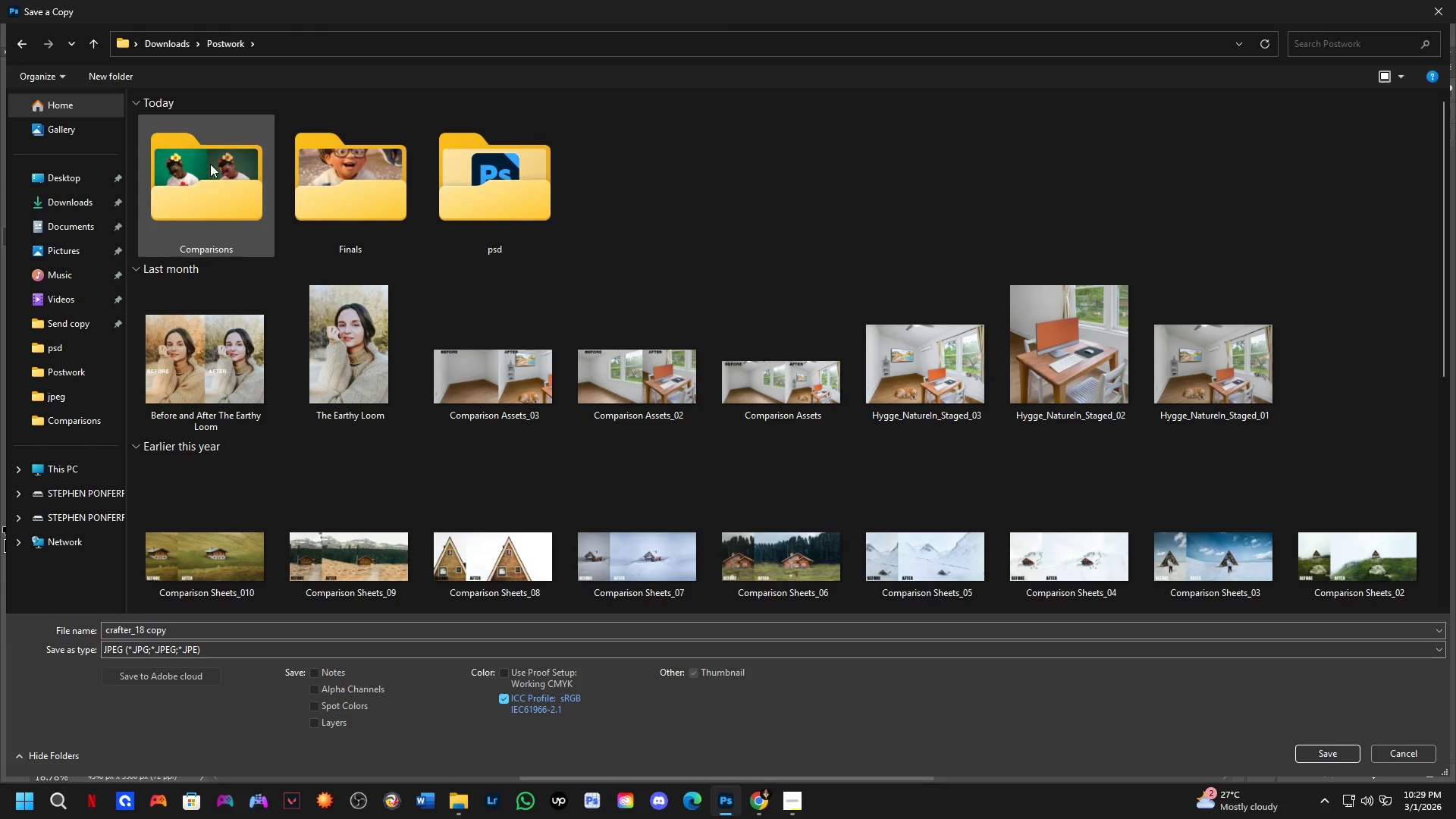 
double_click([210, 164])
 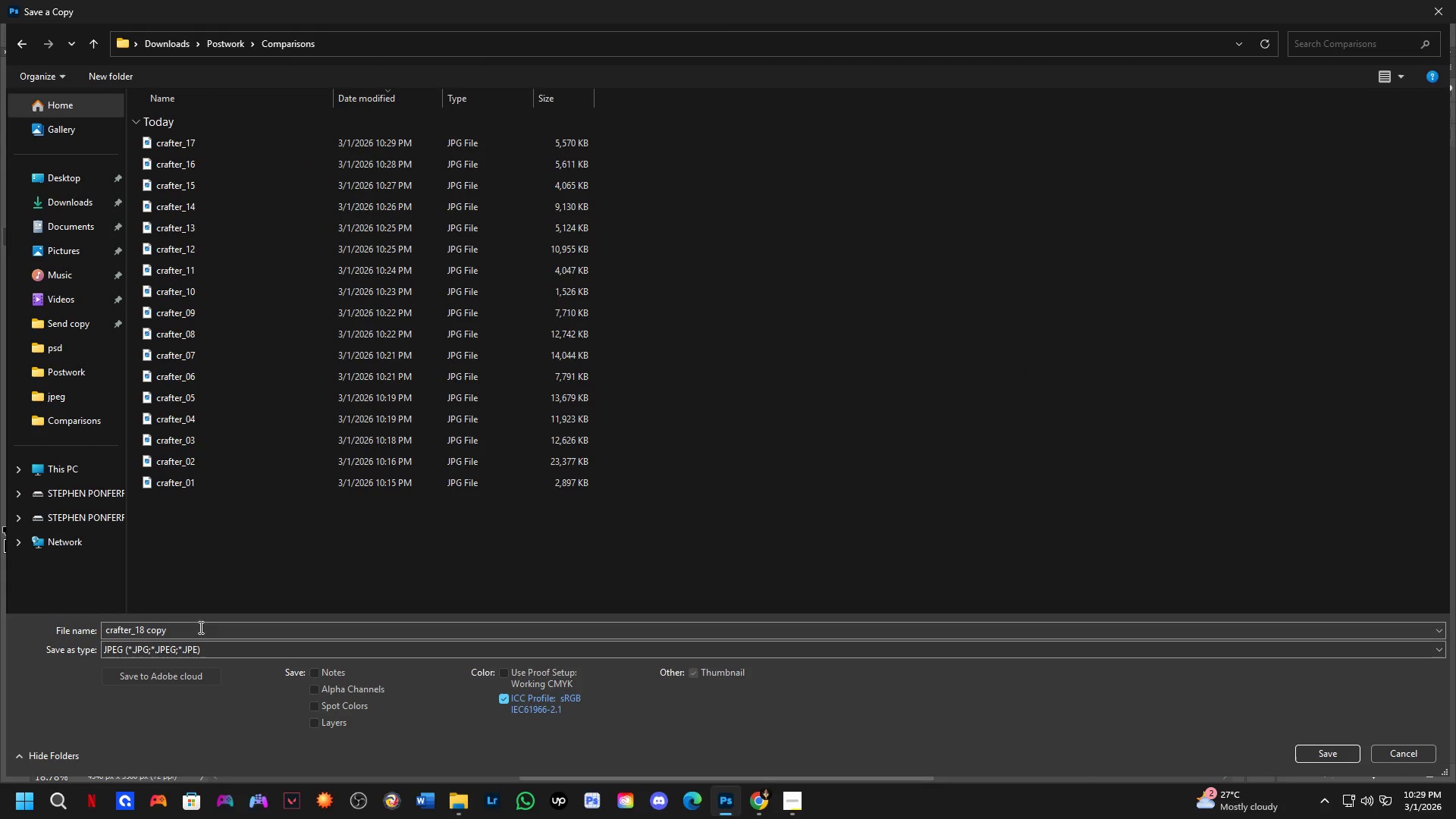 
double_click([198, 632])
 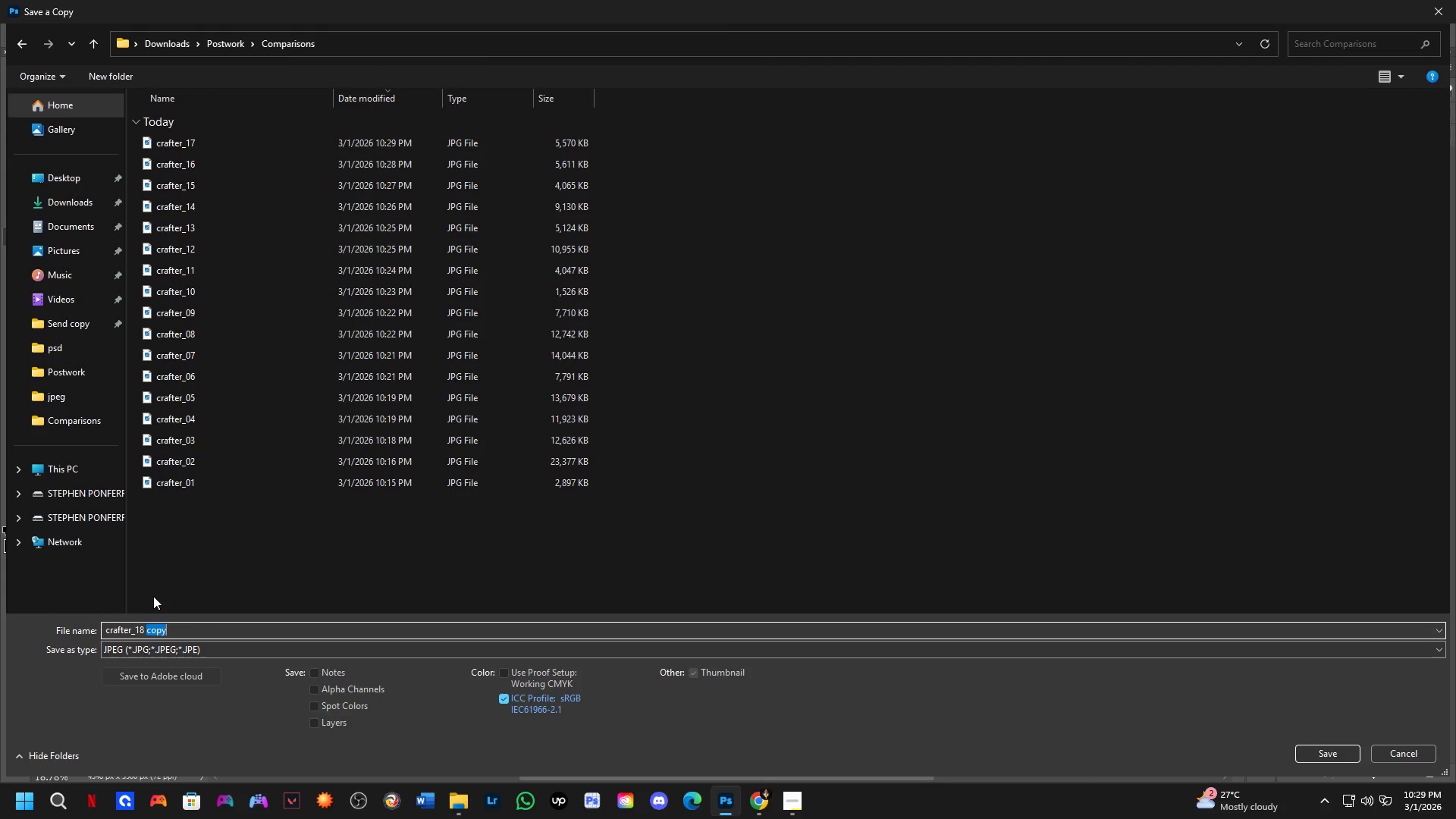 
key(Backspace)
 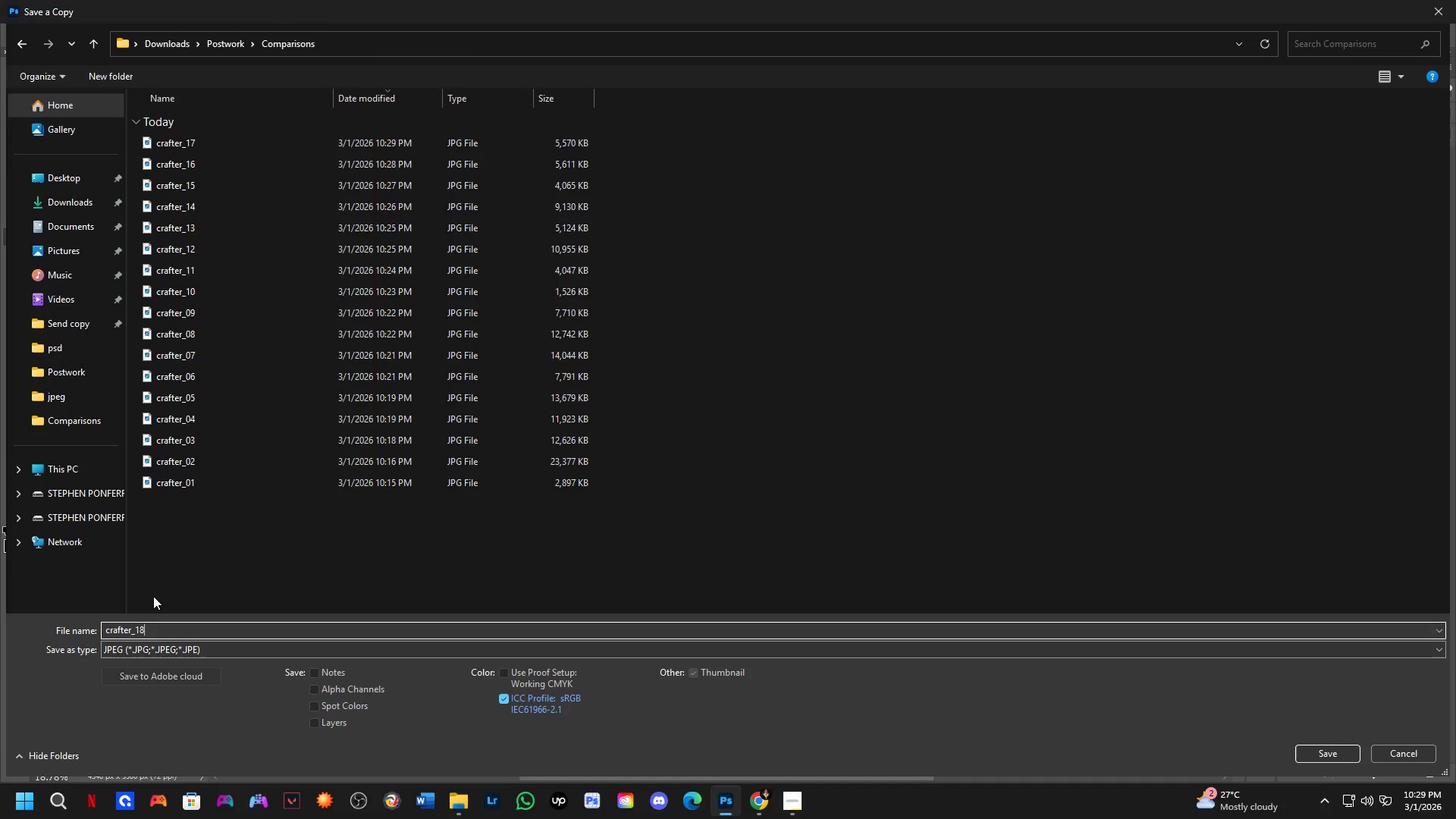 
key(Backspace)
 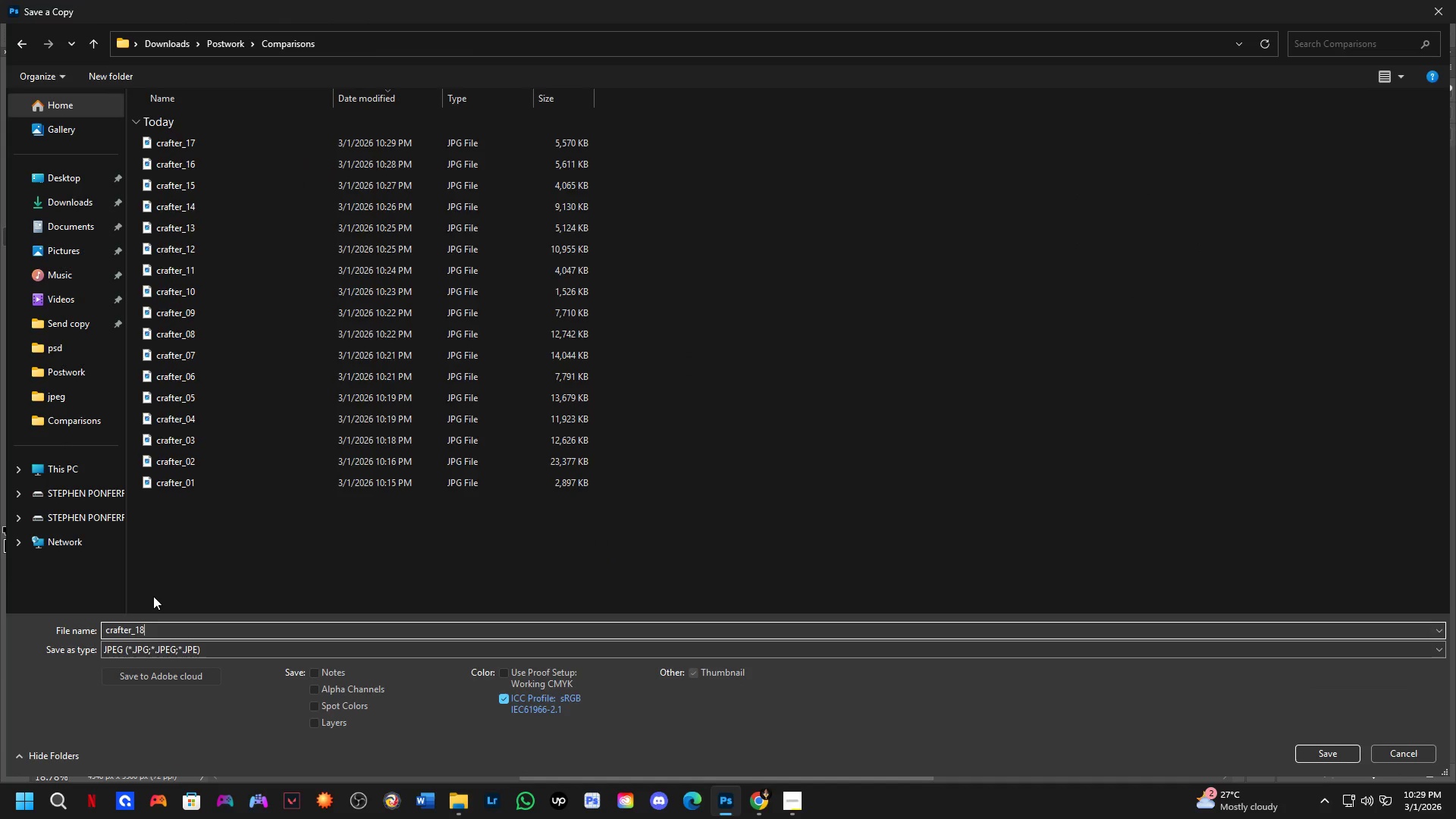 
key(NumpadEnter)
 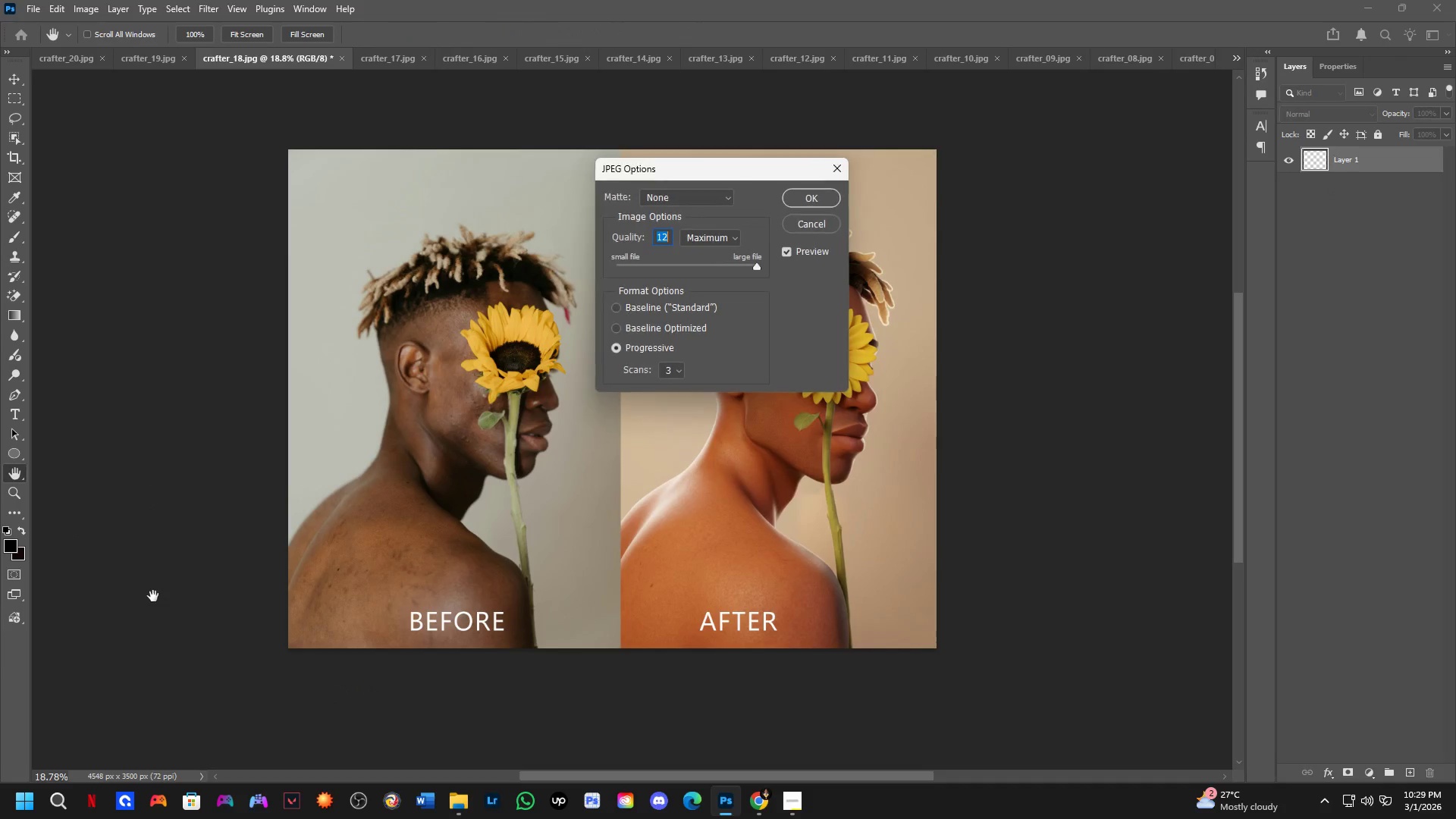 
key(NumpadEnter)
 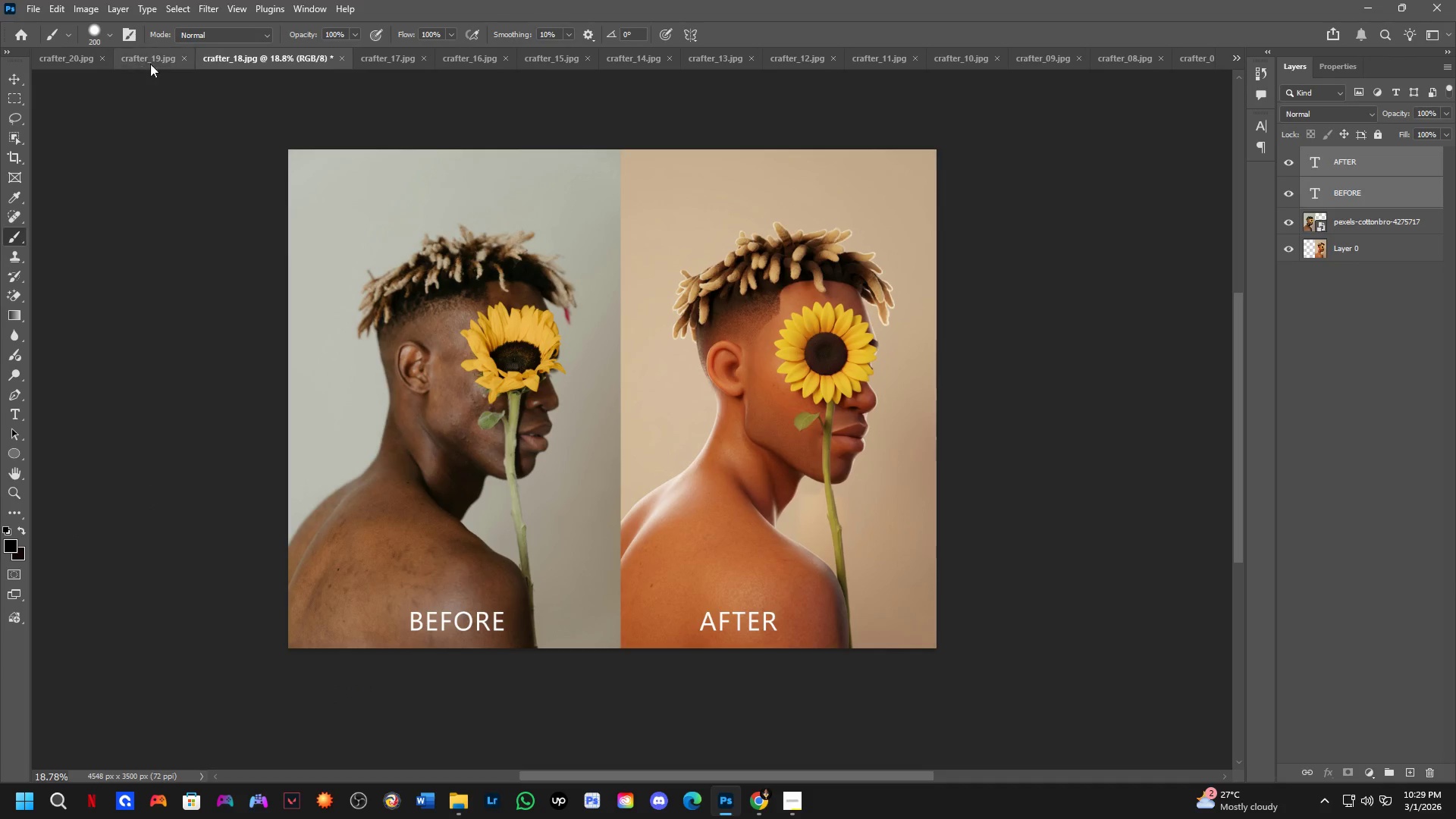 
left_click([155, 57])
 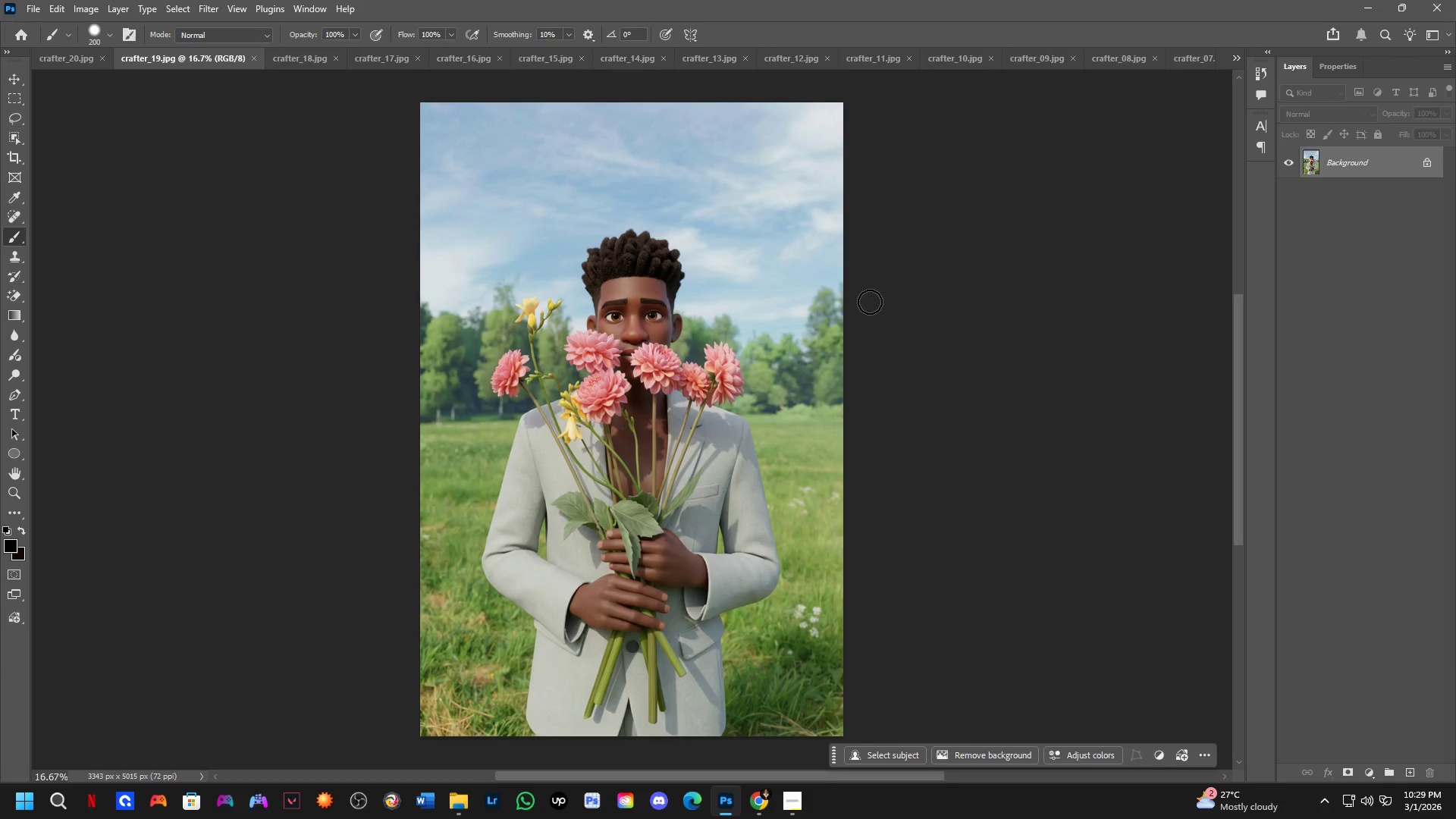 
hold_key(key=Space, duration=0.39)
 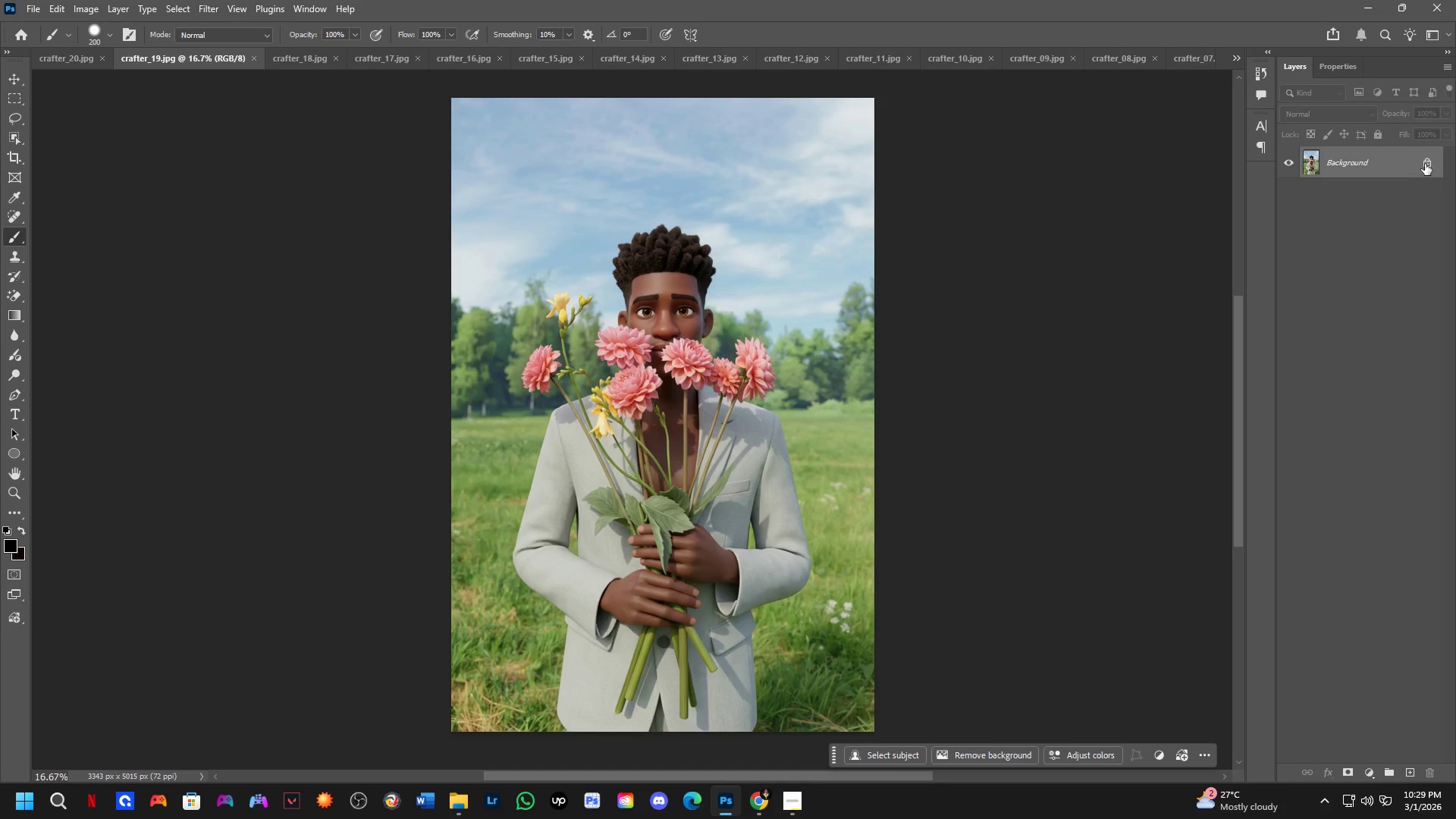 
left_click_drag(start_coordinate=[719, 392], to_coordinate=[750, 388])
 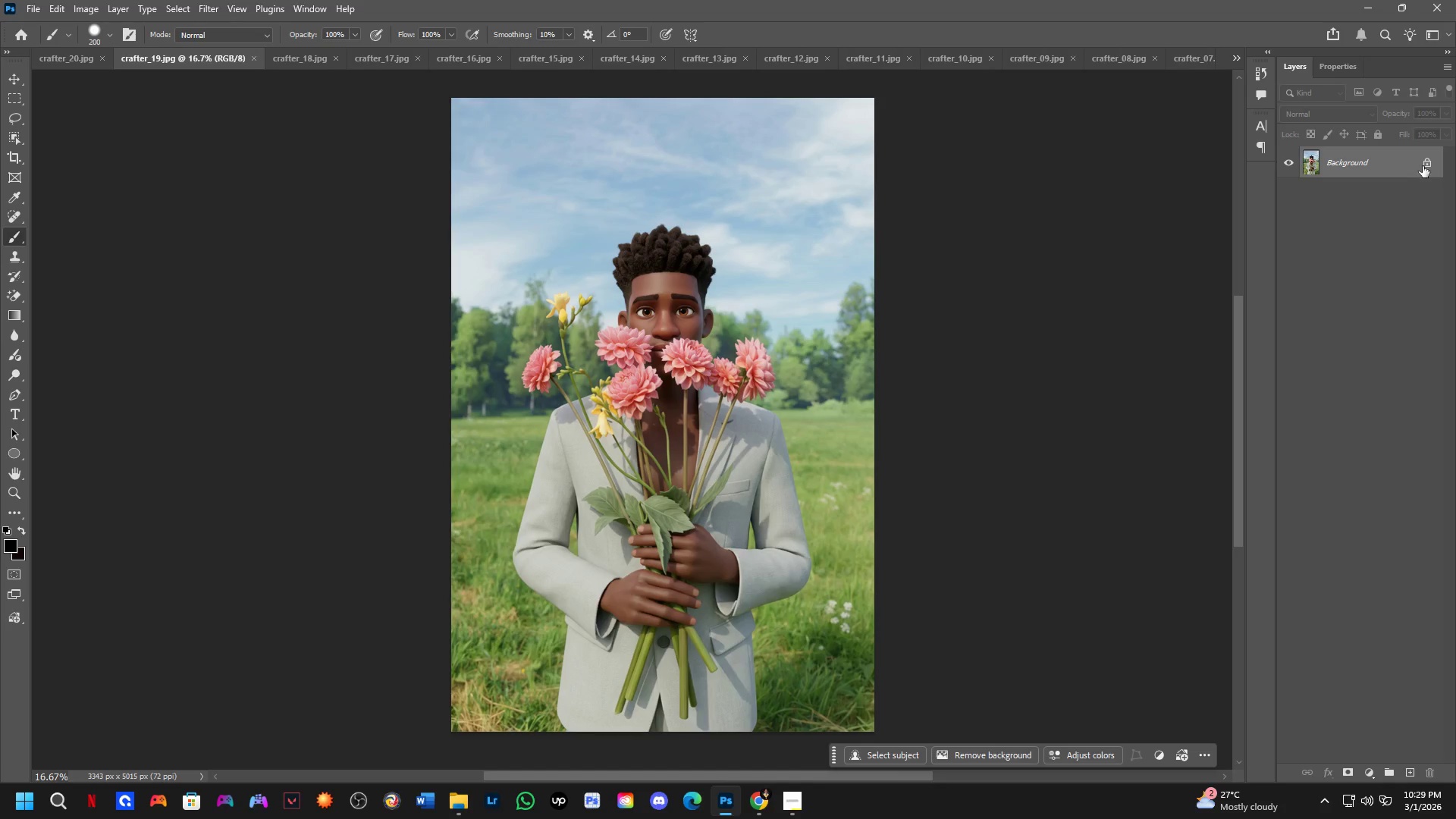 
left_click([1426, 163])
 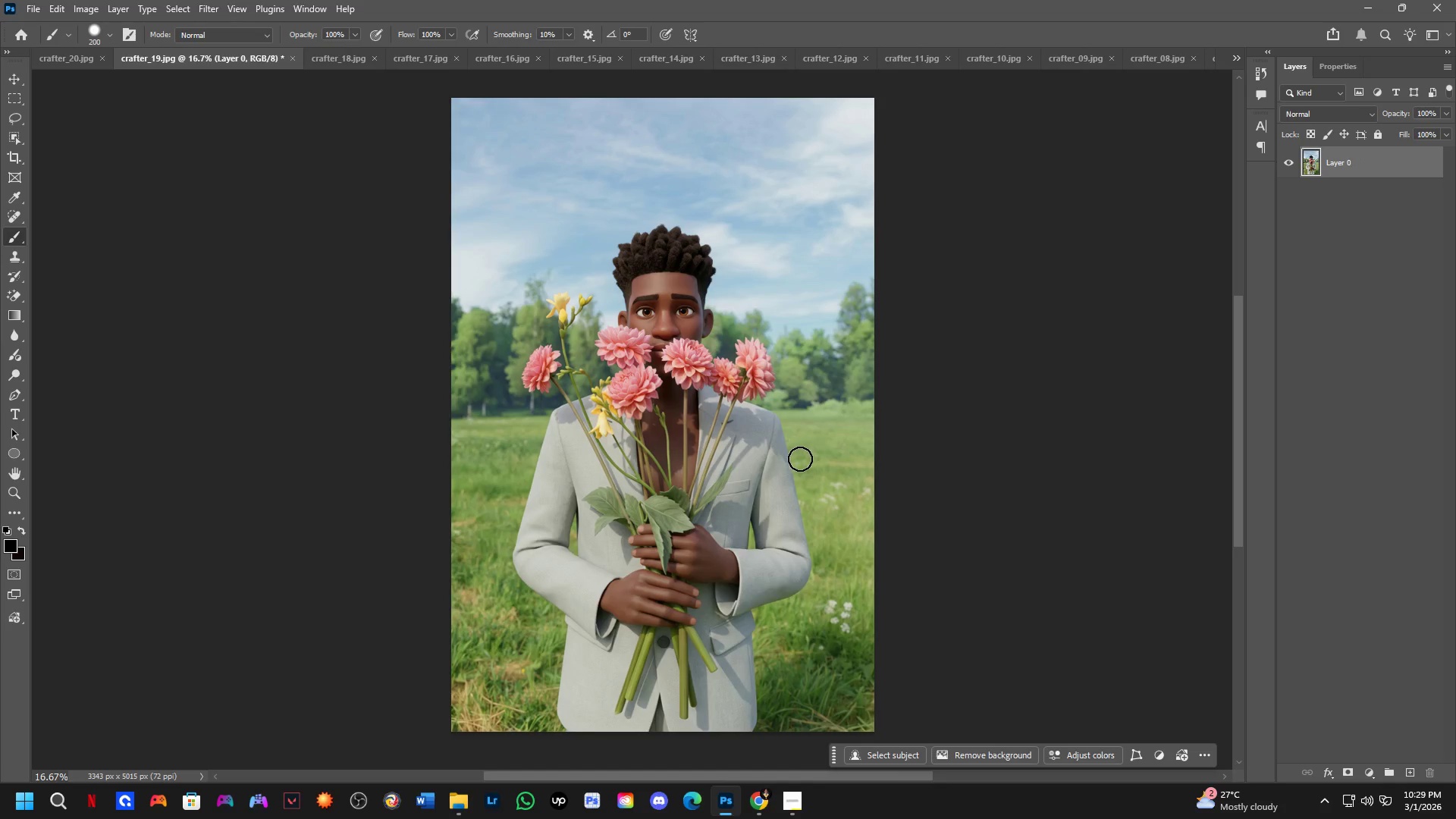 
key(C)
 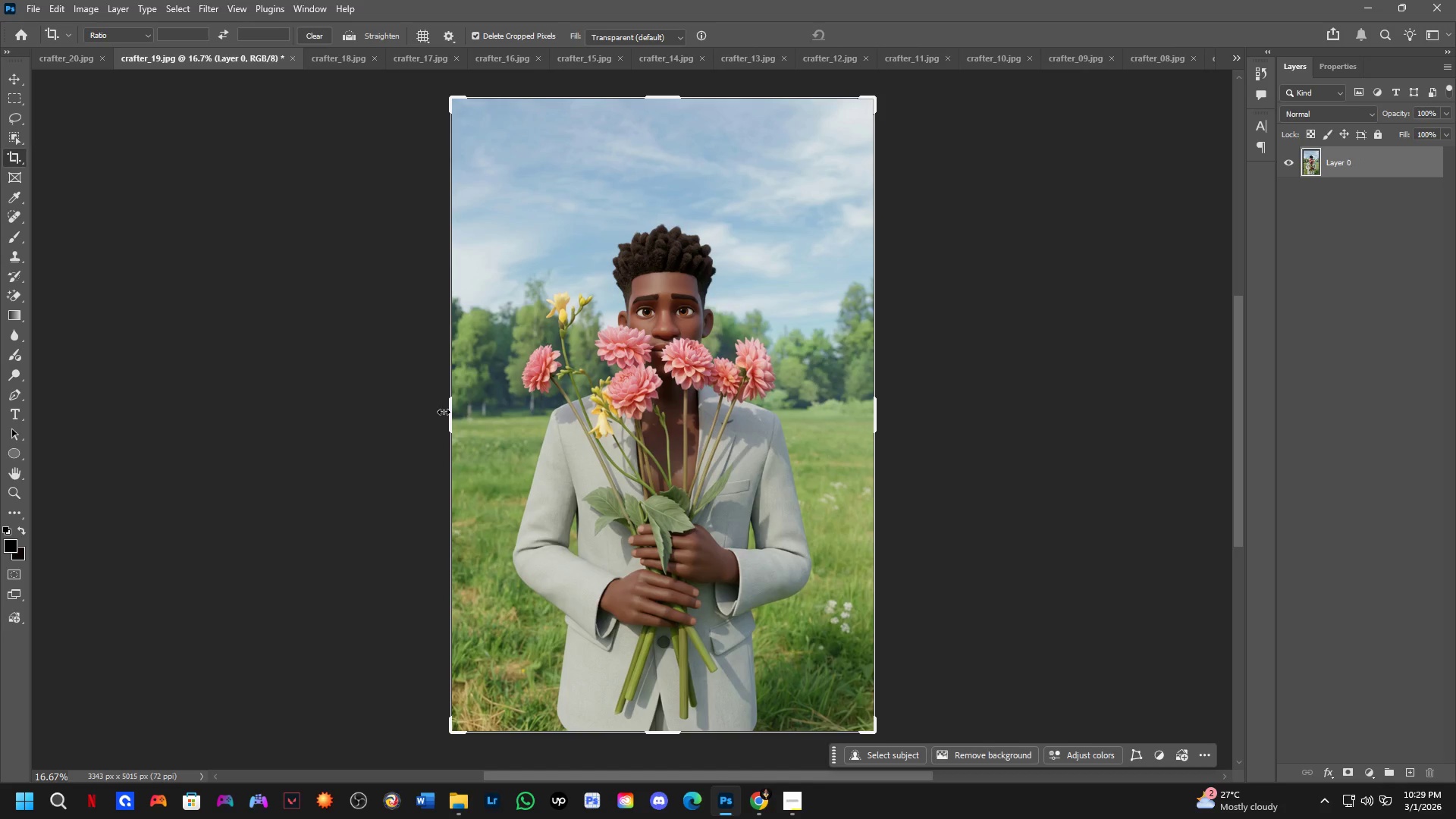 
left_click_drag(start_coordinate=[450, 420], to_coordinate=[249, 458])
 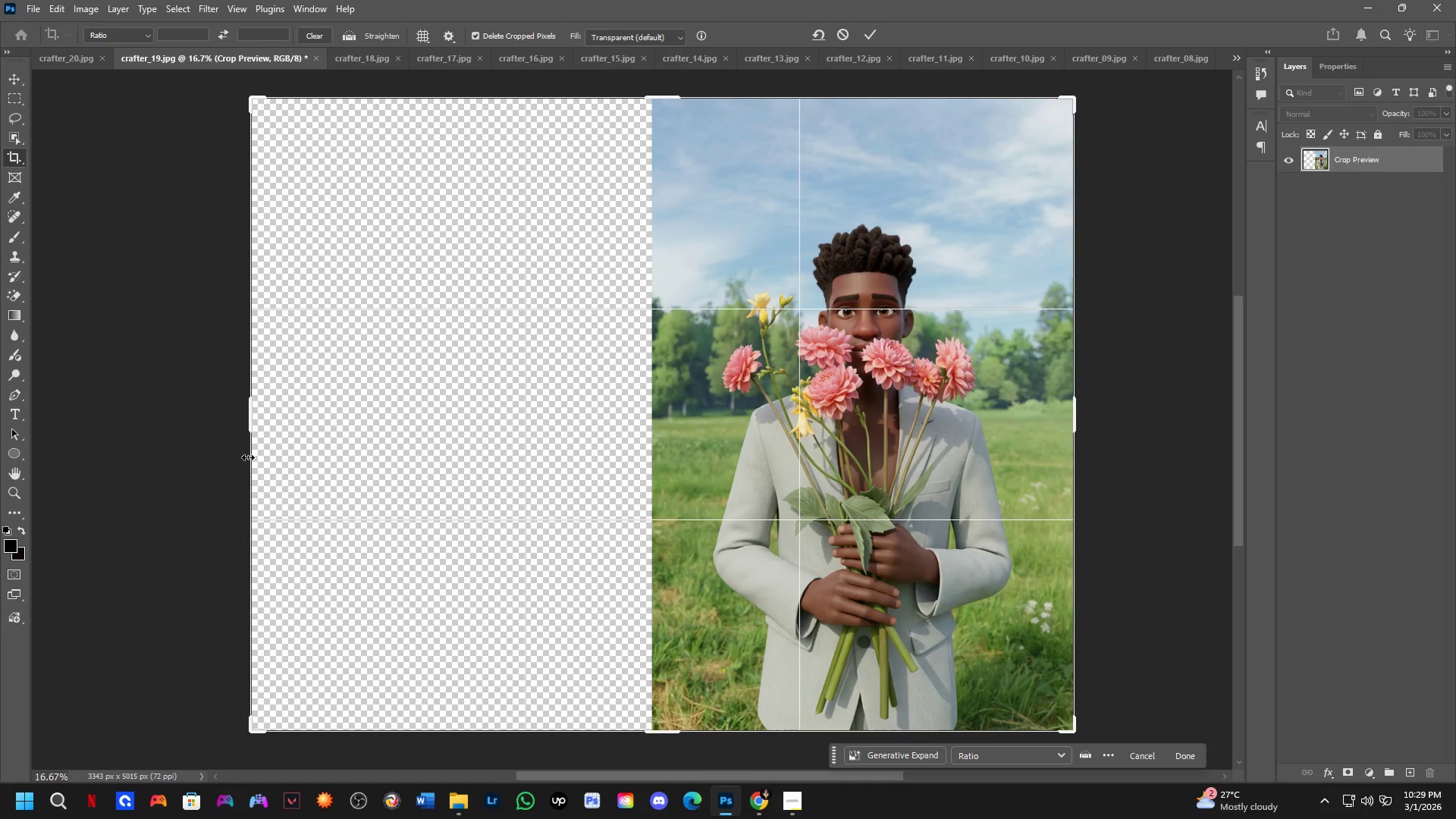 
key(NumpadEnter)
 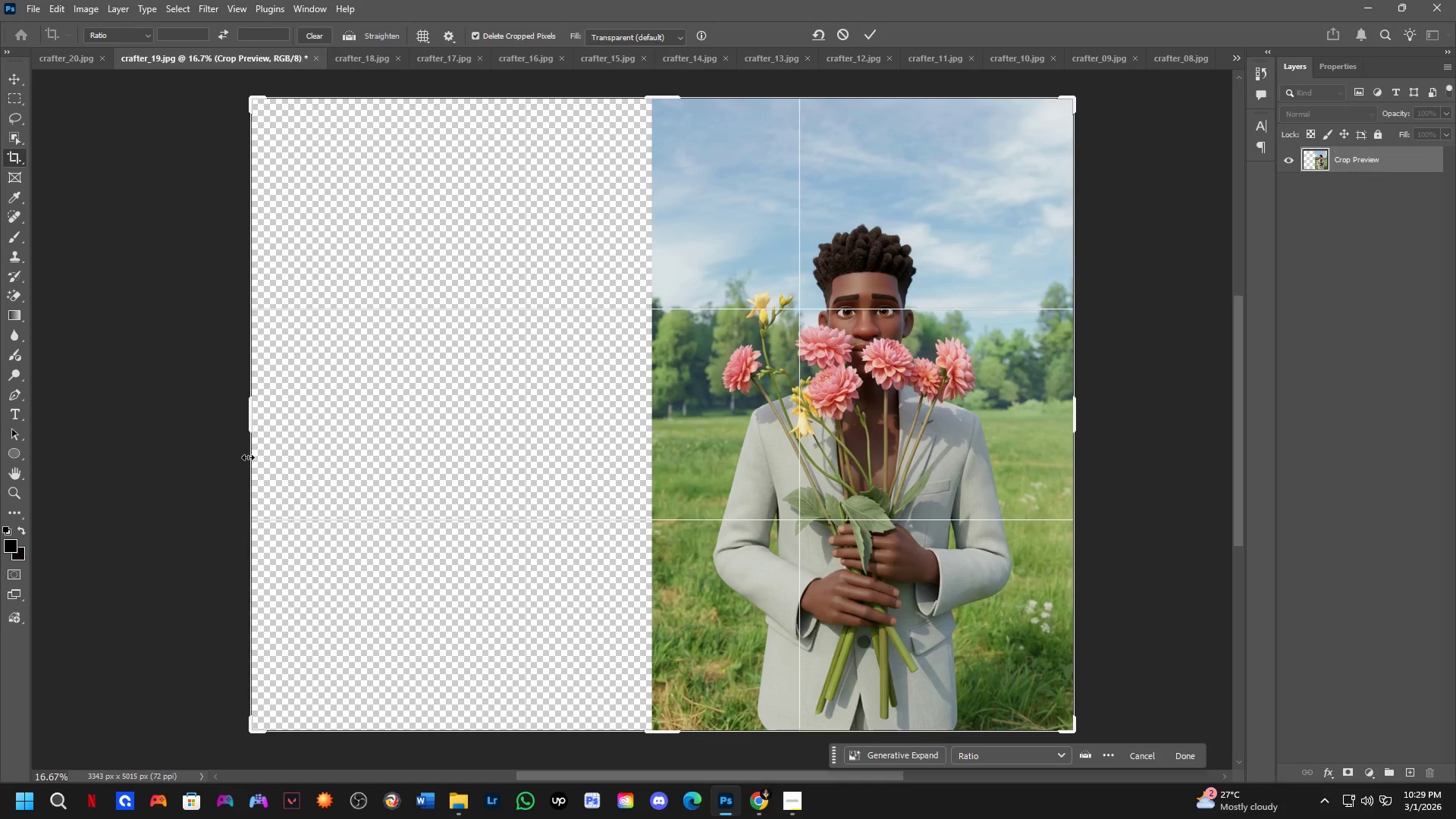 
key(Alt+AltLeft)
 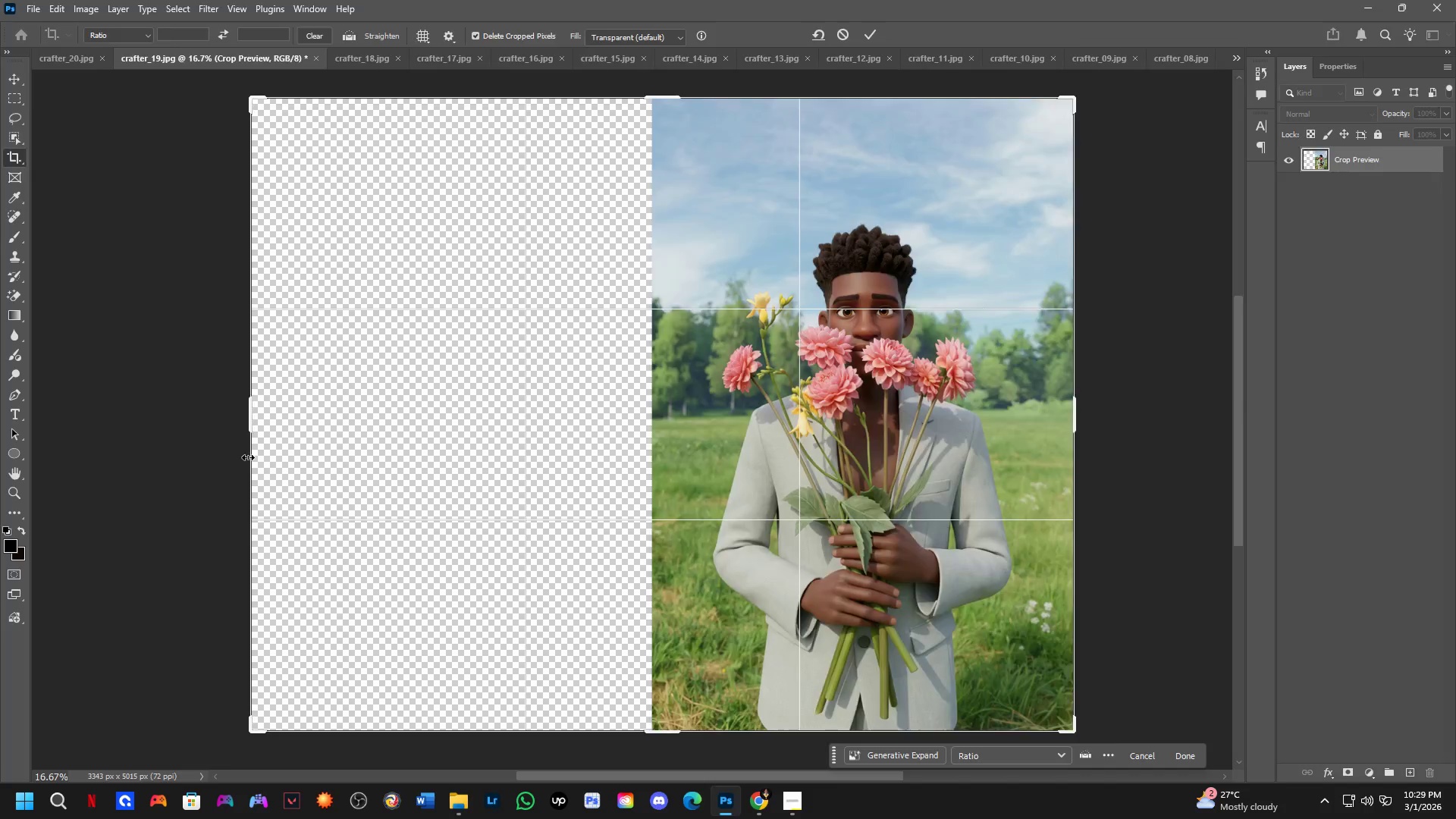 
key(Alt+Tab)
 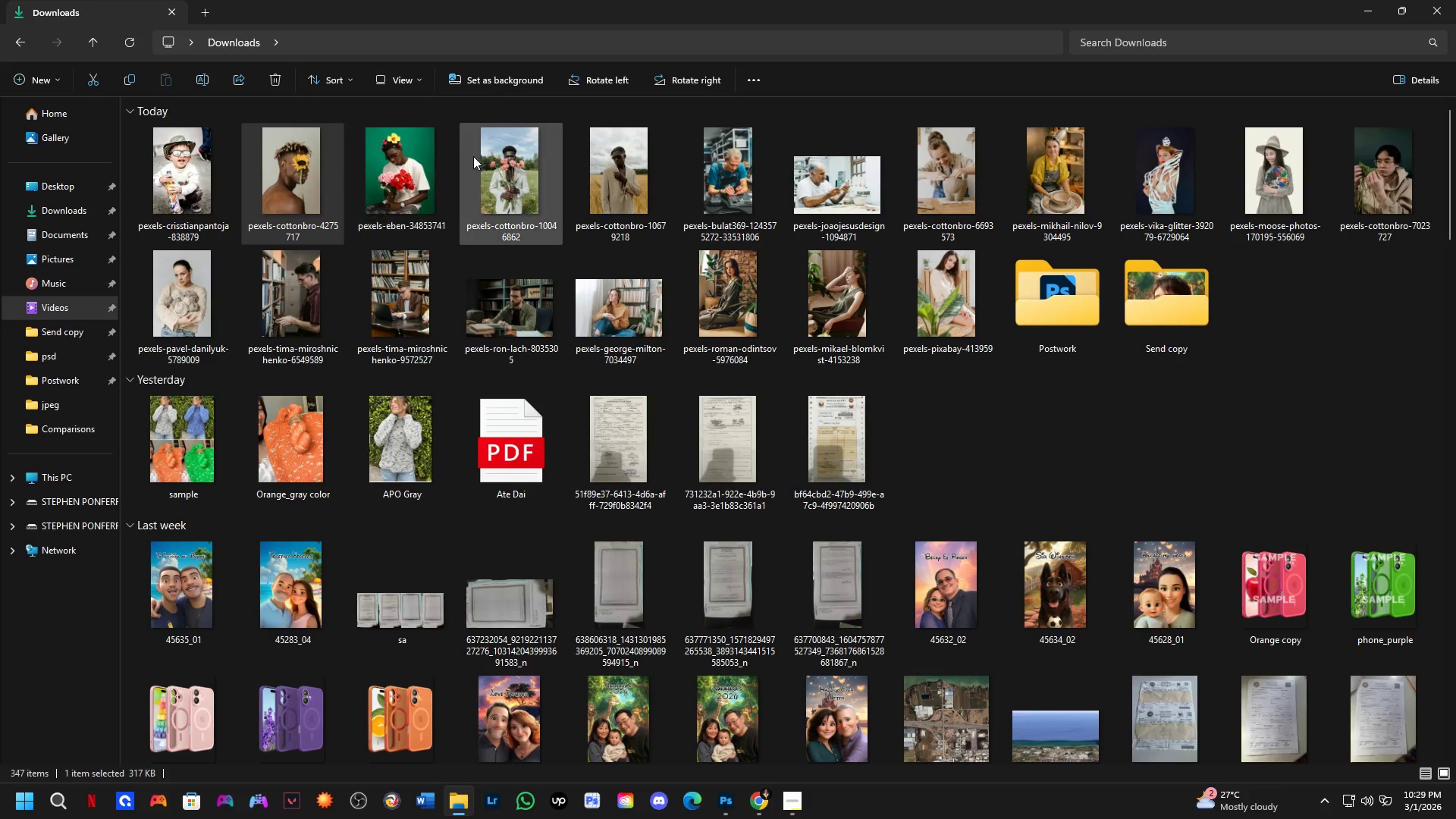 
left_click_drag(start_coordinate=[497, 152], to_coordinate=[479, 428])
 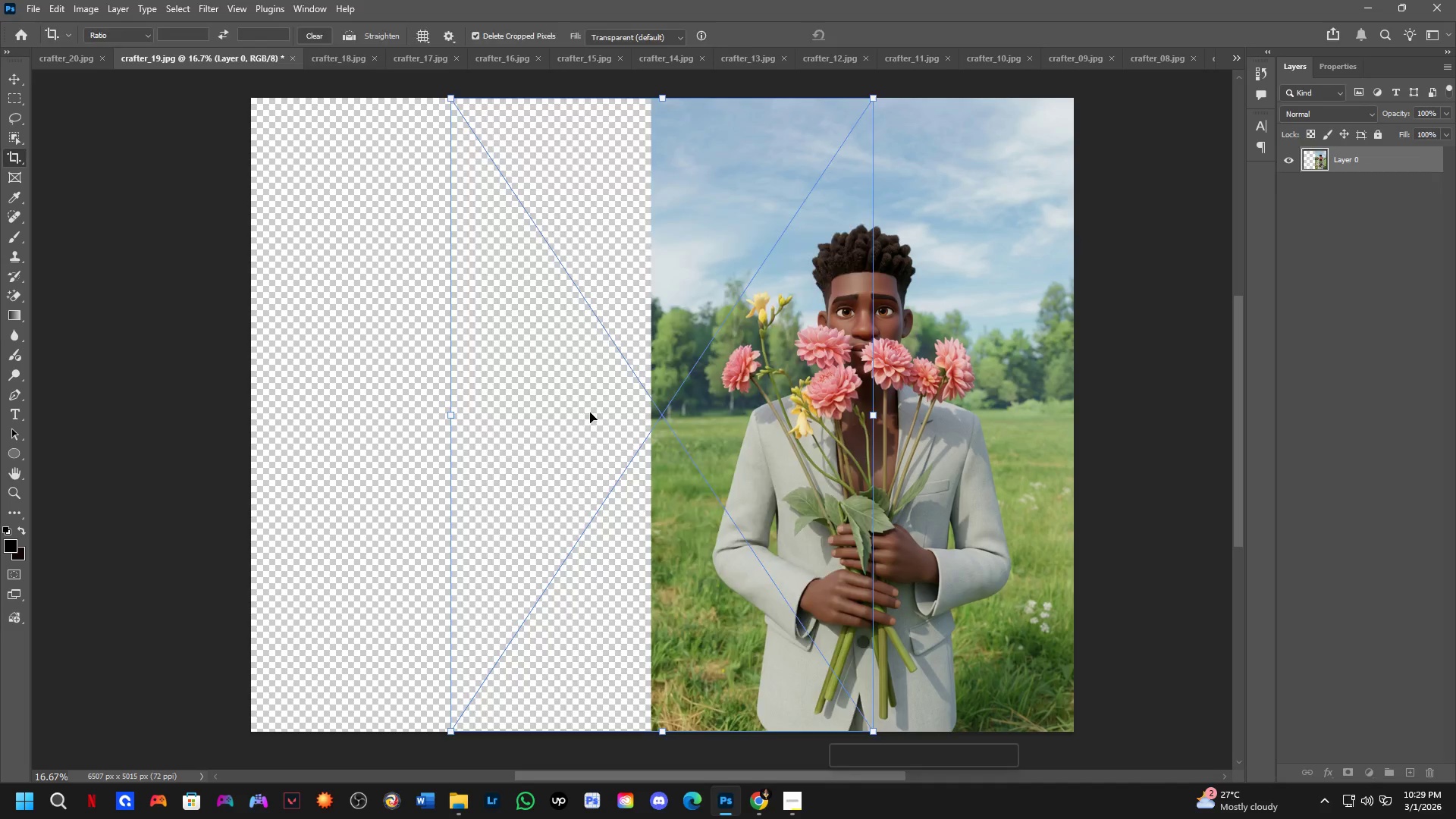 
key(Alt+AltLeft)
 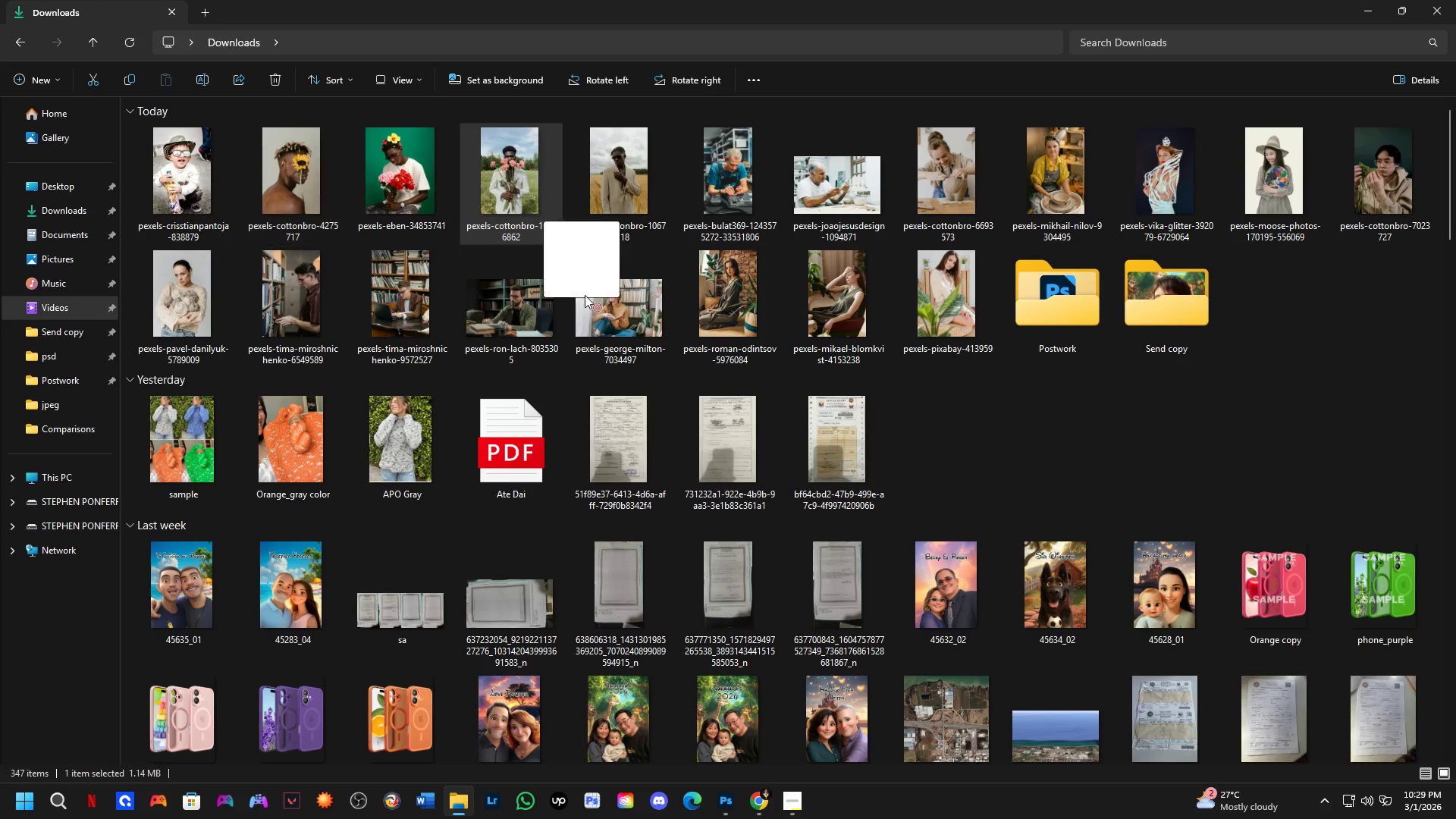 
key(Alt+Tab)
 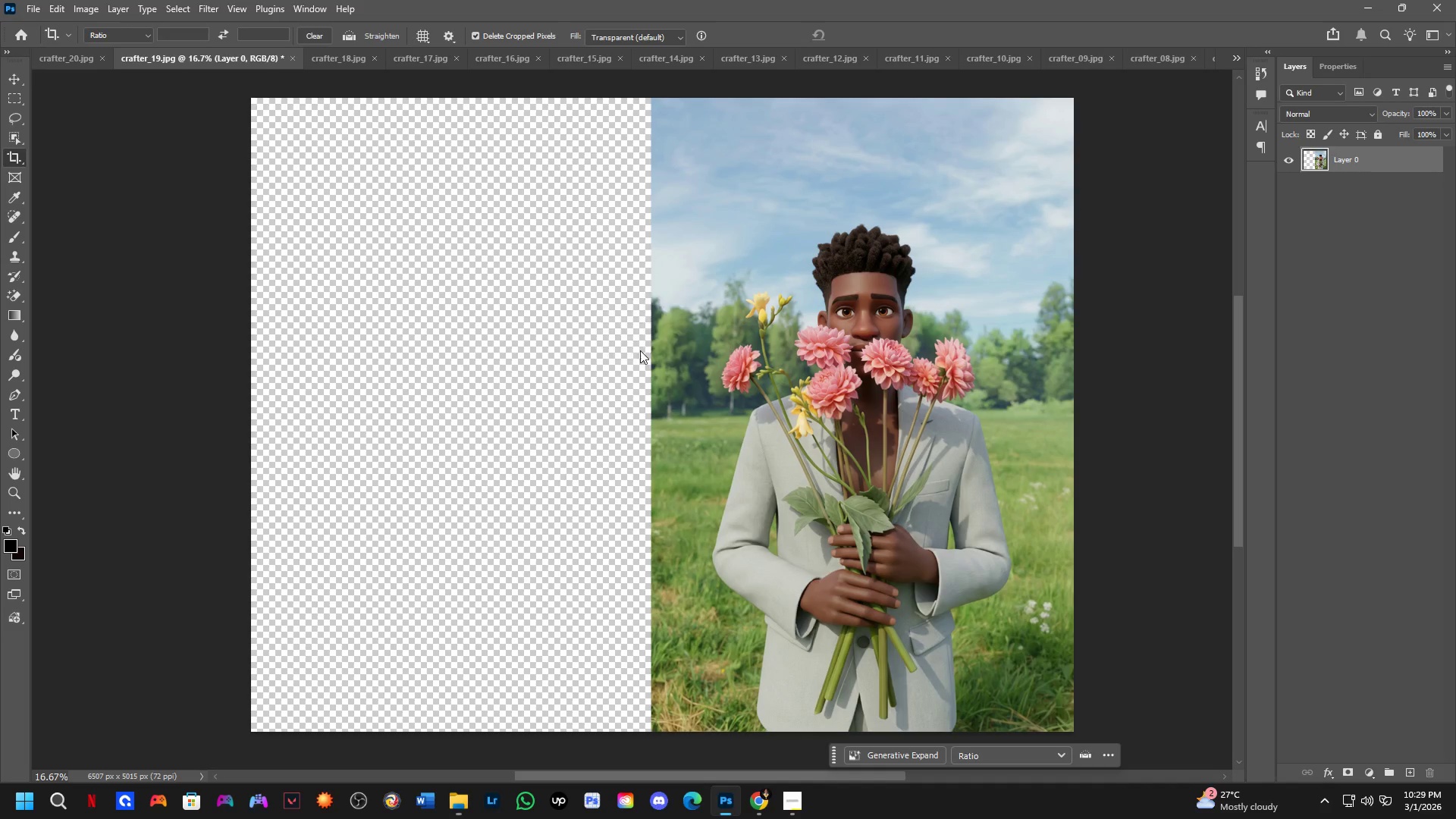 
hold_key(key=ShiftLeft, duration=0.86)
 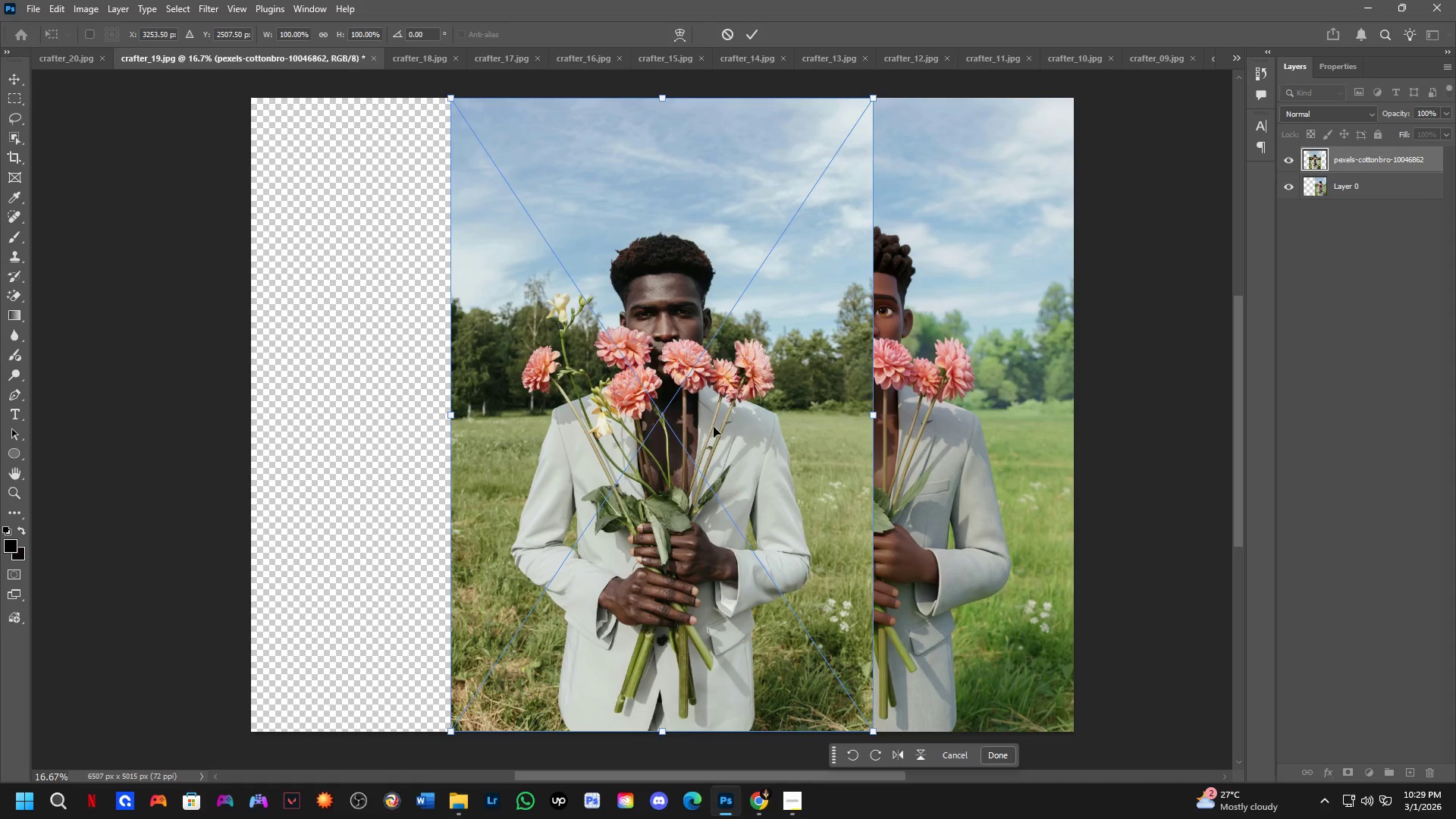 
hold_key(key=ShiftLeft, duration=1.5)
left_click_drag(start_coordinate=[739, 436], to_coordinate=[515, 457])
 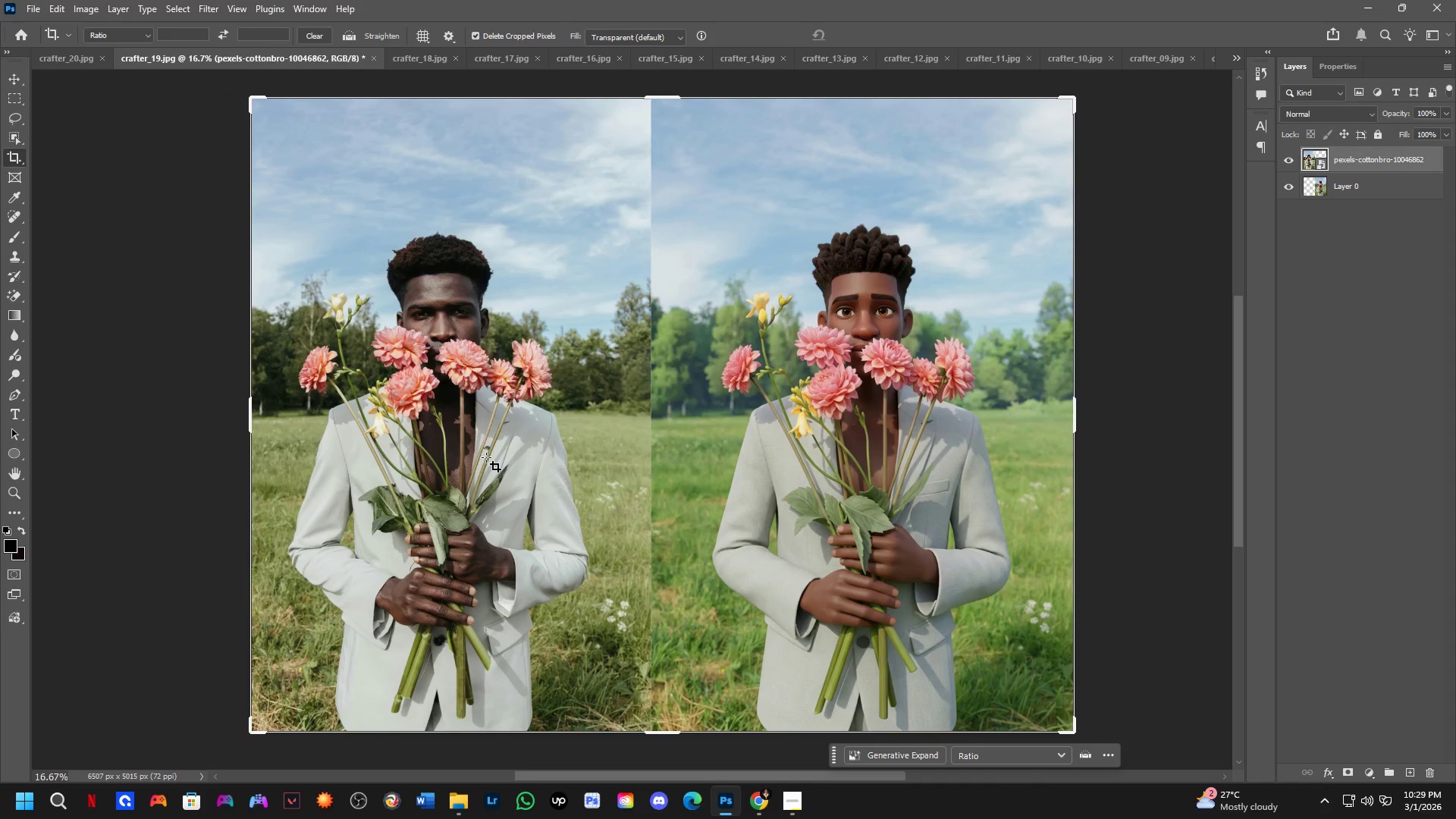 
hold_key(key=ShiftLeft, duration=0.48)
 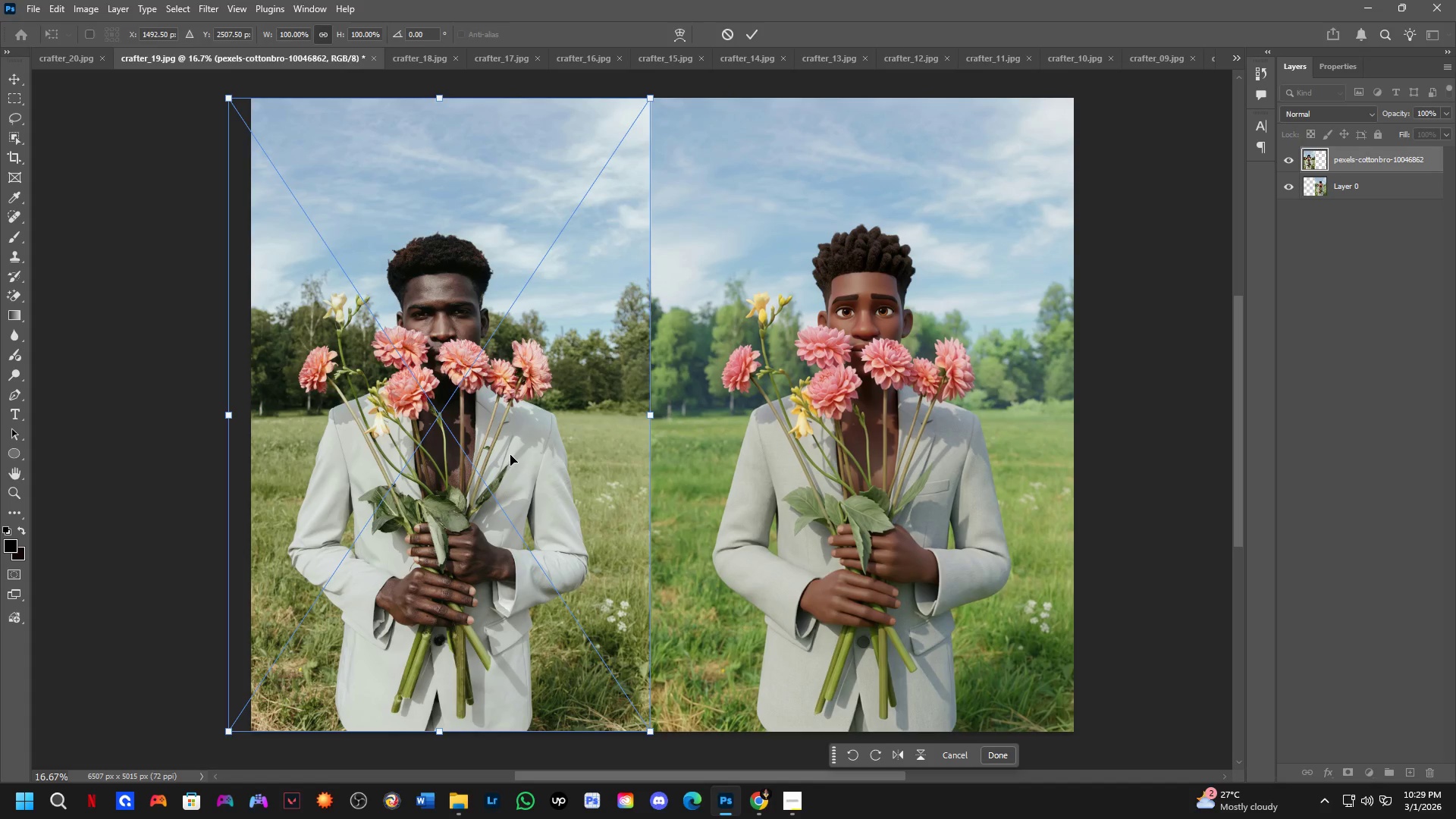 
key(NumpadEnter)
 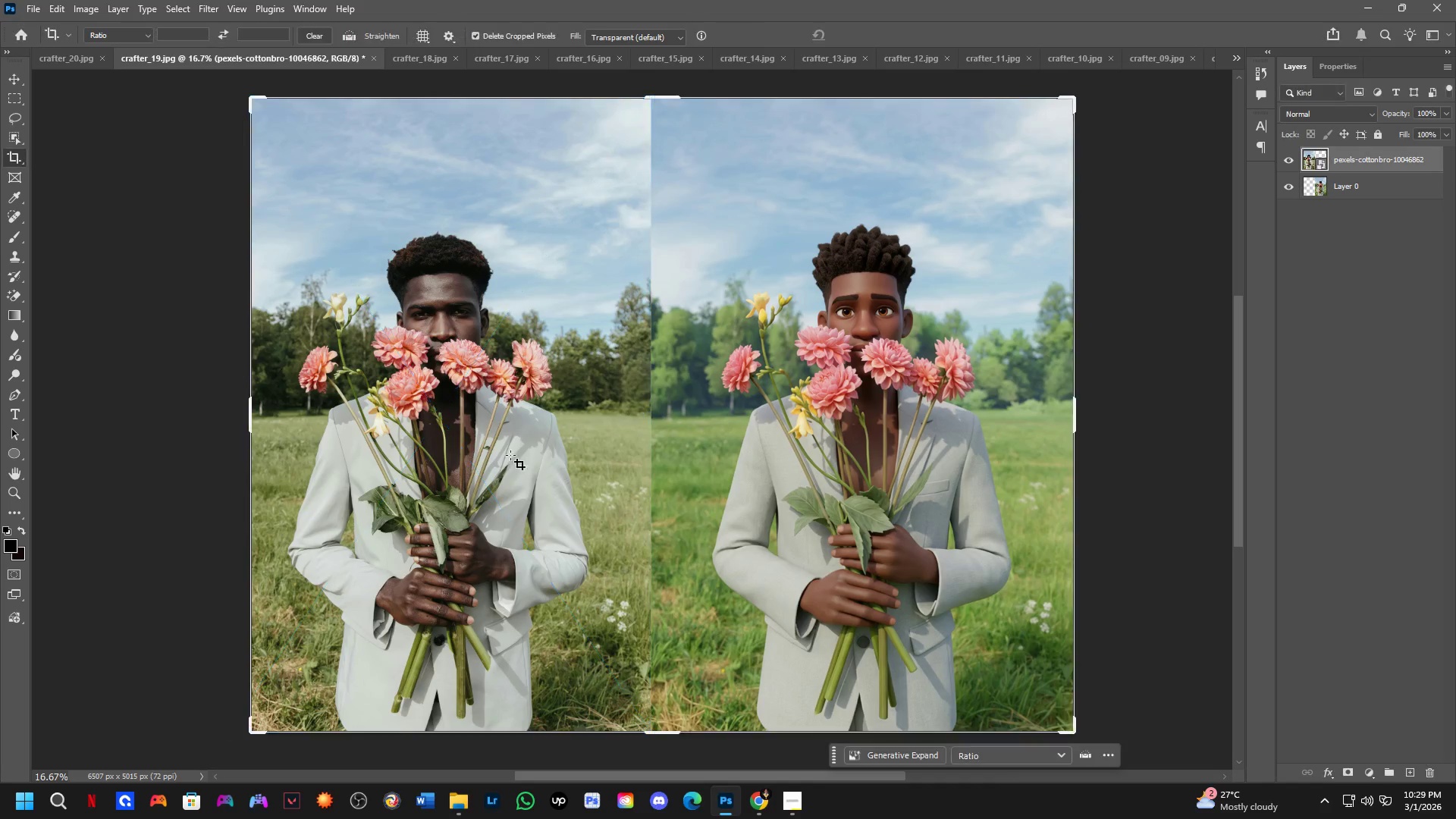 
key(C)
 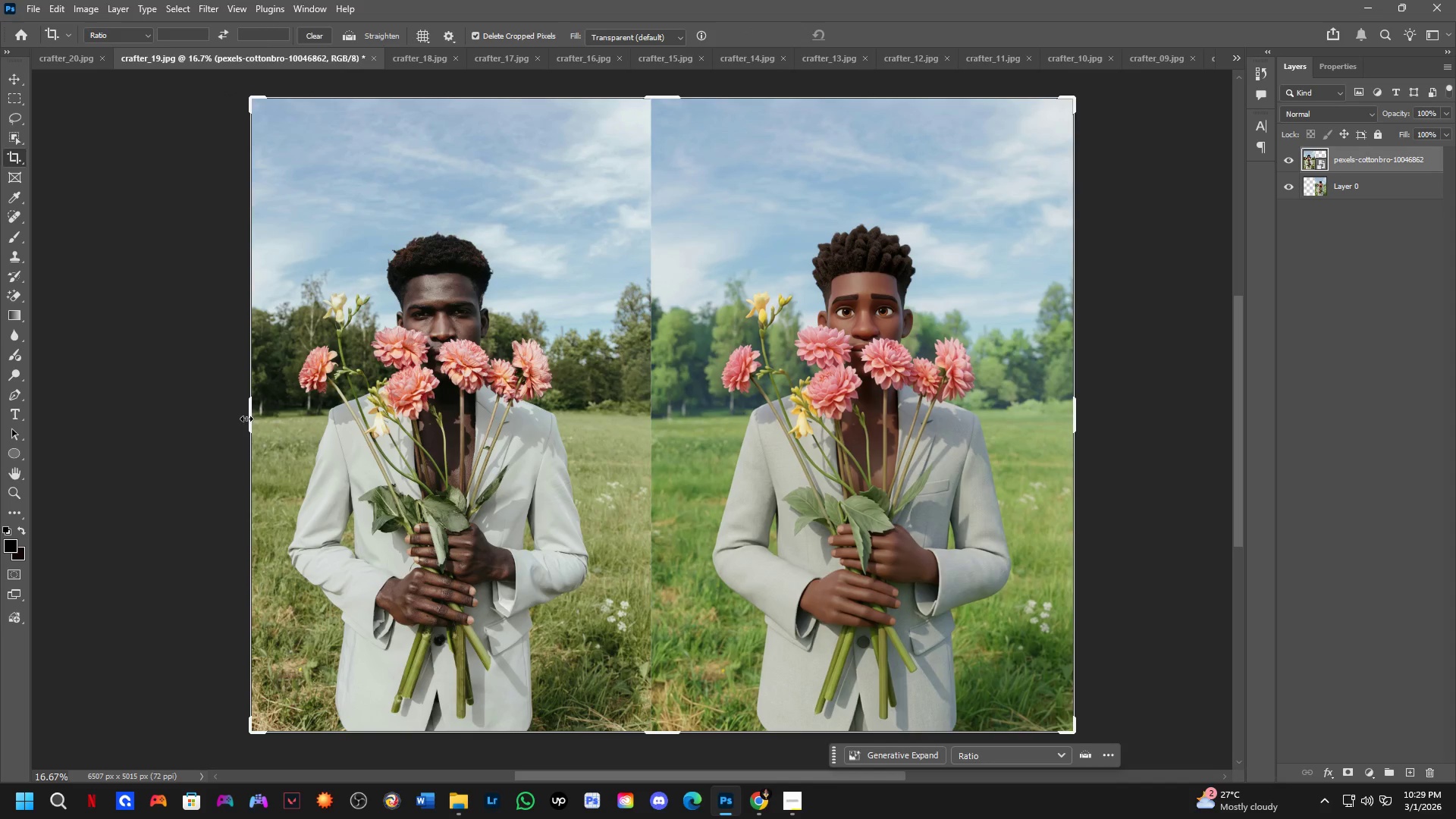 
left_click_drag(start_coordinate=[250, 419], to_coordinate=[240, 431])
 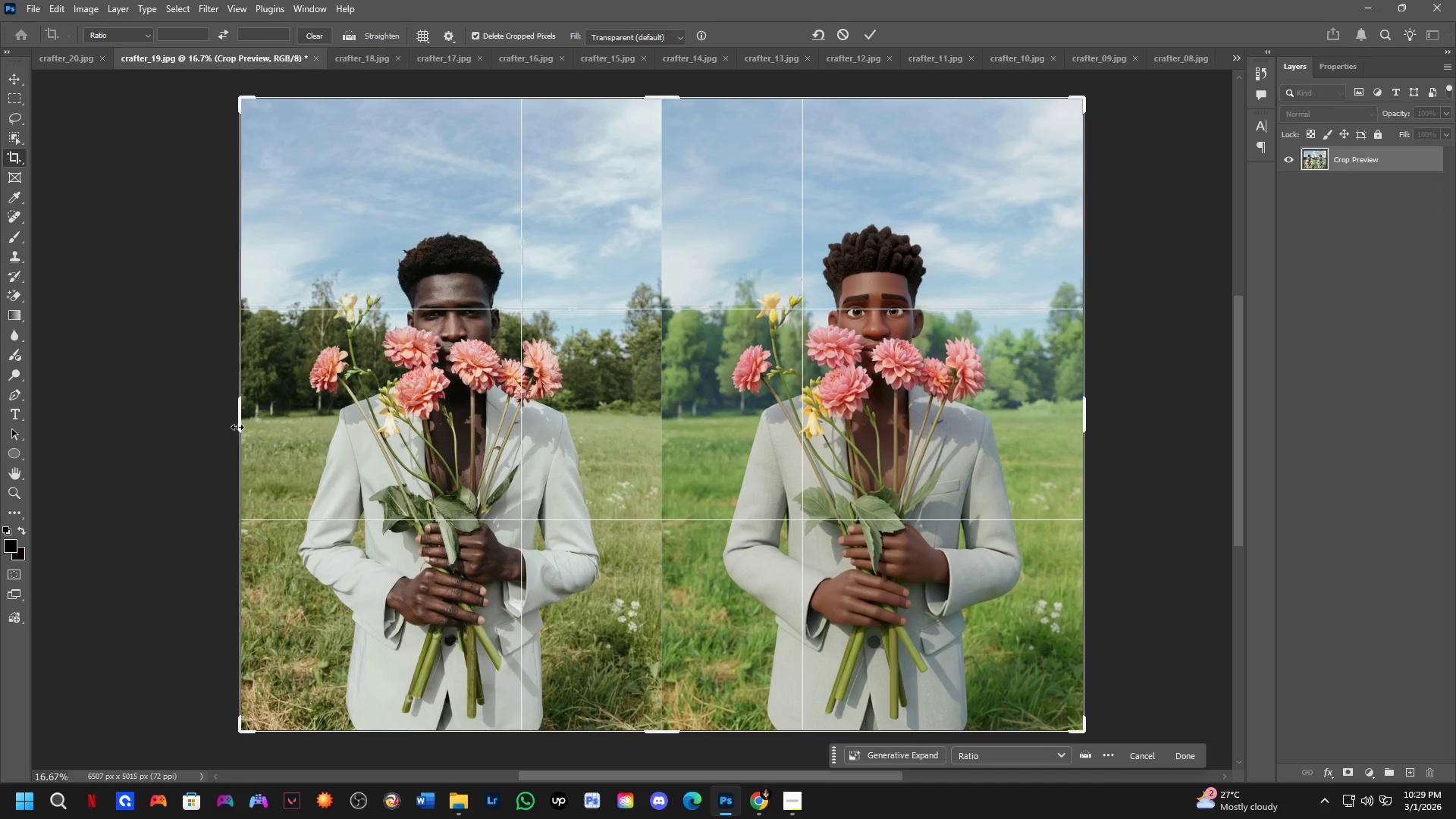 
key(NumpadEnter)
 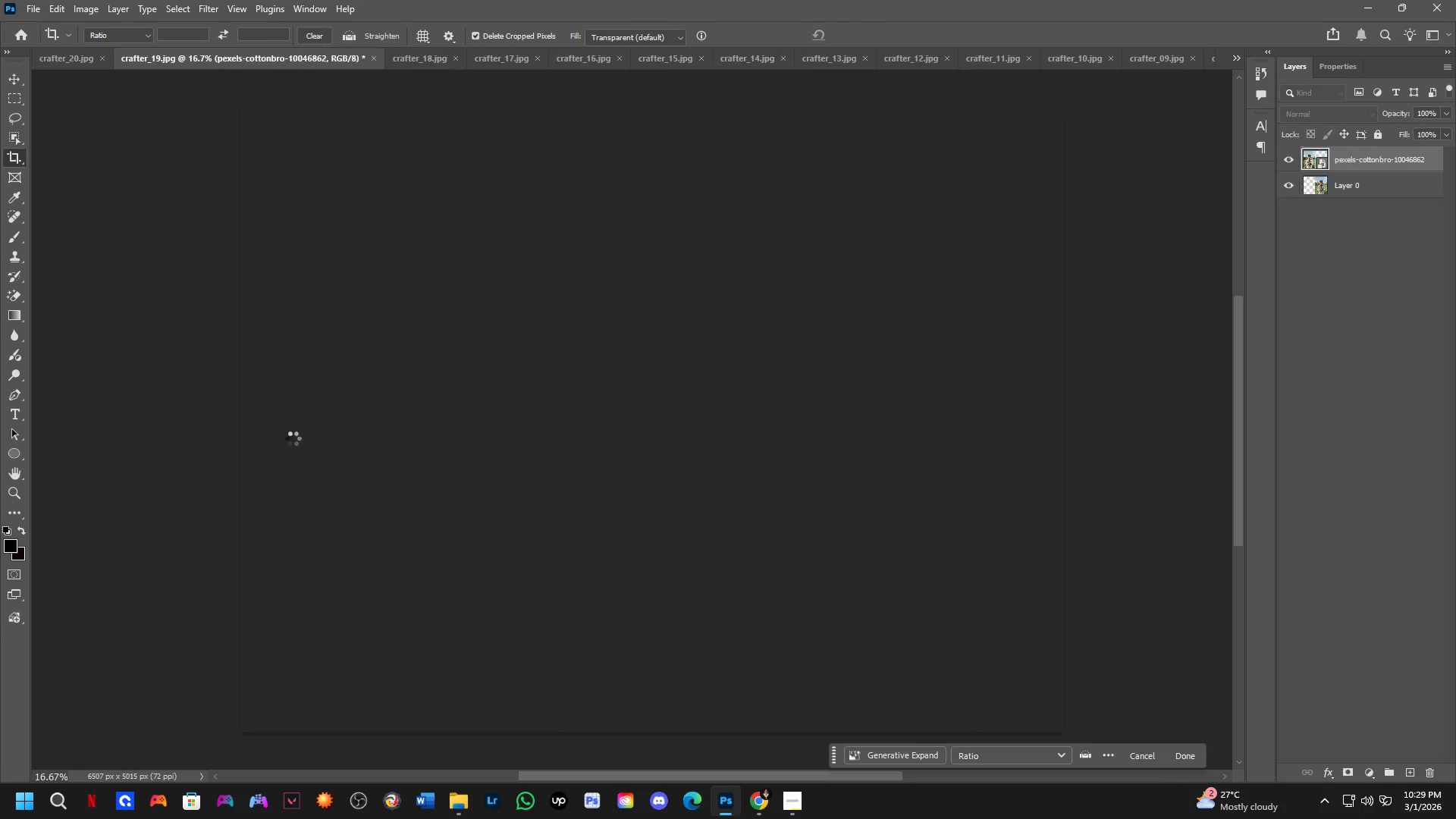 
scroll: coordinate [398, 432], scroll_direction: down, amount: 3.0
 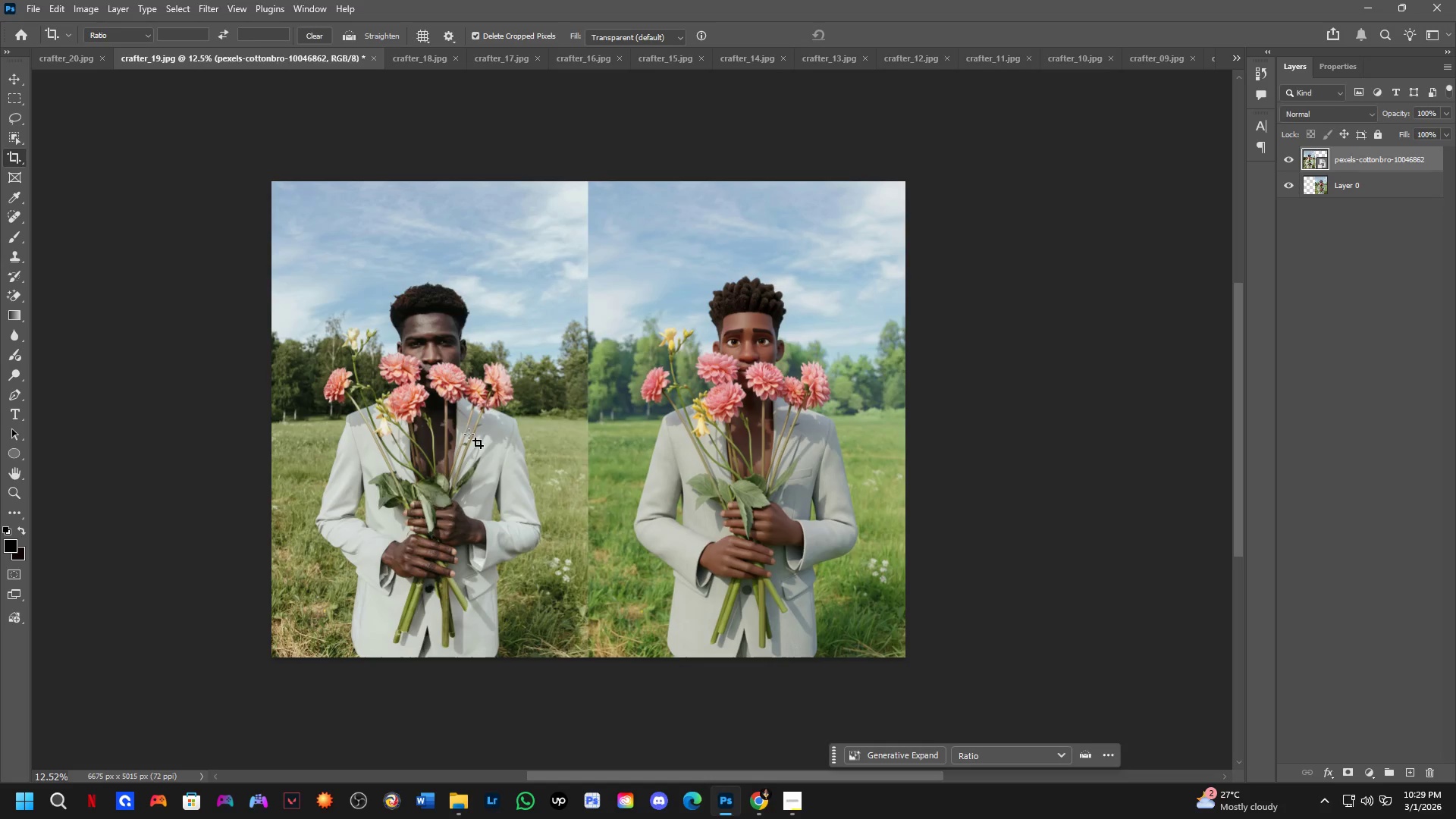 
hold_key(key=Space, duration=0.42)
 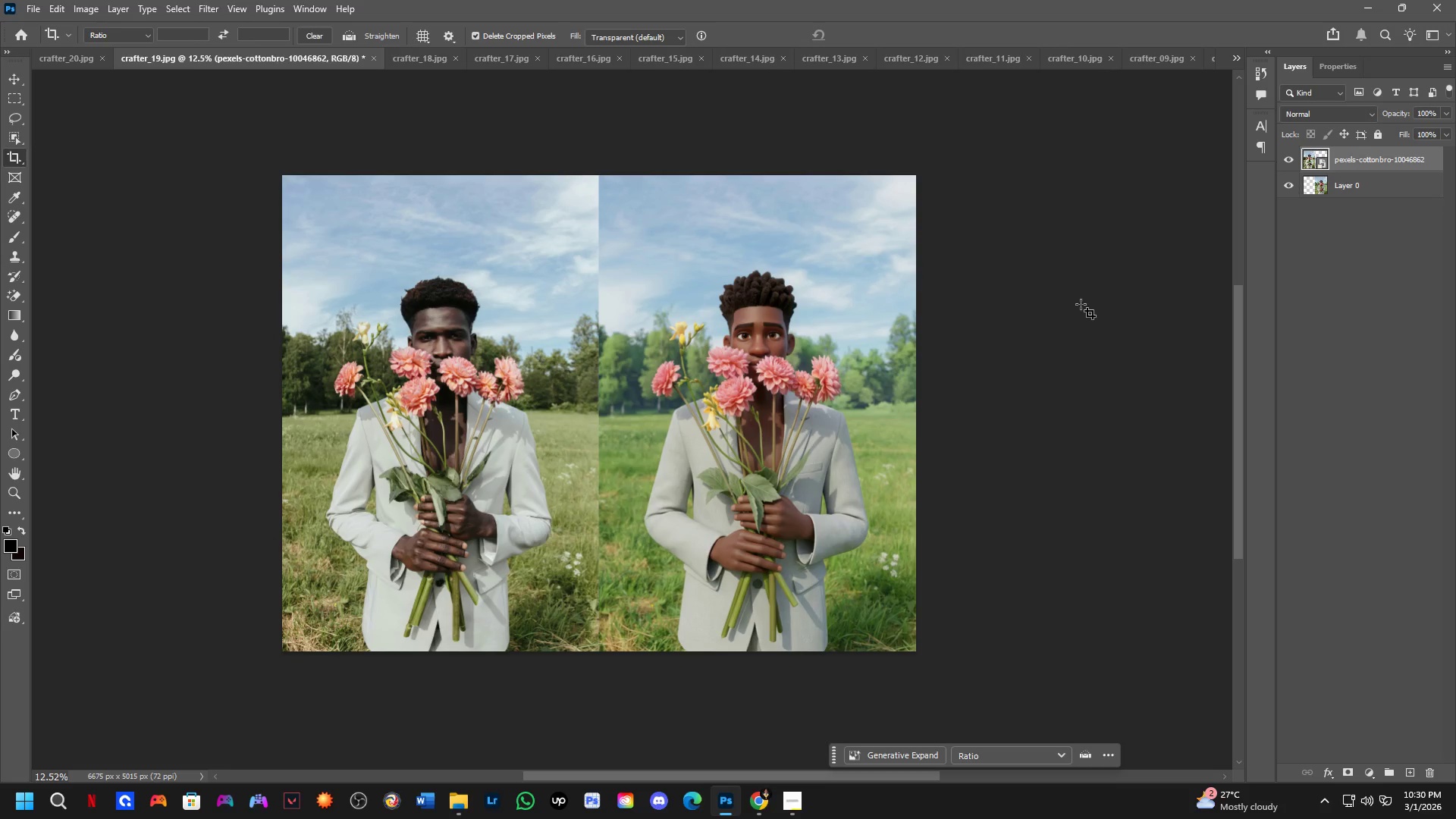 
left_click_drag(start_coordinate=[535, 415], to_coordinate=[545, 409])
 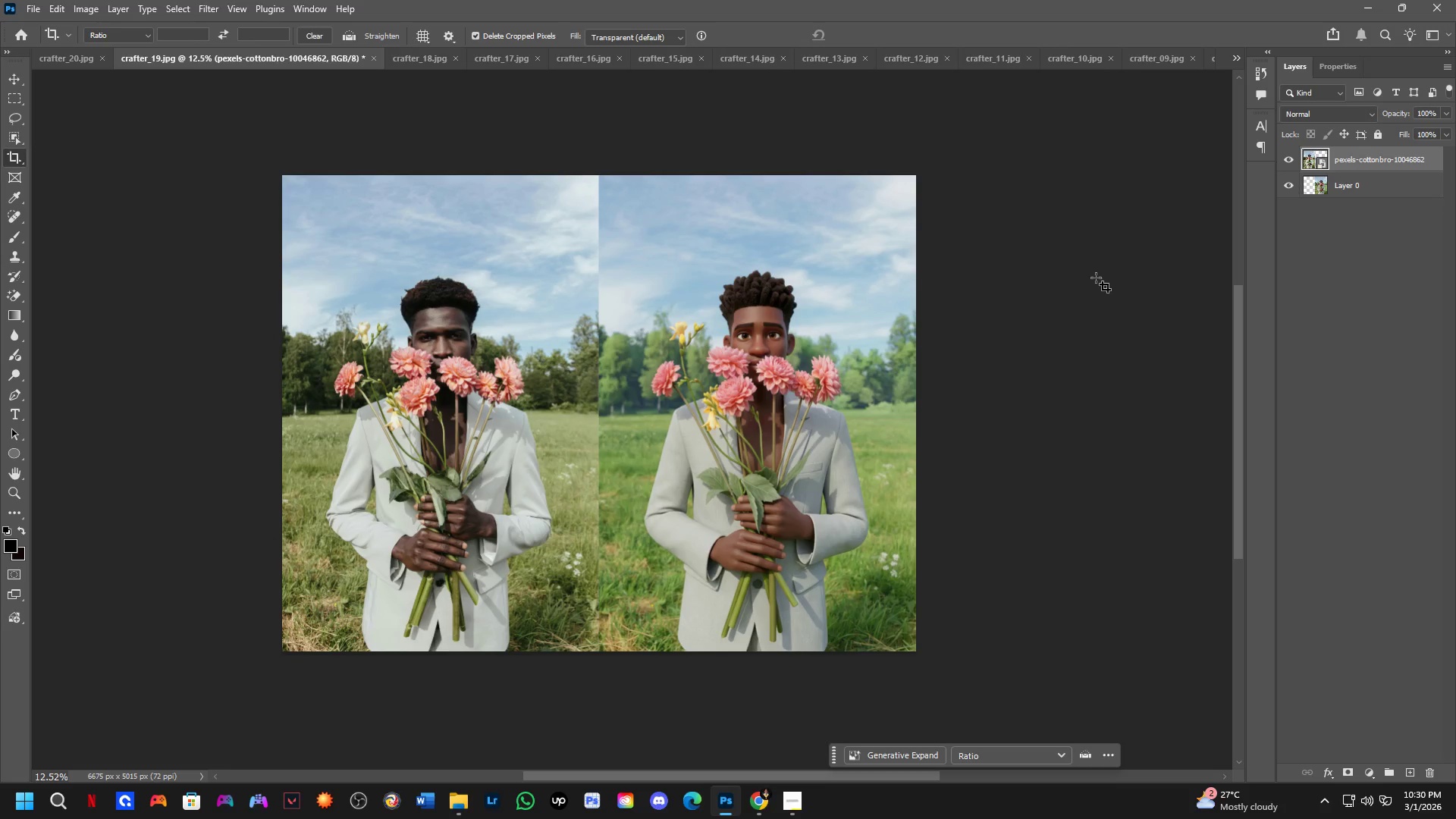 
key(Control+ControlLeft)
 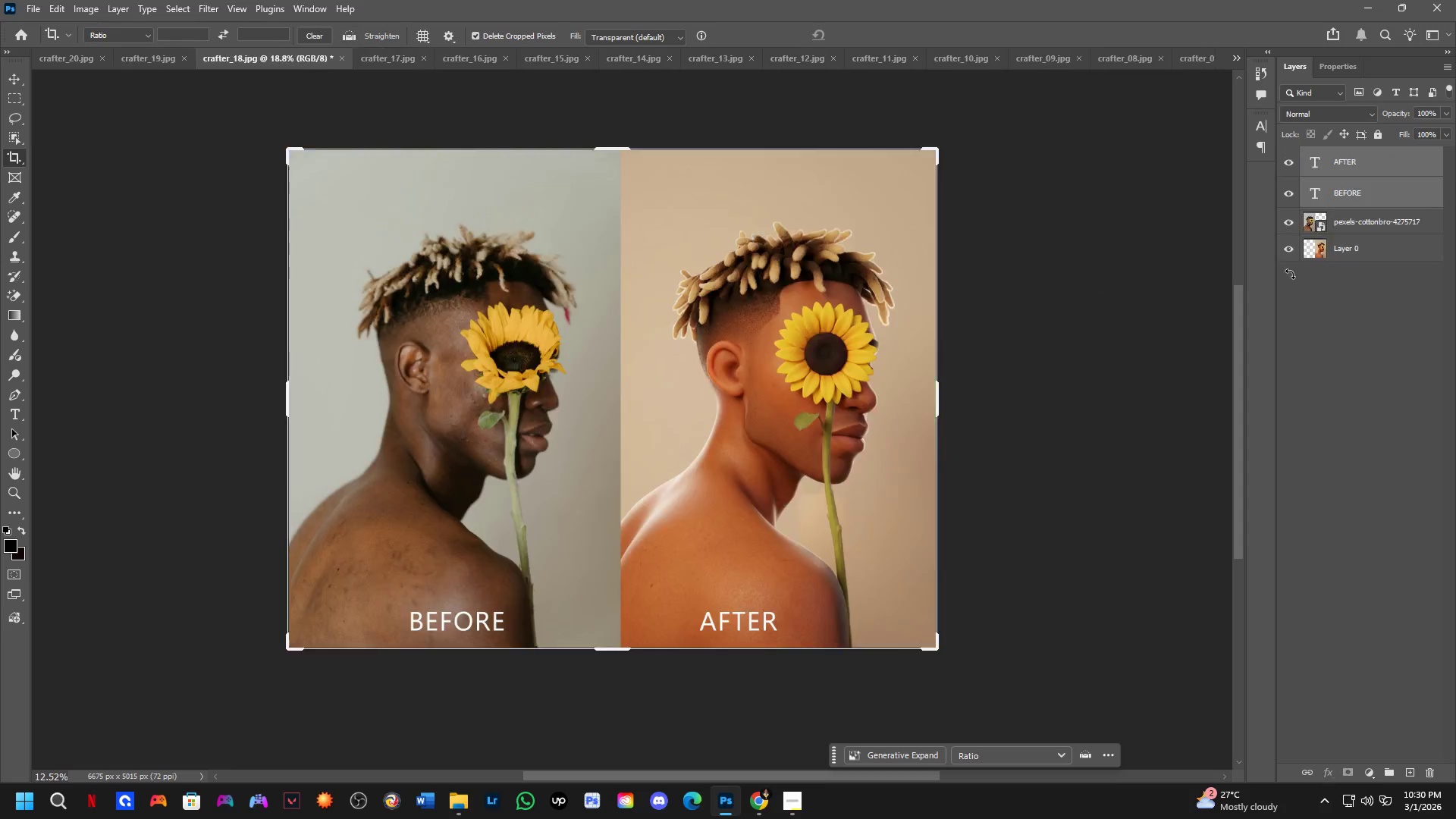 
key(Control+Tab)
 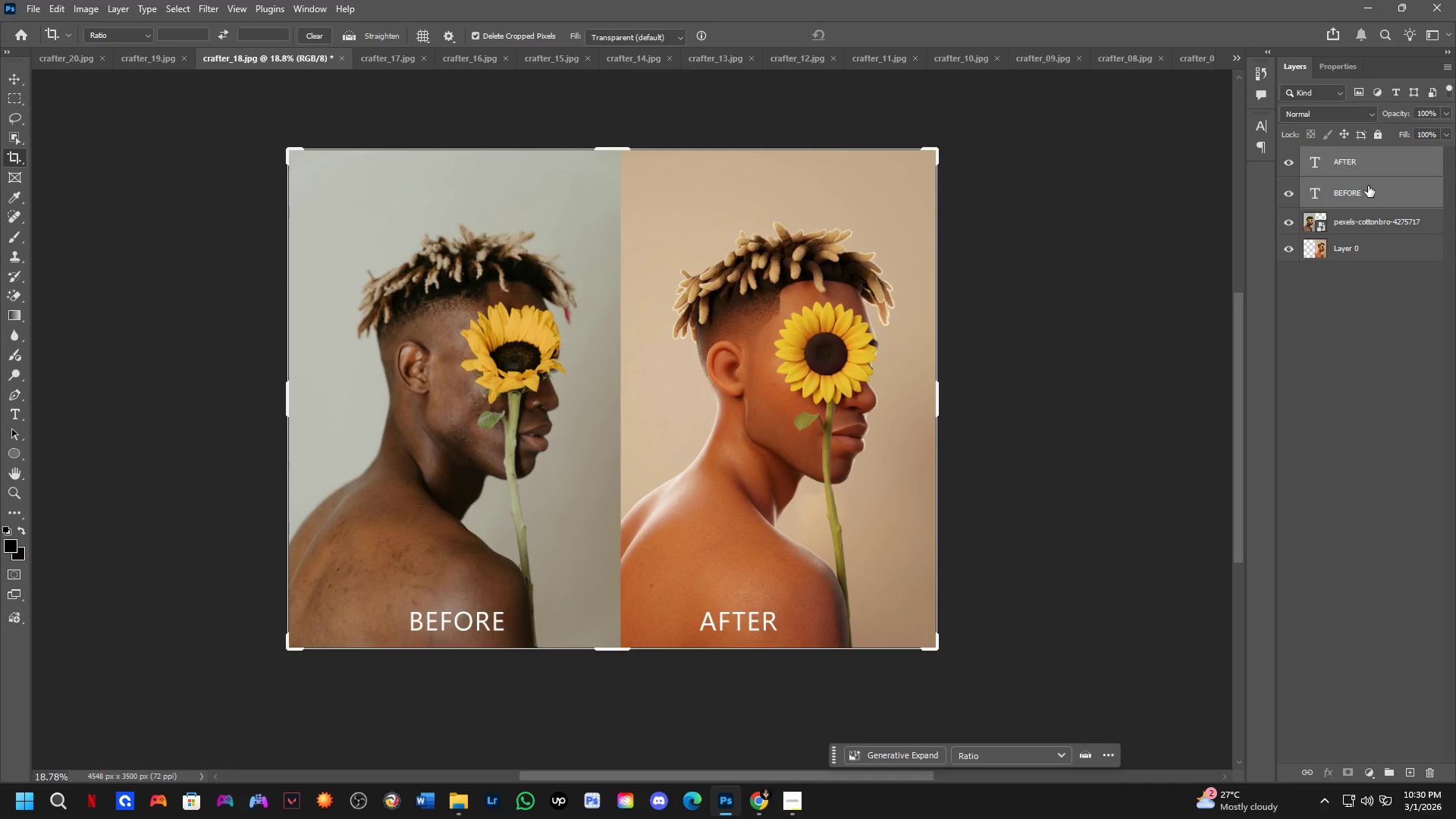 
left_click_drag(start_coordinate=[1368, 186], to_coordinate=[593, 387])
 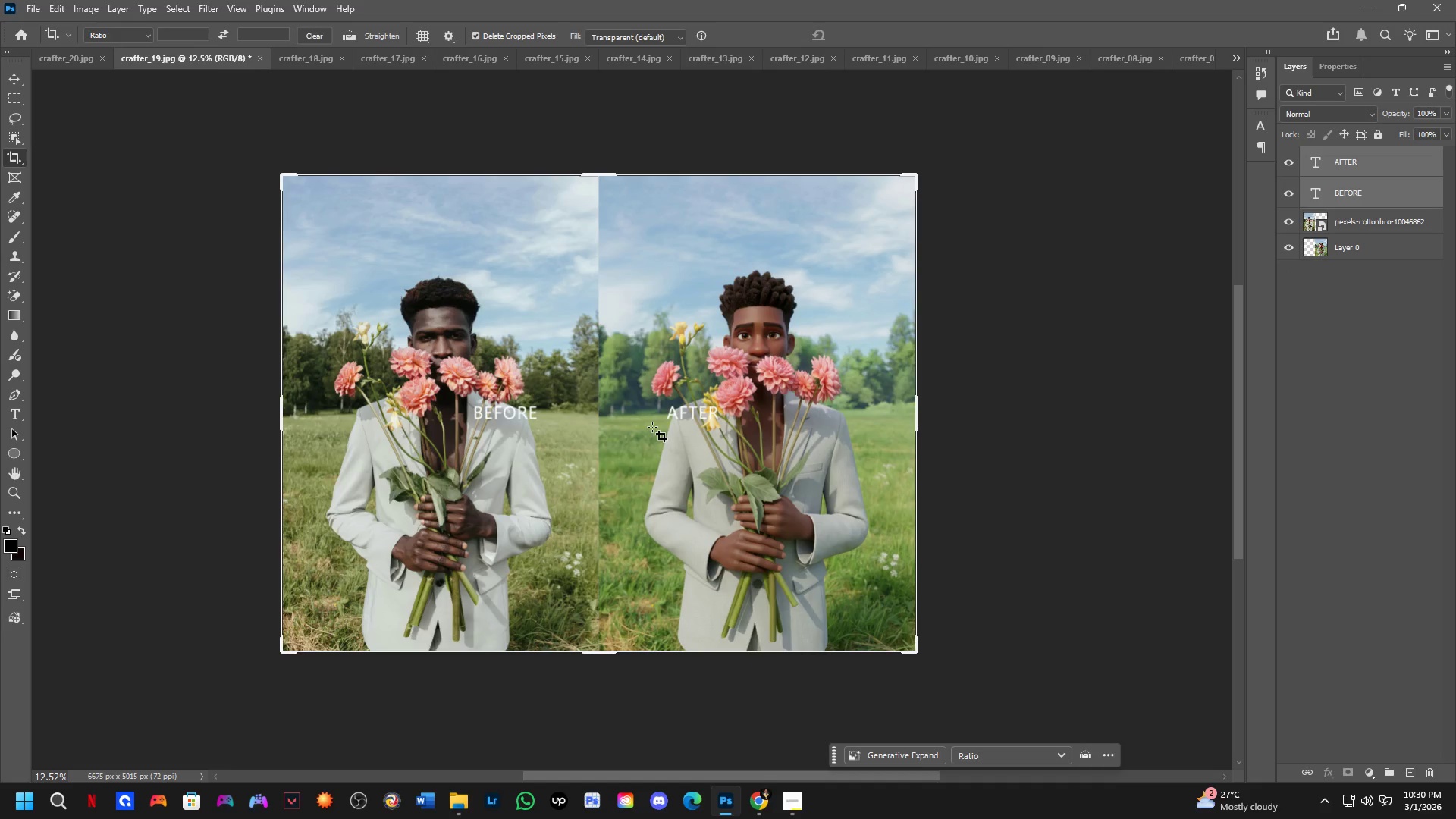 
hold_key(key=ShiftLeft, duration=0.64)
 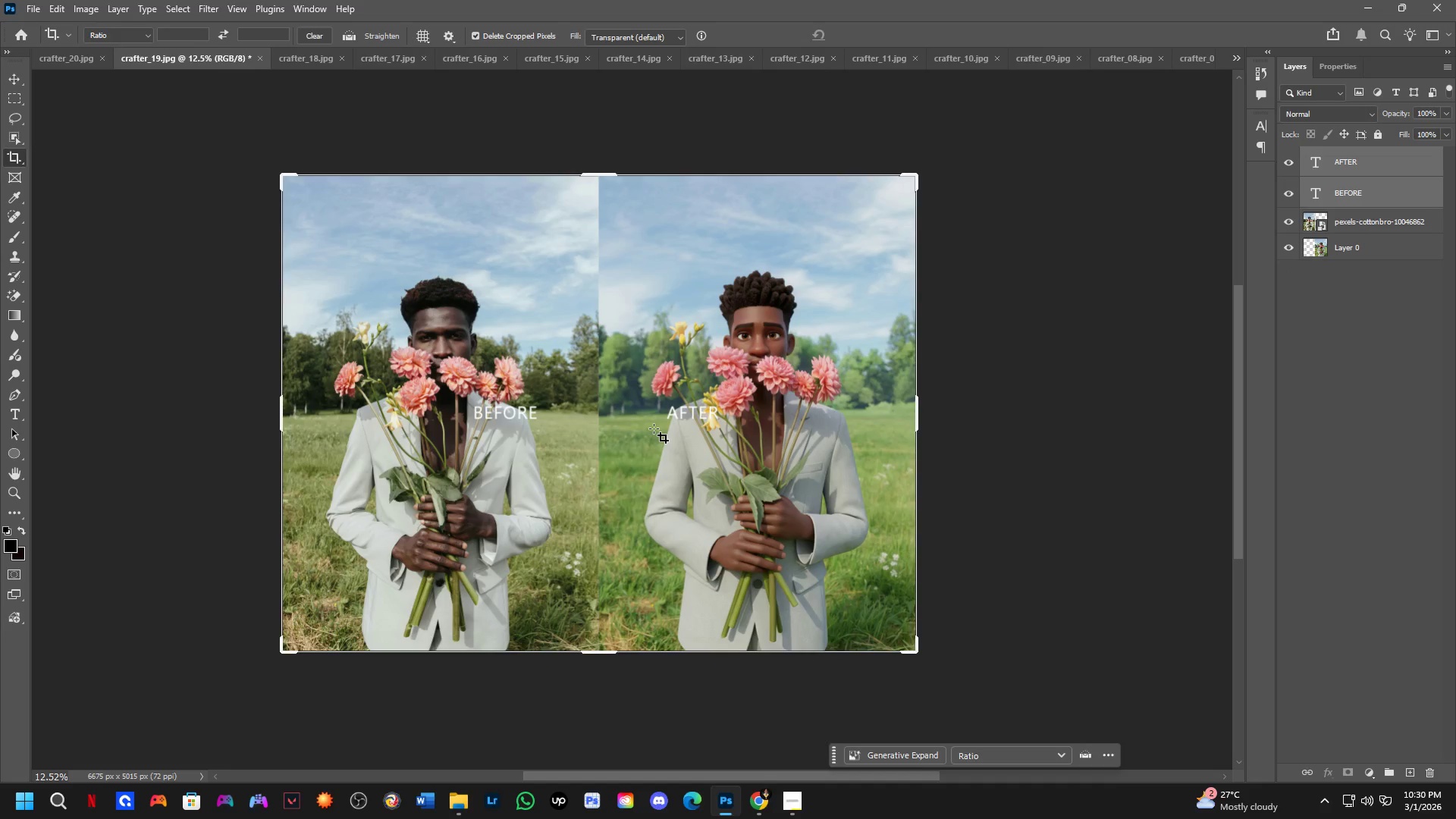 
key(B)
 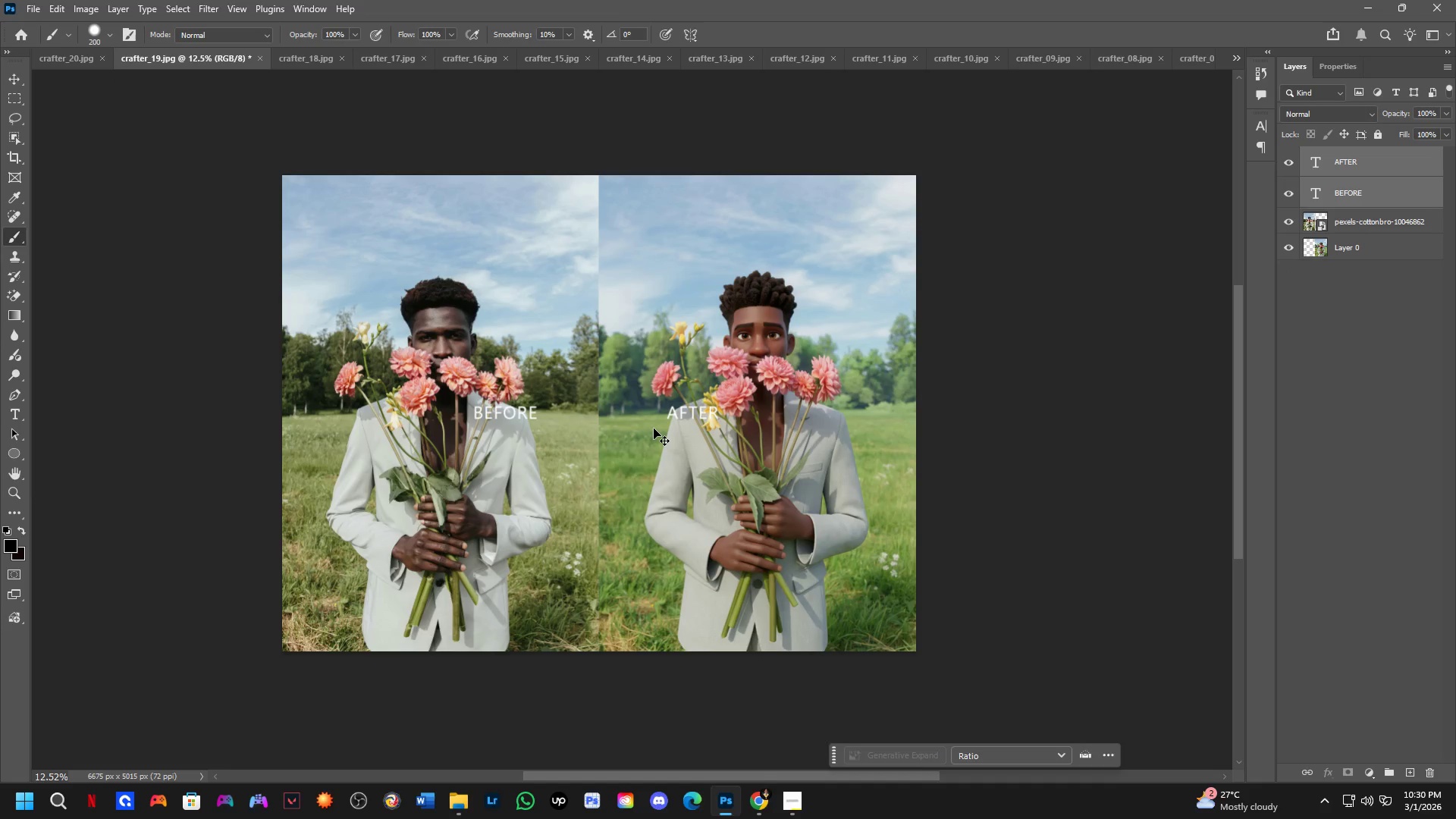 
key(Control+T)
 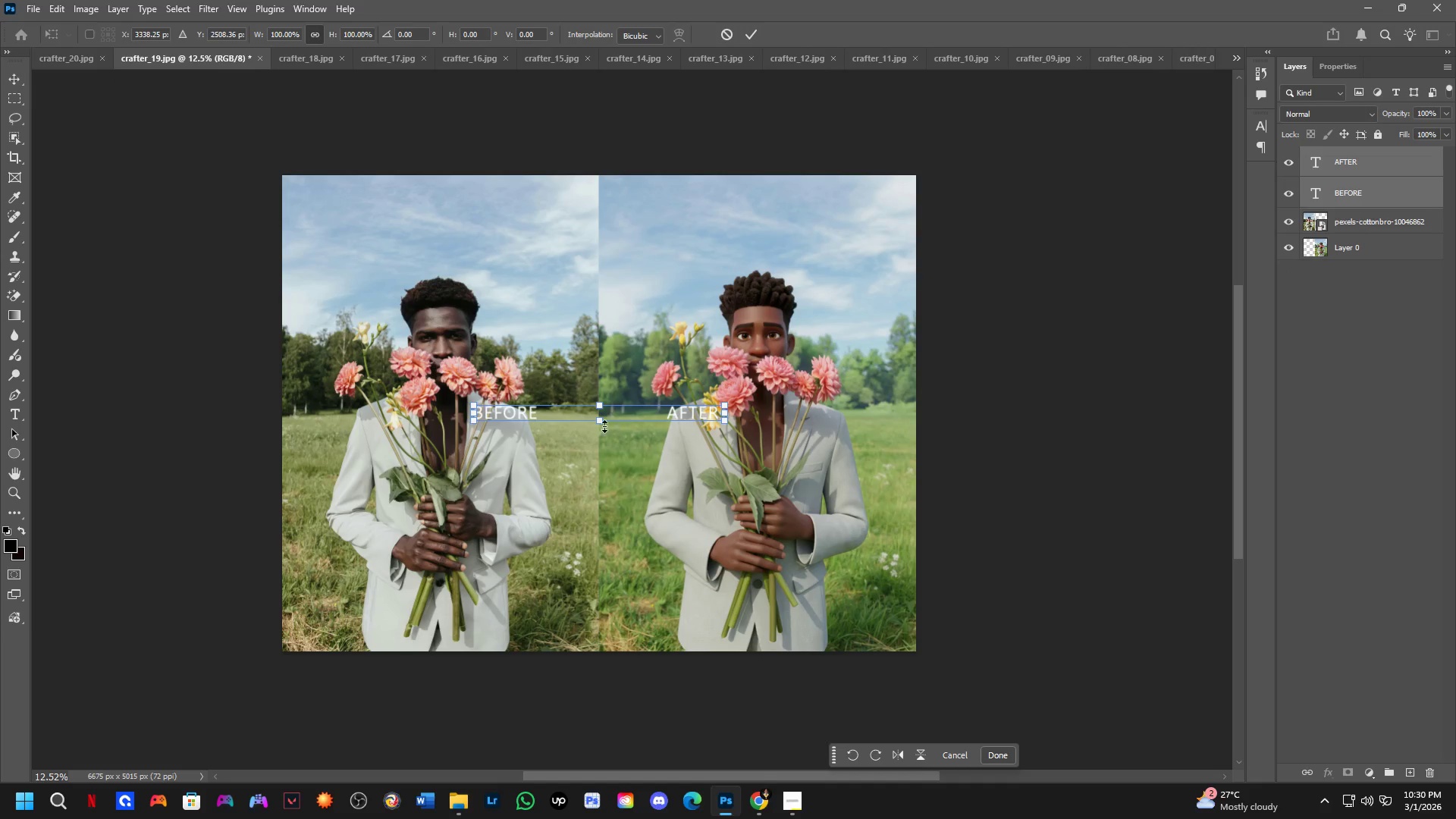 
left_click_drag(start_coordinate=[595, 424], to_coordinate=[595, 436])
 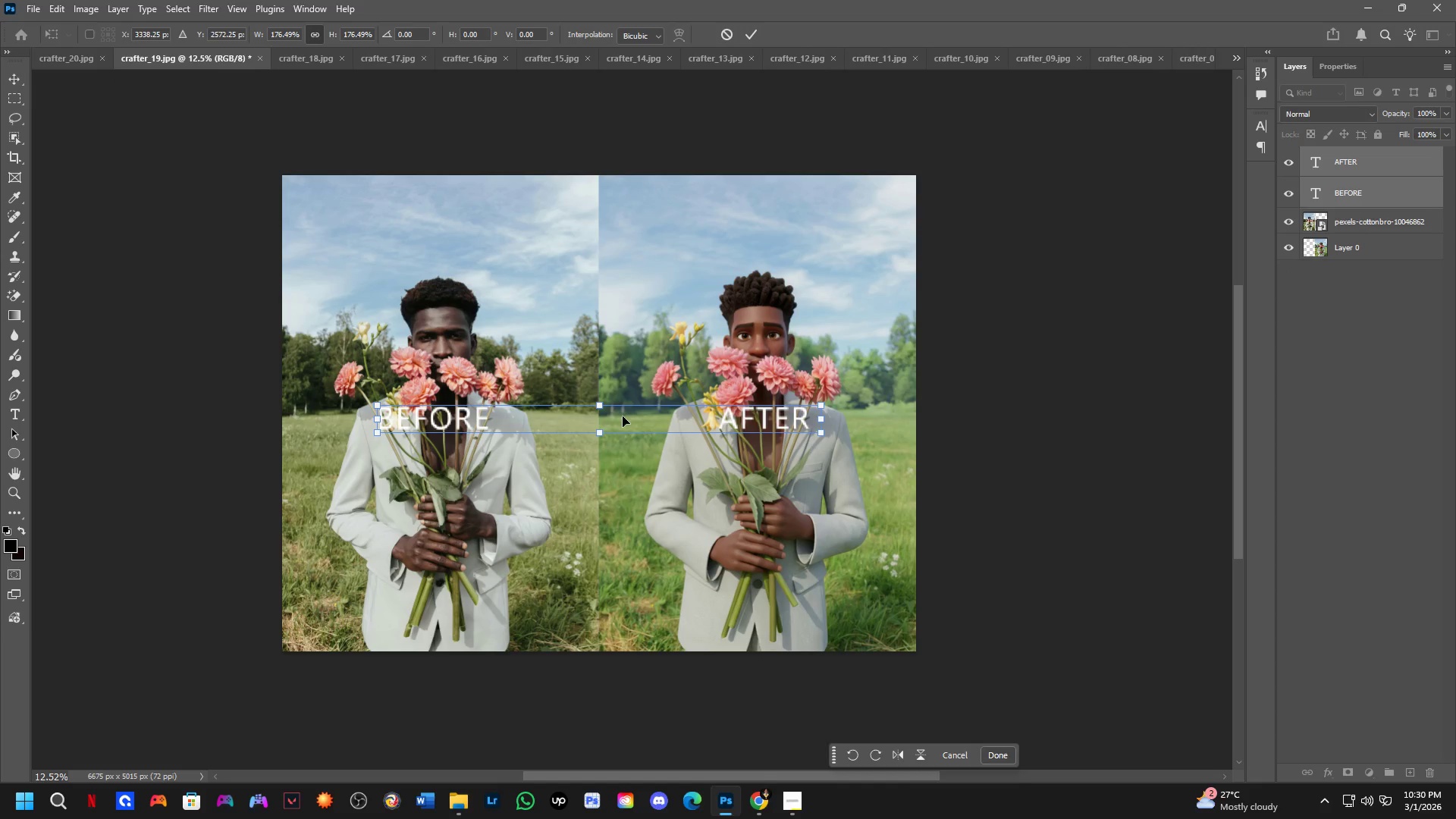 
left_click_drag(start_coordinate=[623, 416], to_coordinate=[539, 622])
 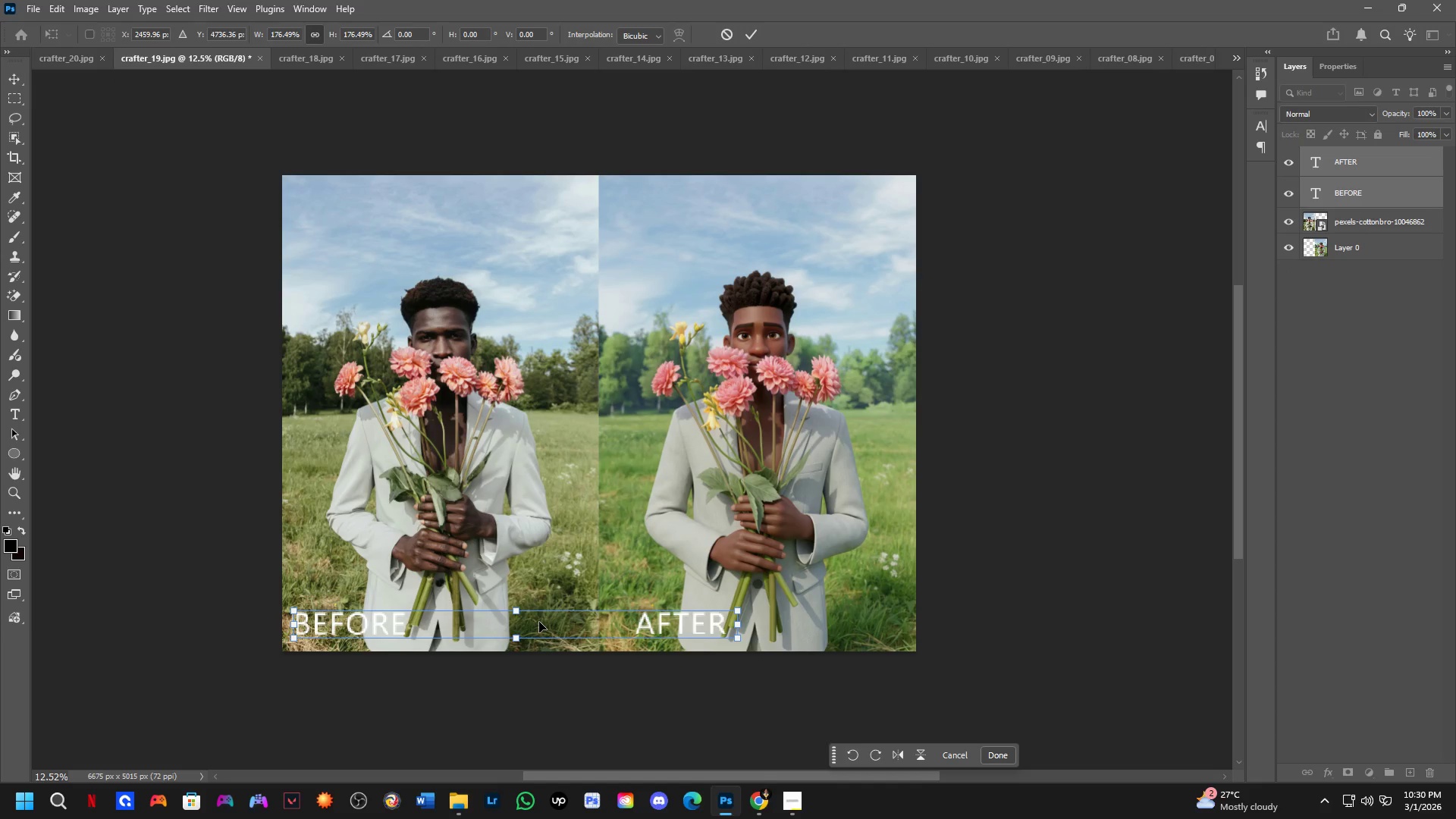 
key(NumpadEnter)
 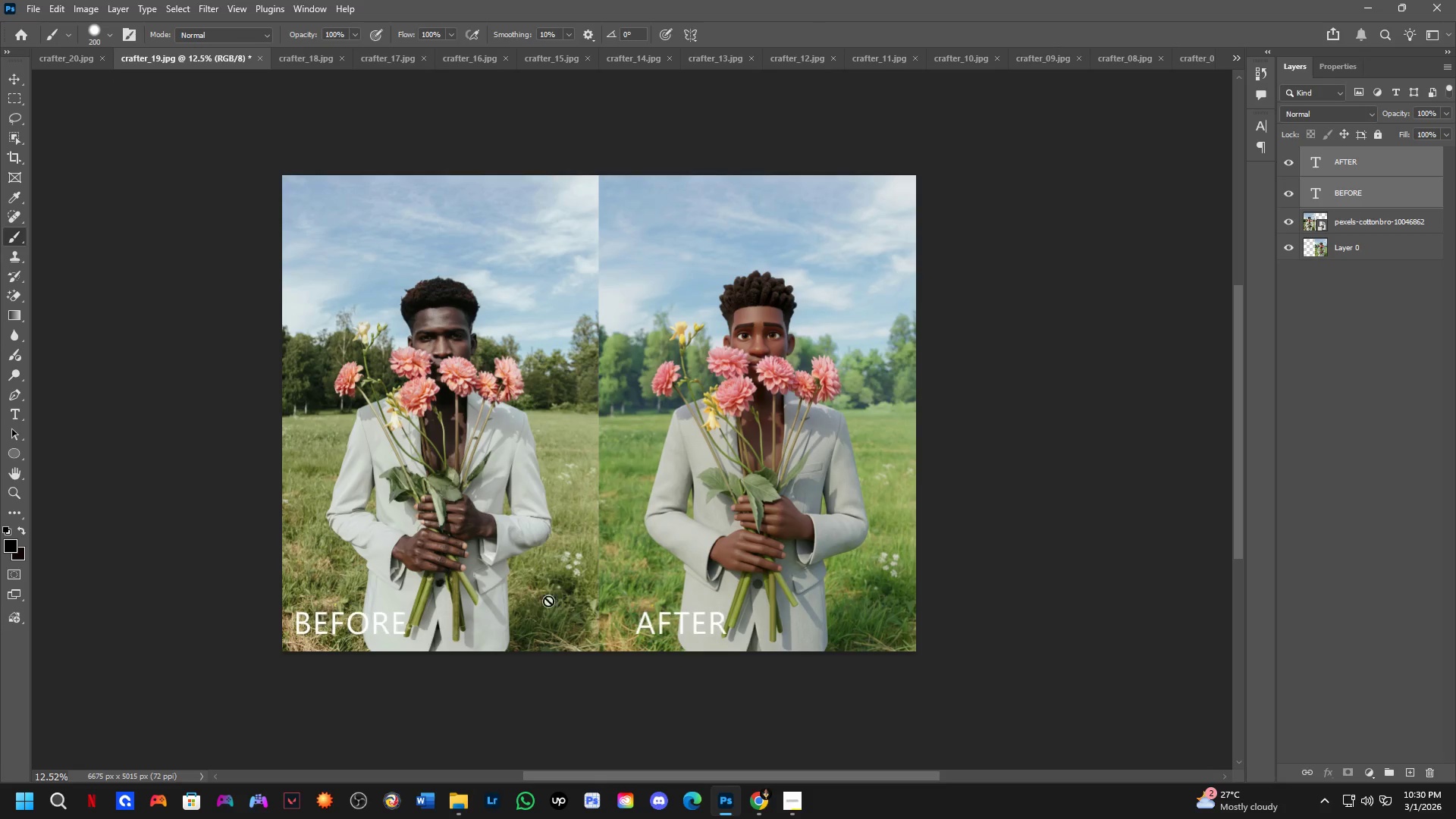 
scroll: coordinate [612, 526], scroll_direction: down, amount: 2.0
 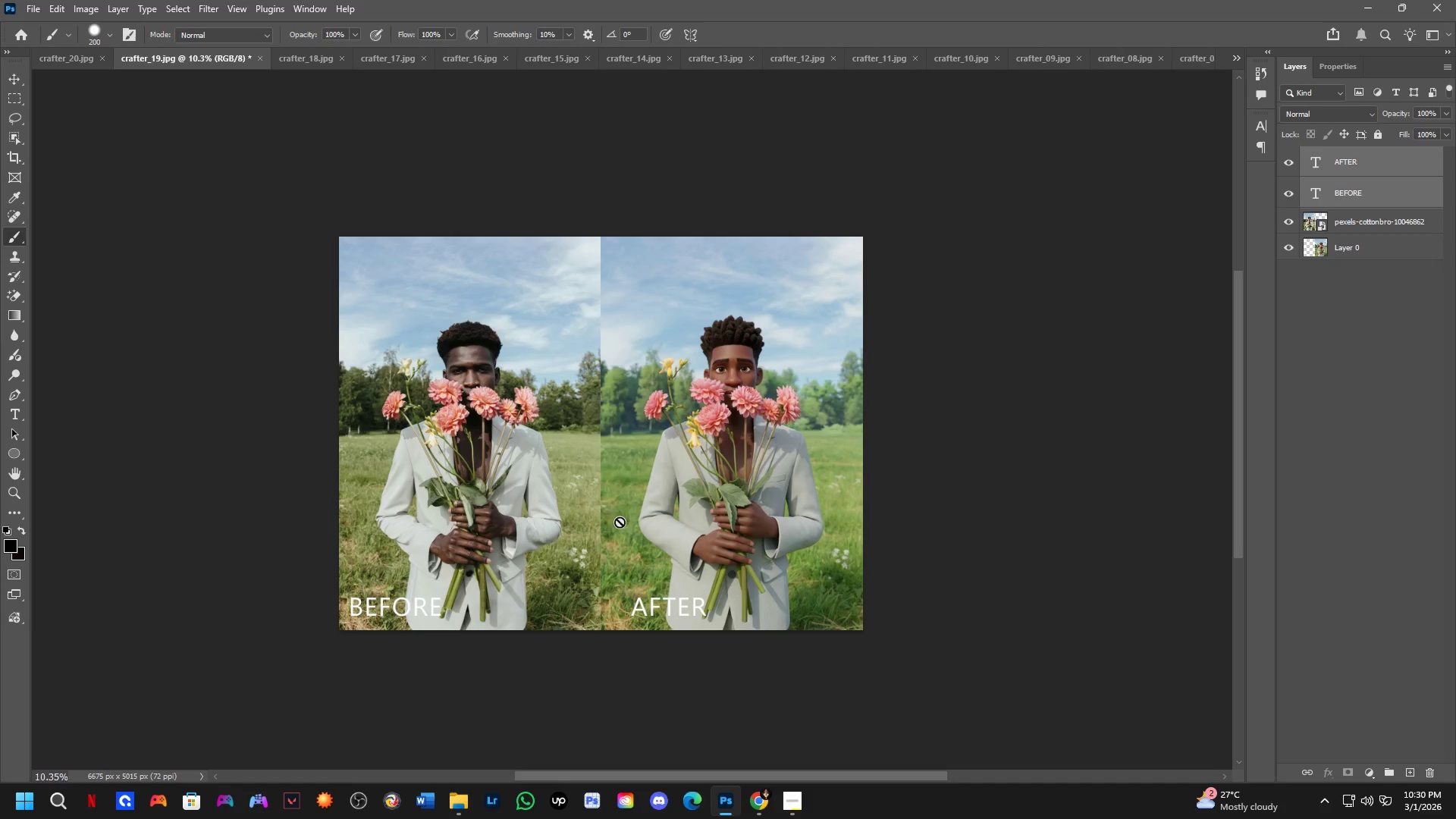 
hold_key(key=Space, duration=0.56)
 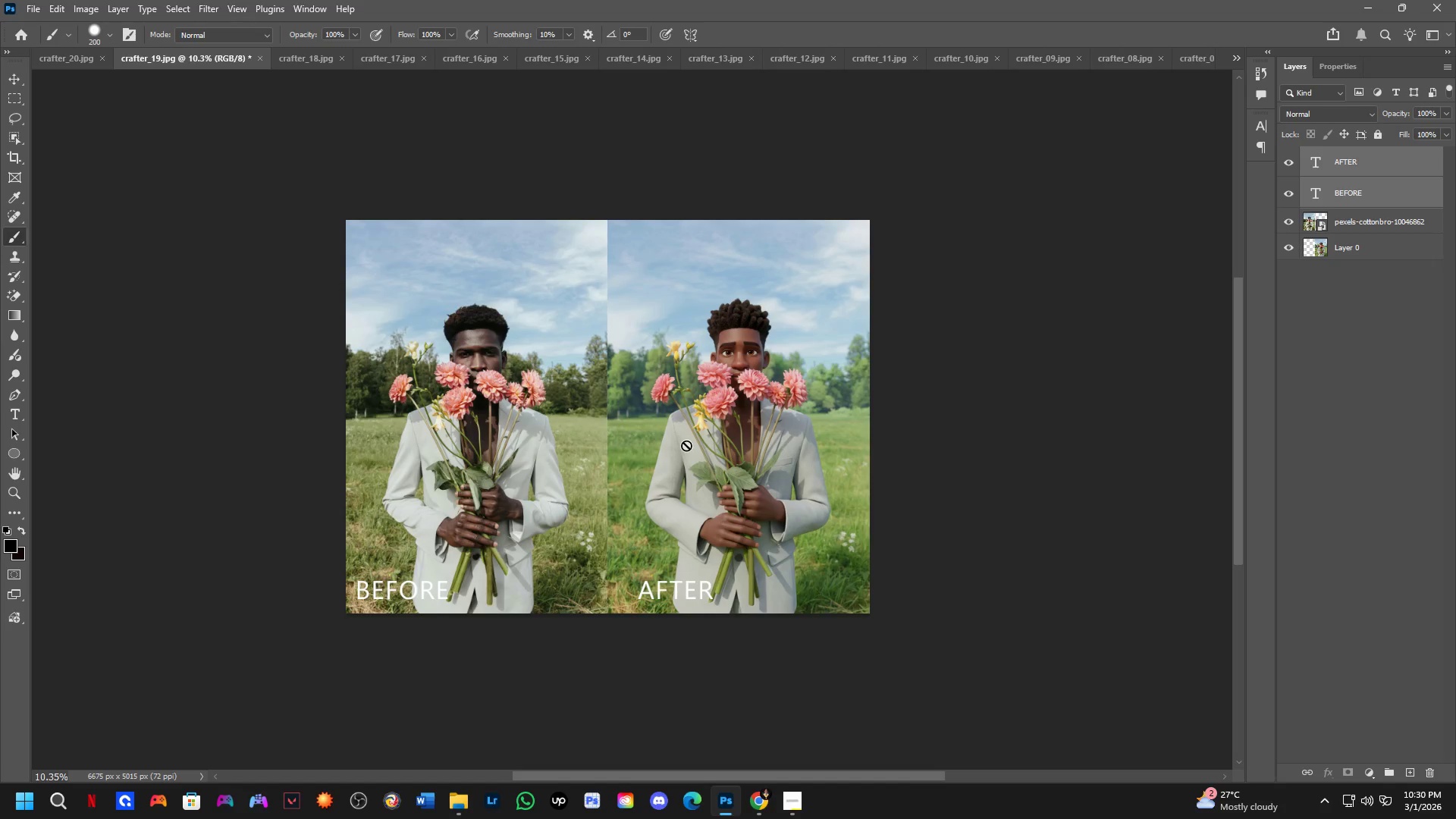 
left_click_drag(start_coordinate=[634, 507], to_coordinate=[641, 491])
 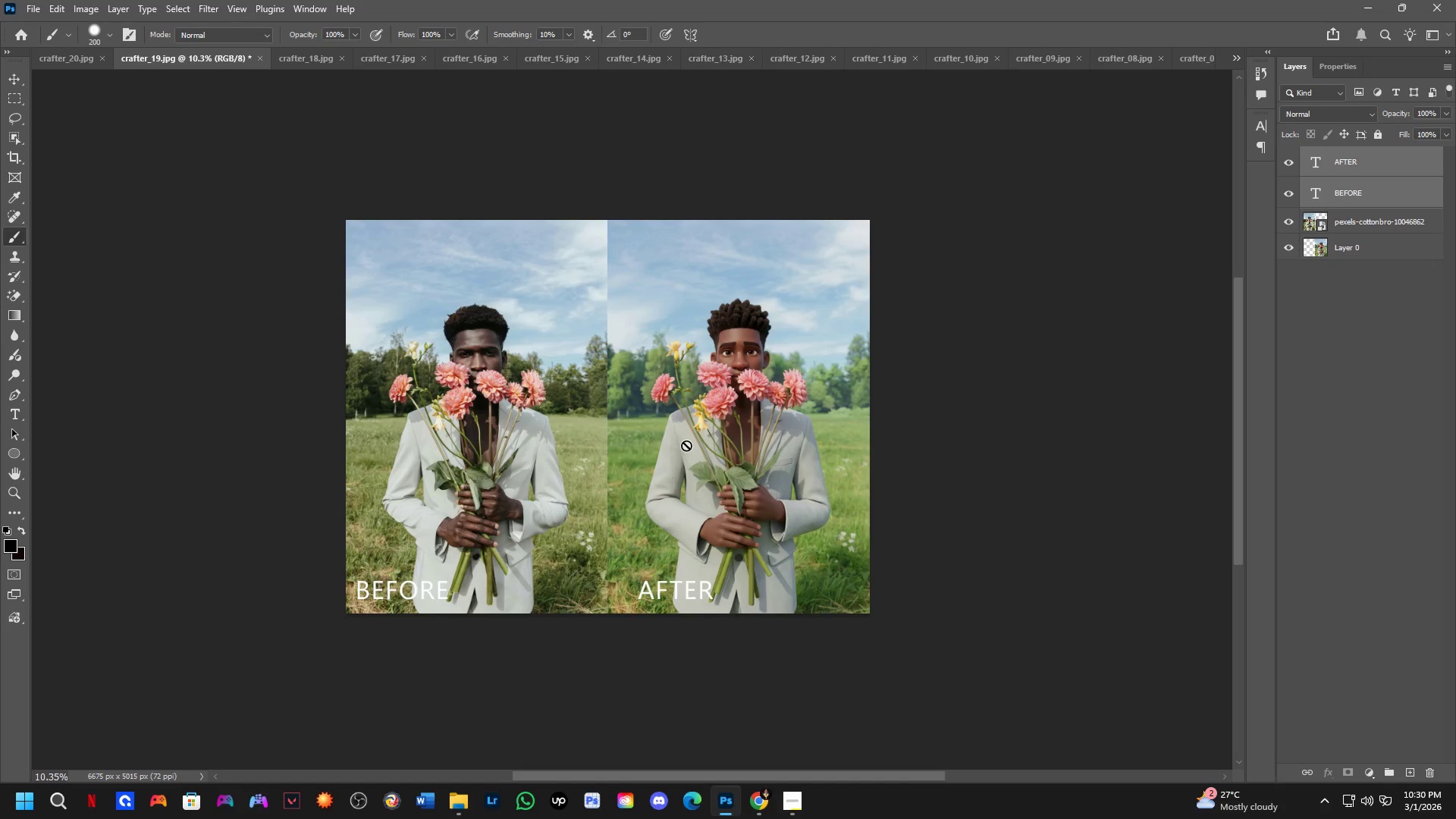 
hold_key(key=Space, duration=0.44)
 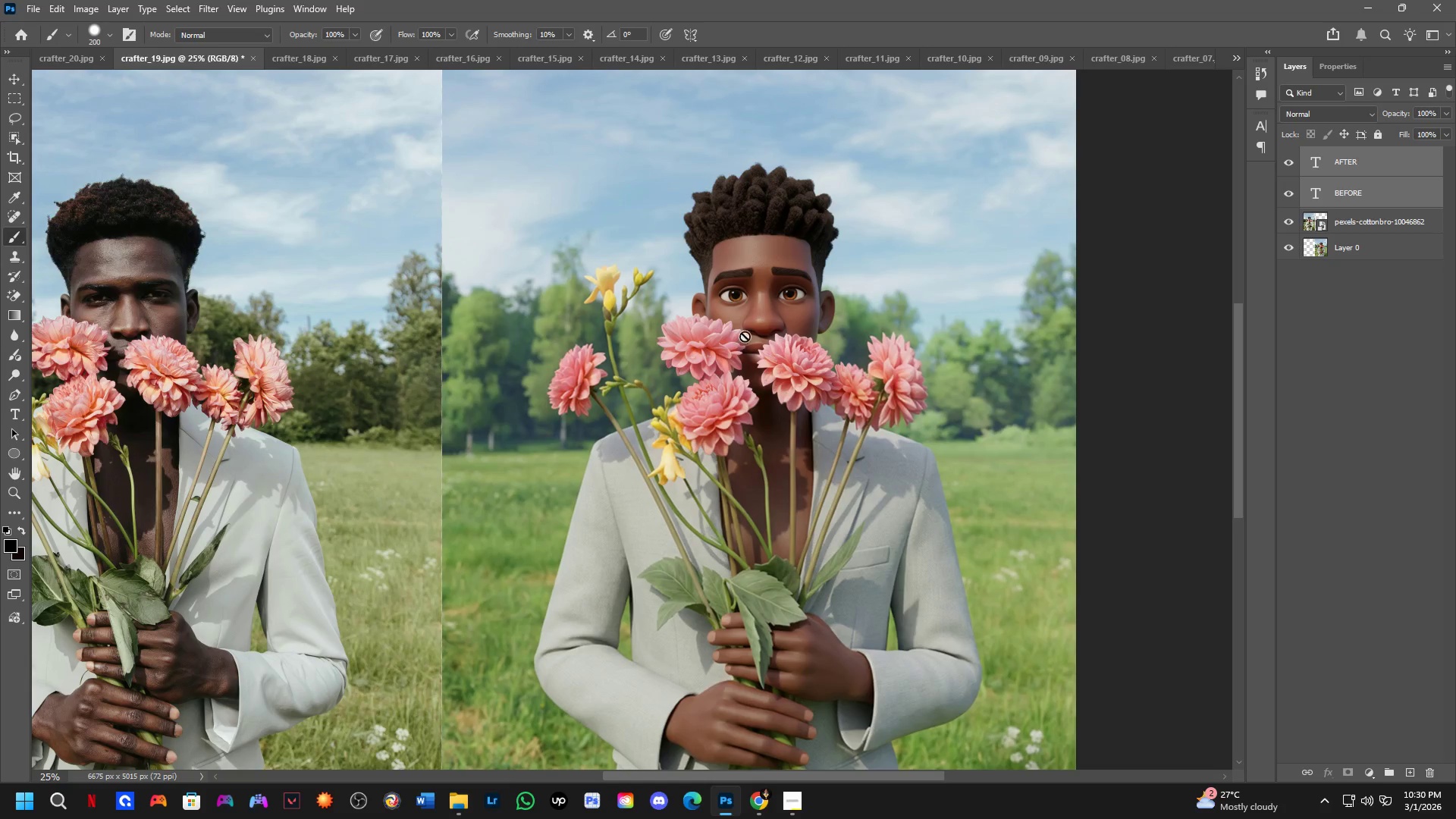 
left_click_drag(start_coordinate=[686, 444], to_coordinate=[671, 438])
 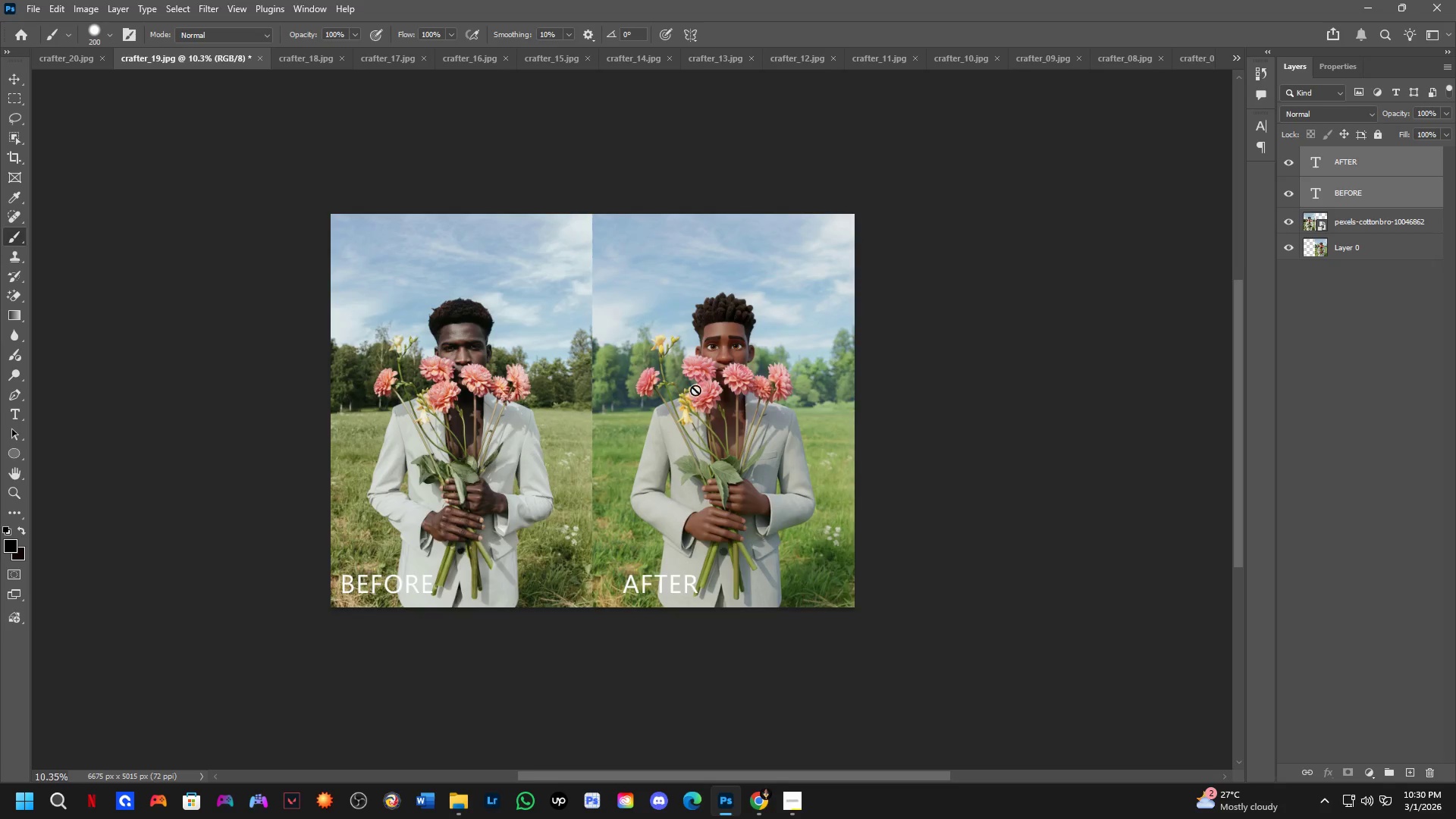 
key(Shift+ShiftLeft)
 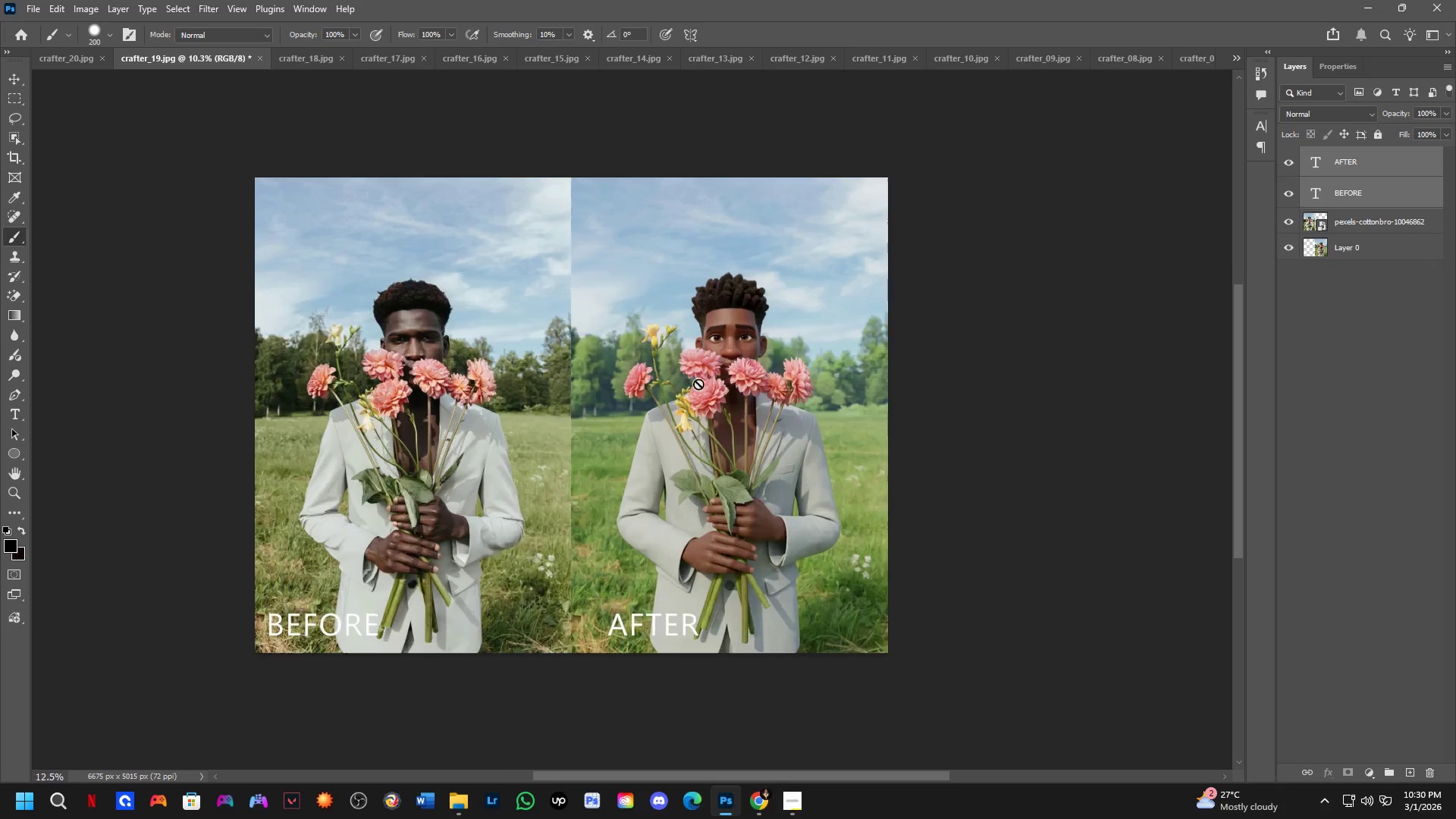 
scroll: coordinate [701, 379], scroll_direction: up, amount: 4.0
 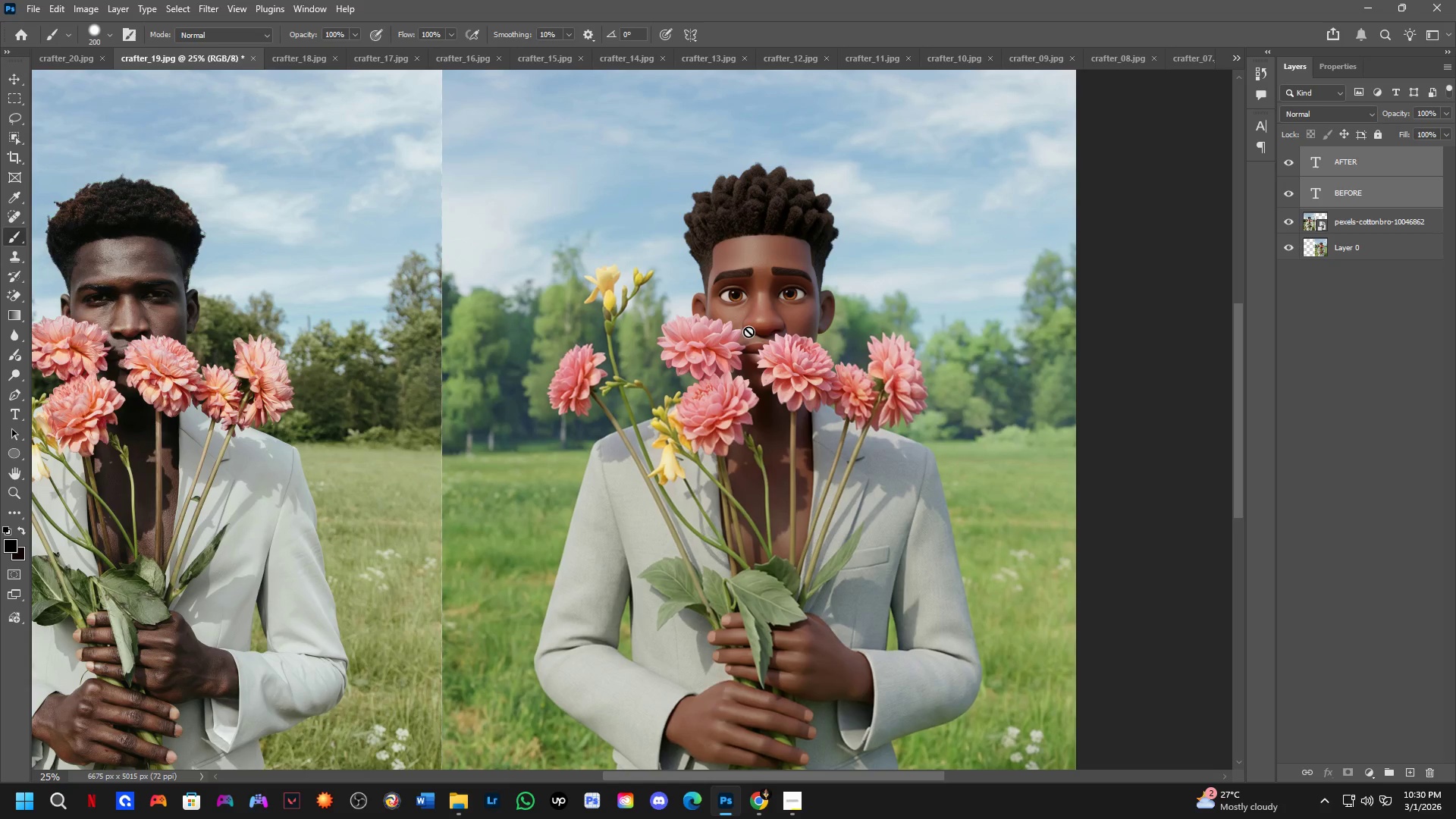 
hold_key(key=ShiftLeft, duration=0.53)
scroll: coordinate [748, 331], scroll_direction: down, amount: 2.0
 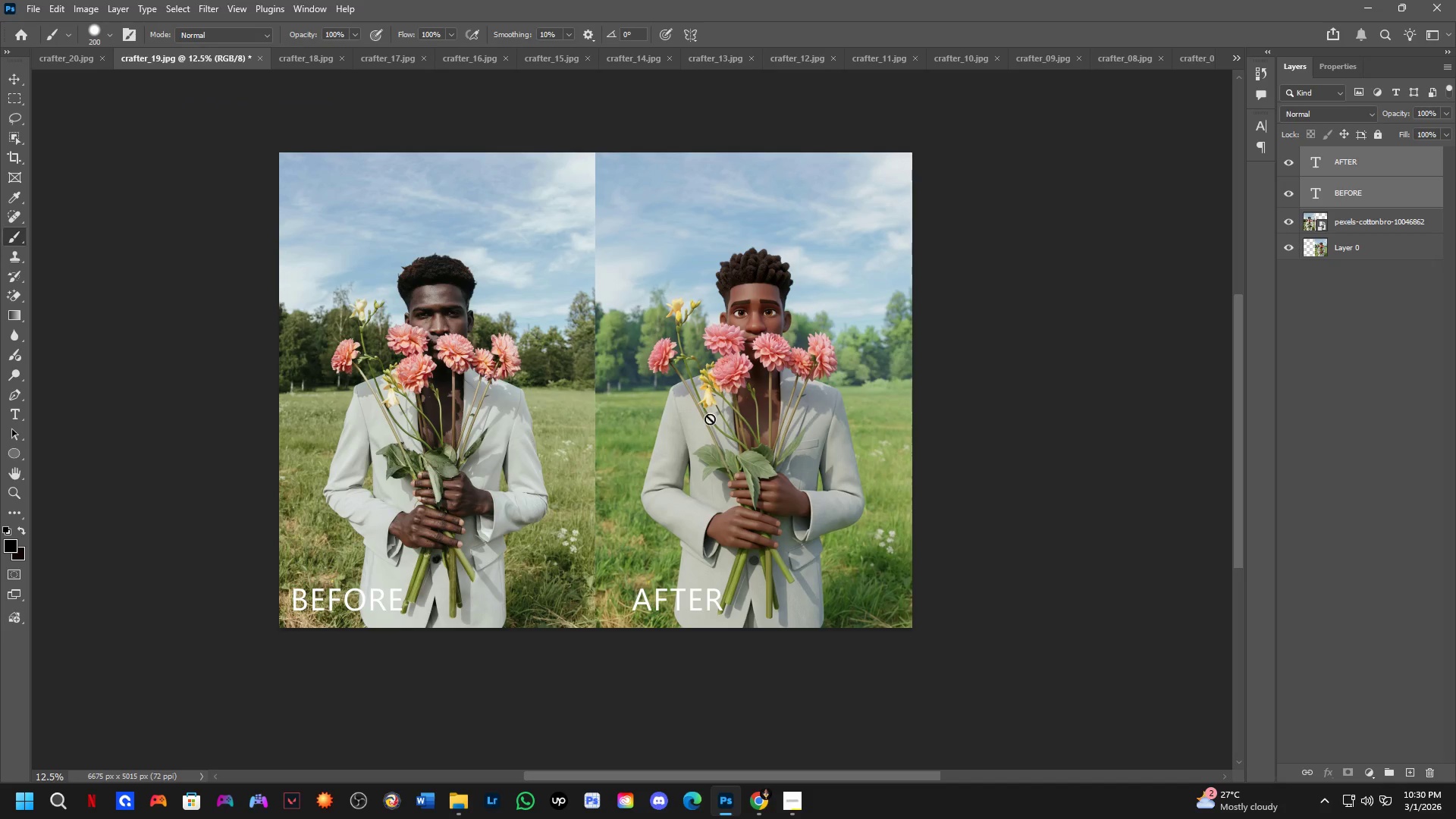 
hold_key(key=Space, duration=0.34)
 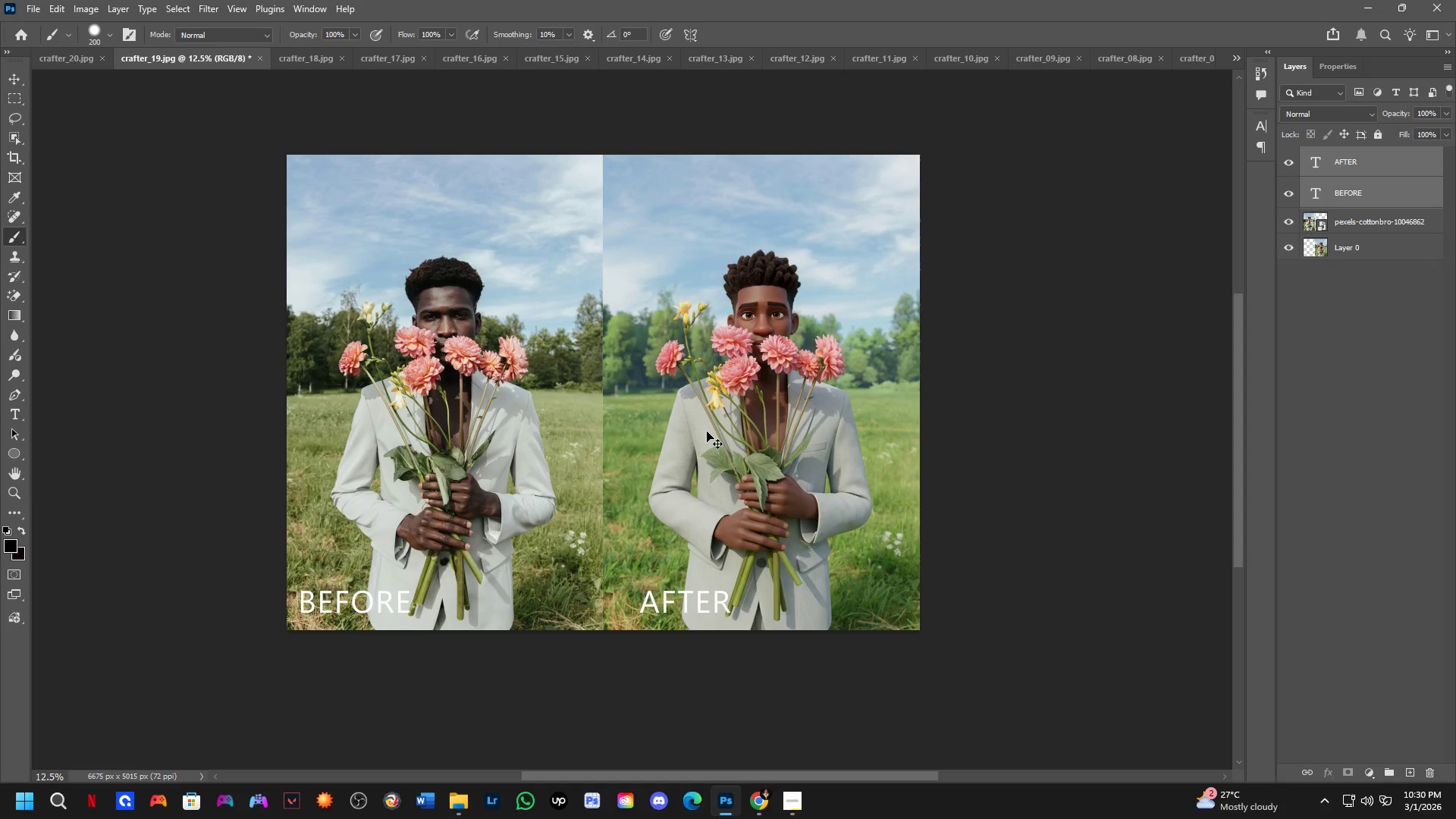 
left_click_drag(start_coordinate=[691, 430], to_coordinate=[698, 432])
 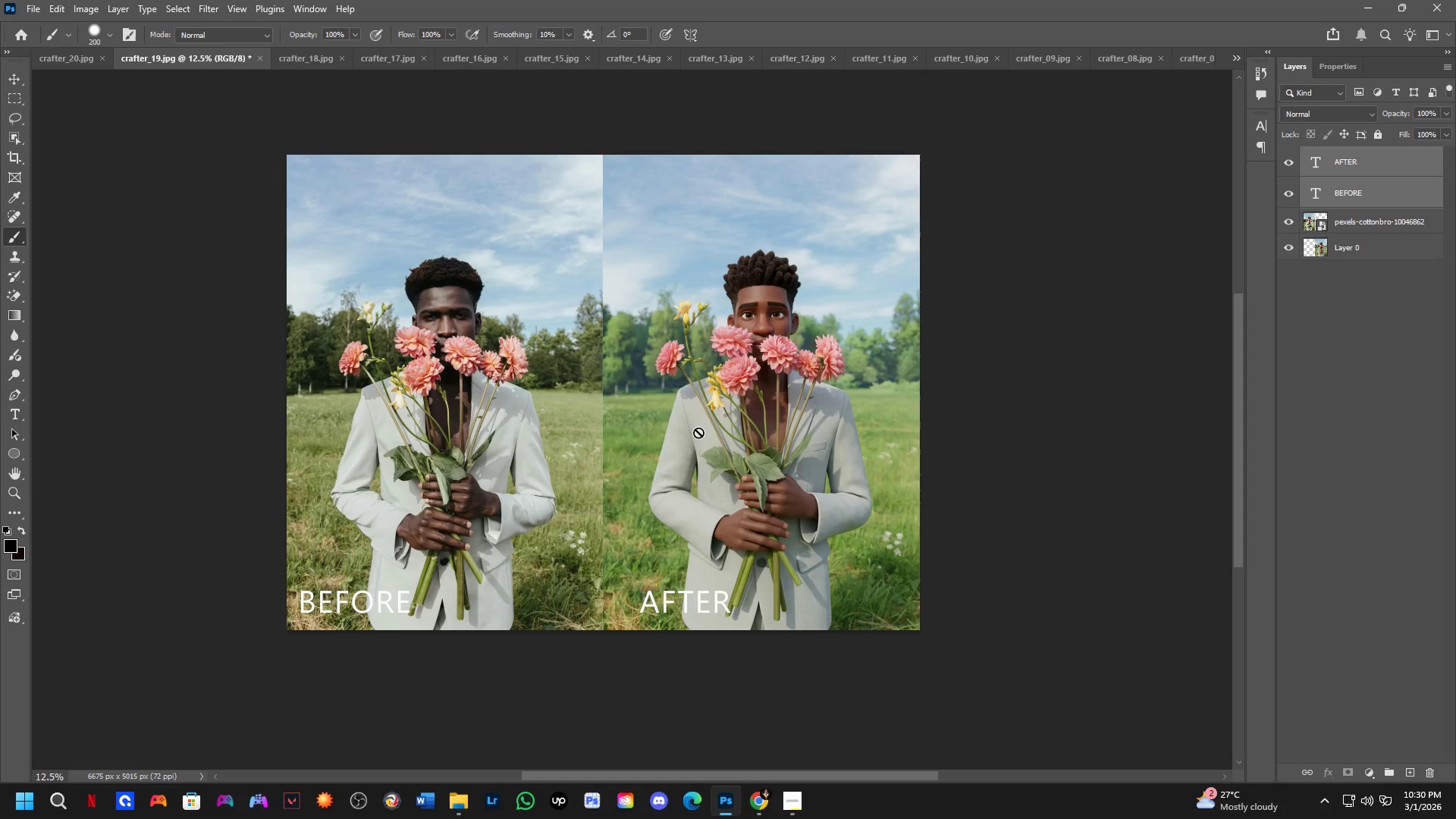 
hold_key(key=ControlLeft, duration=0.59)
 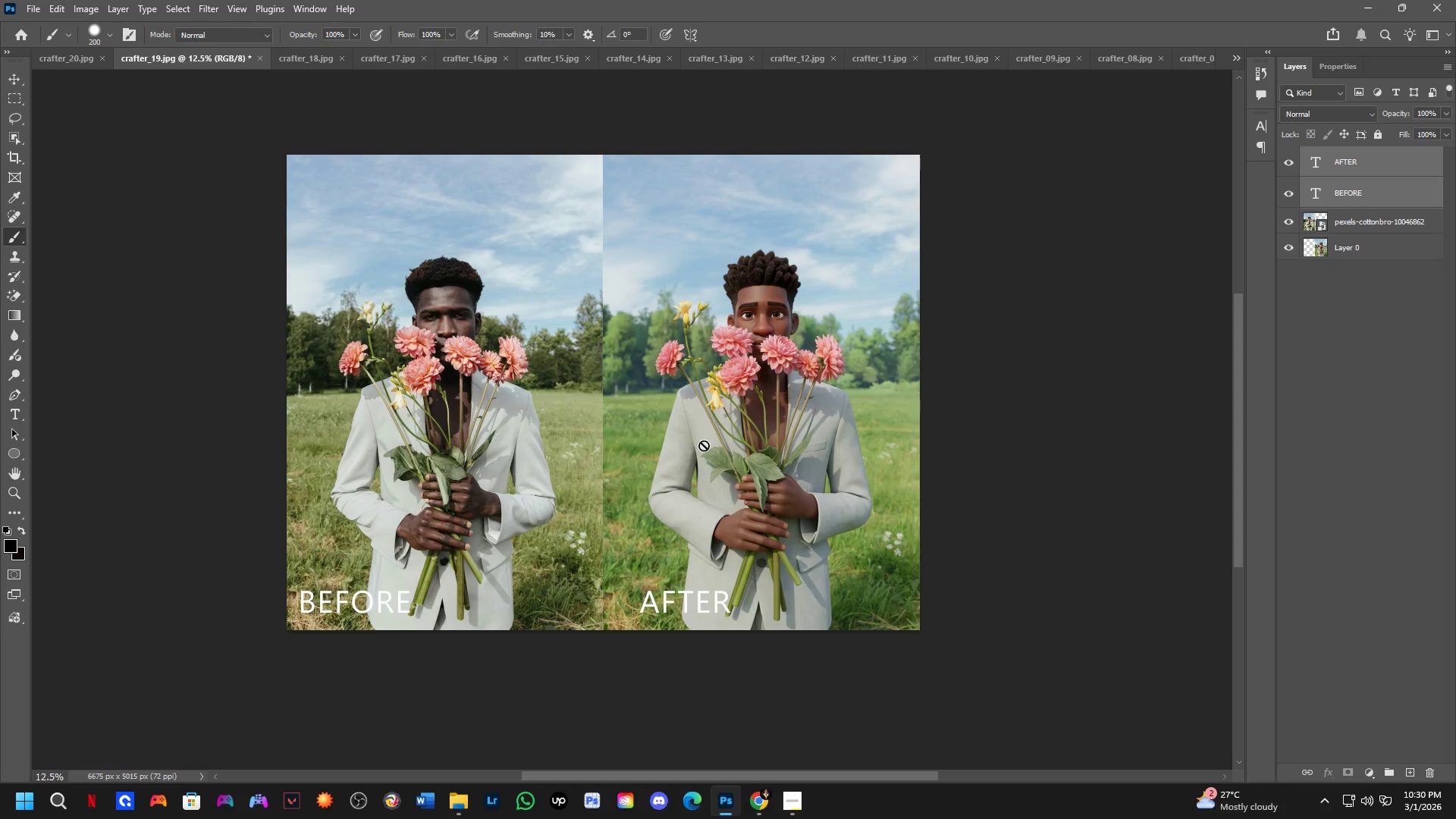 
key(Control+ControlLeft)
 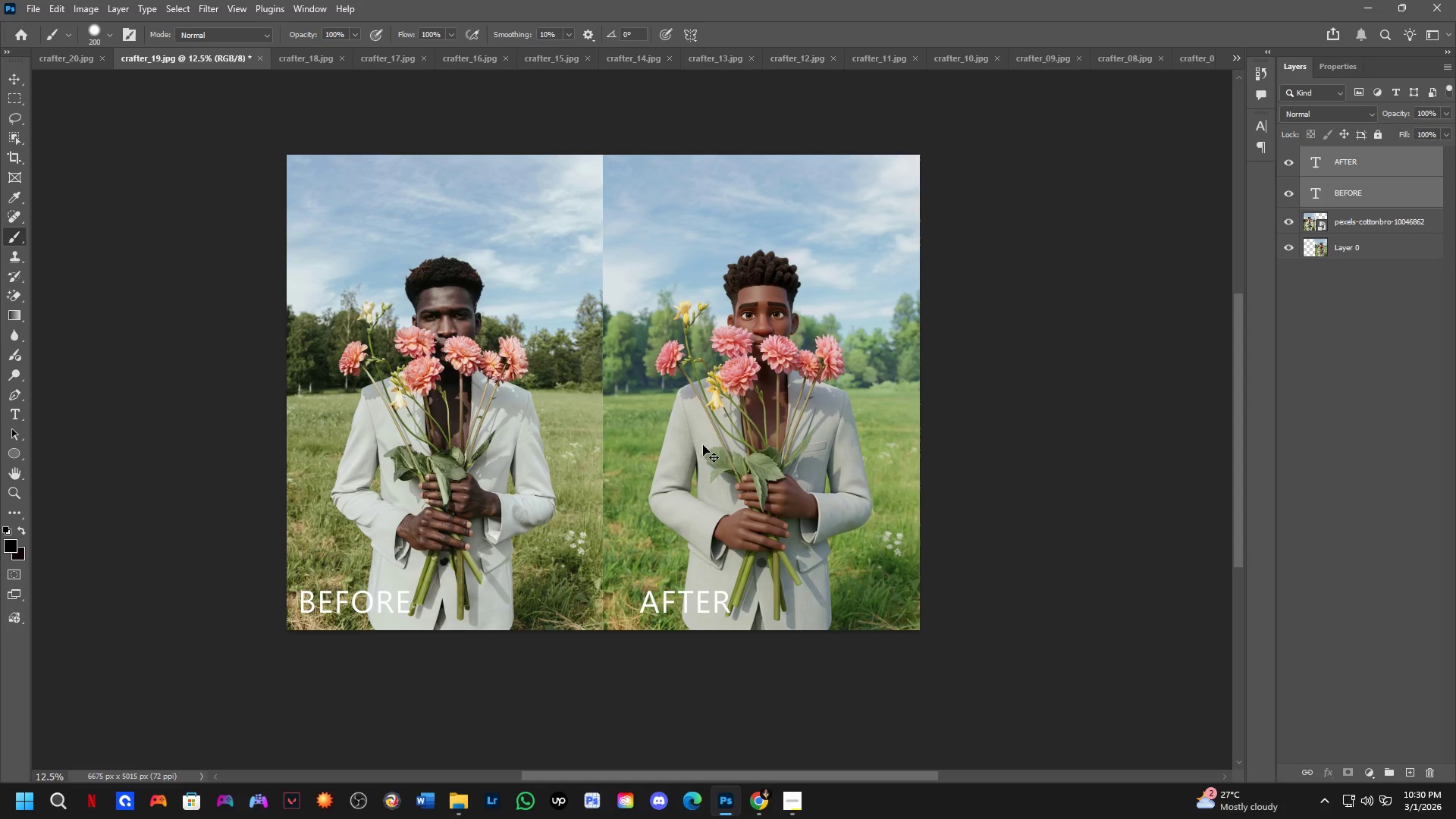 
key(Control+Shift+ShiftLeft)
 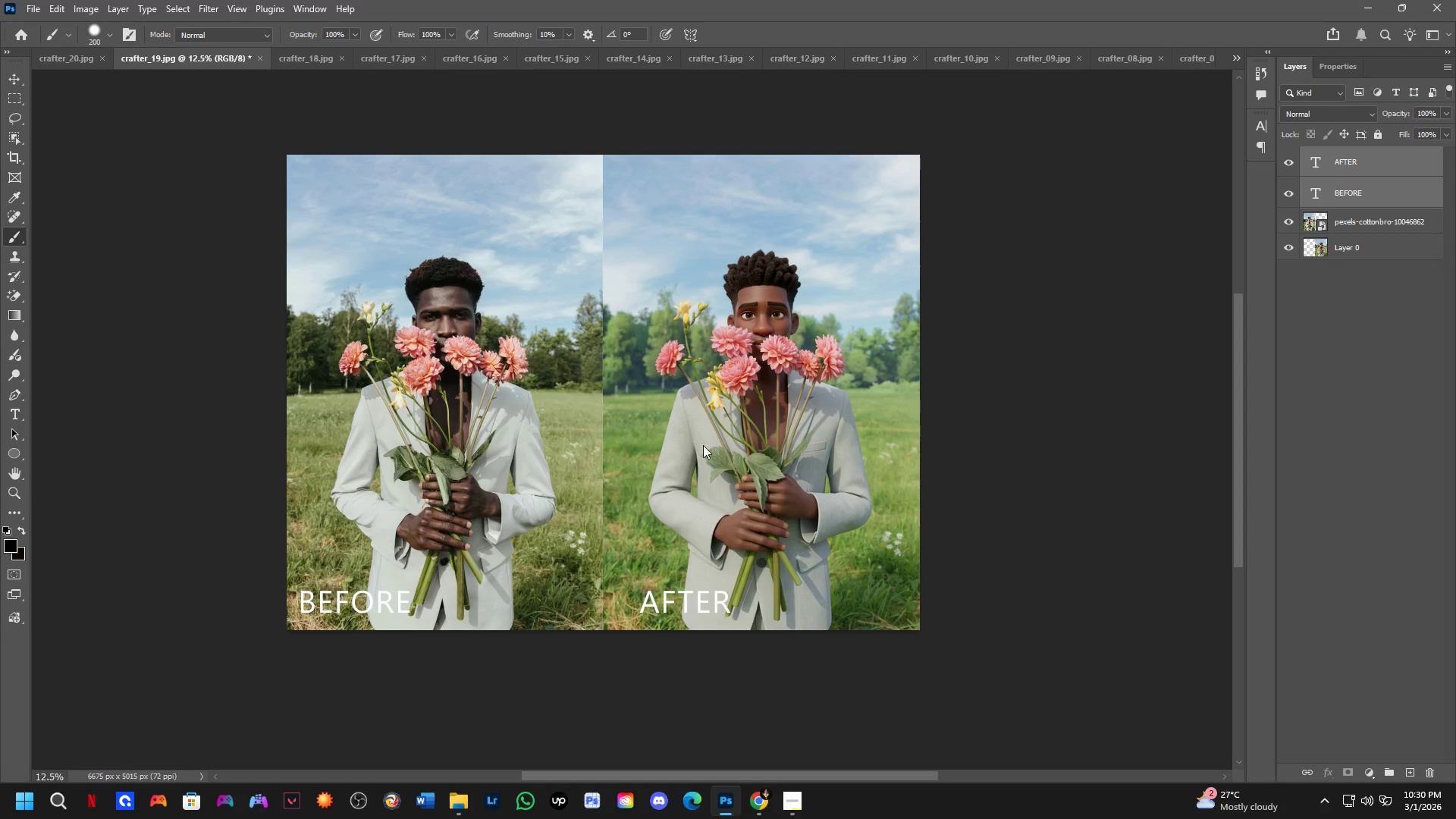 
key(Control+Shift+S)
 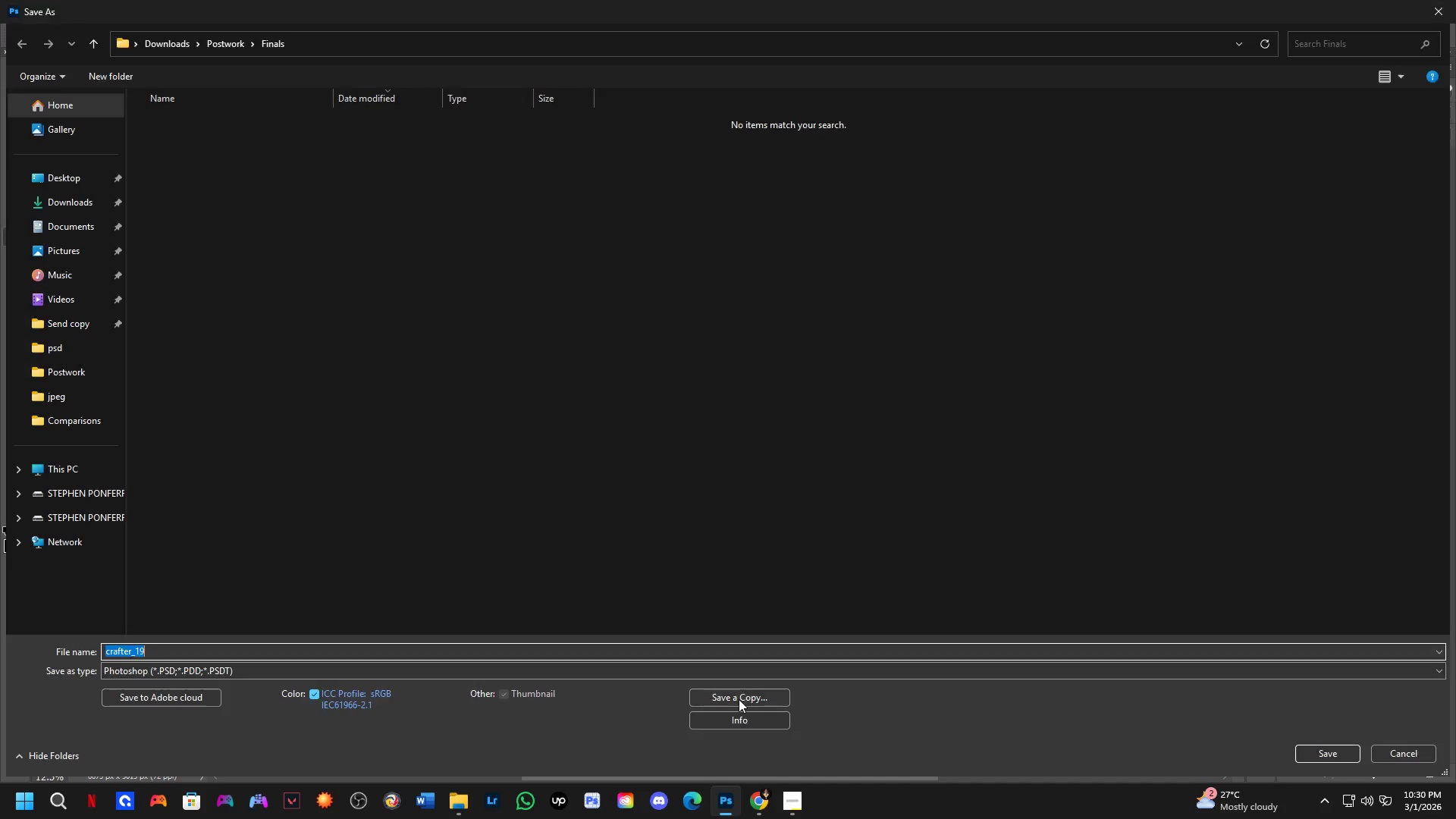 
left_click([737, 701])
 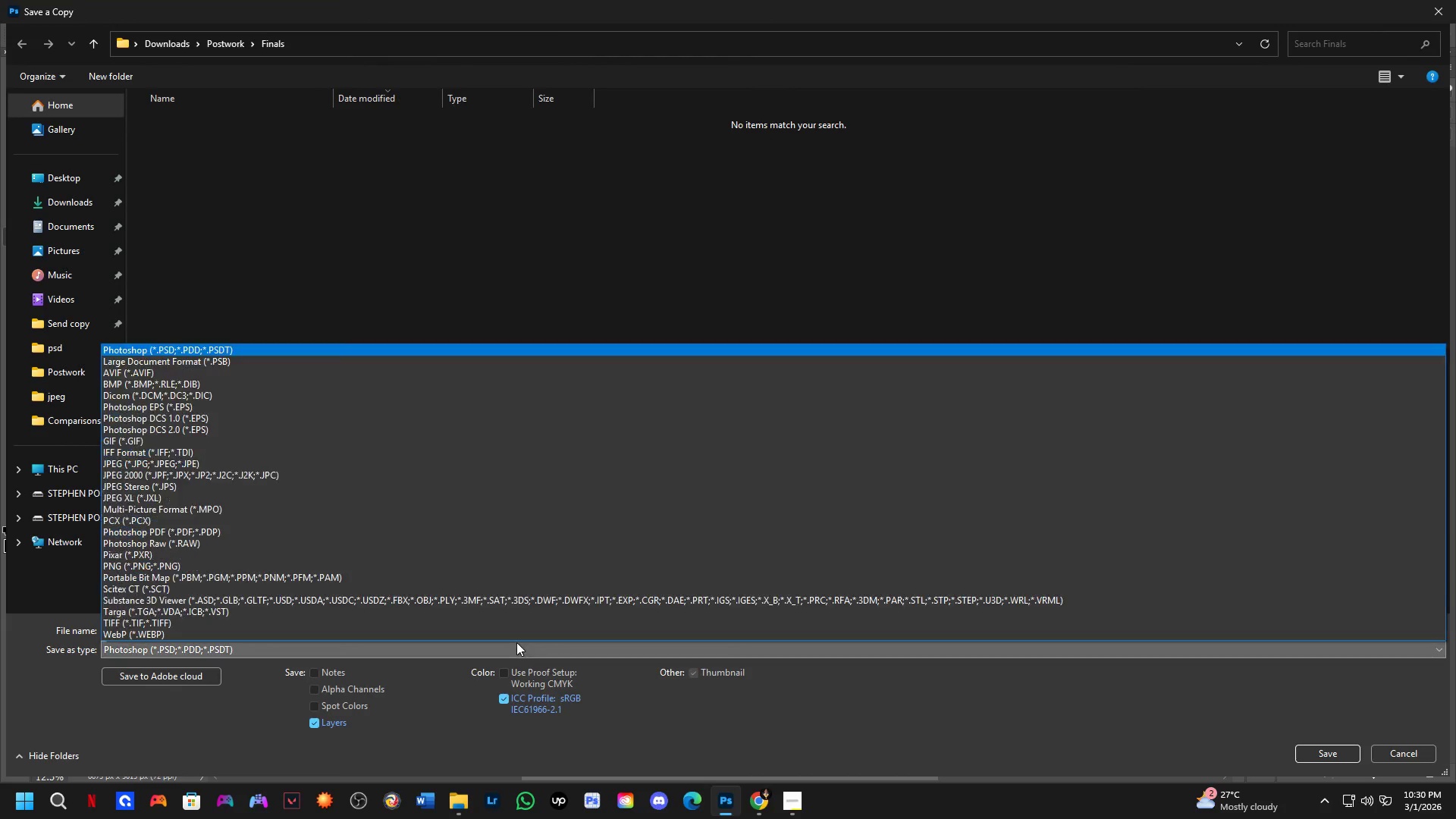 
left_click_drag(start_coordinate=[355, 493], to_coordinate=[374, 460])
 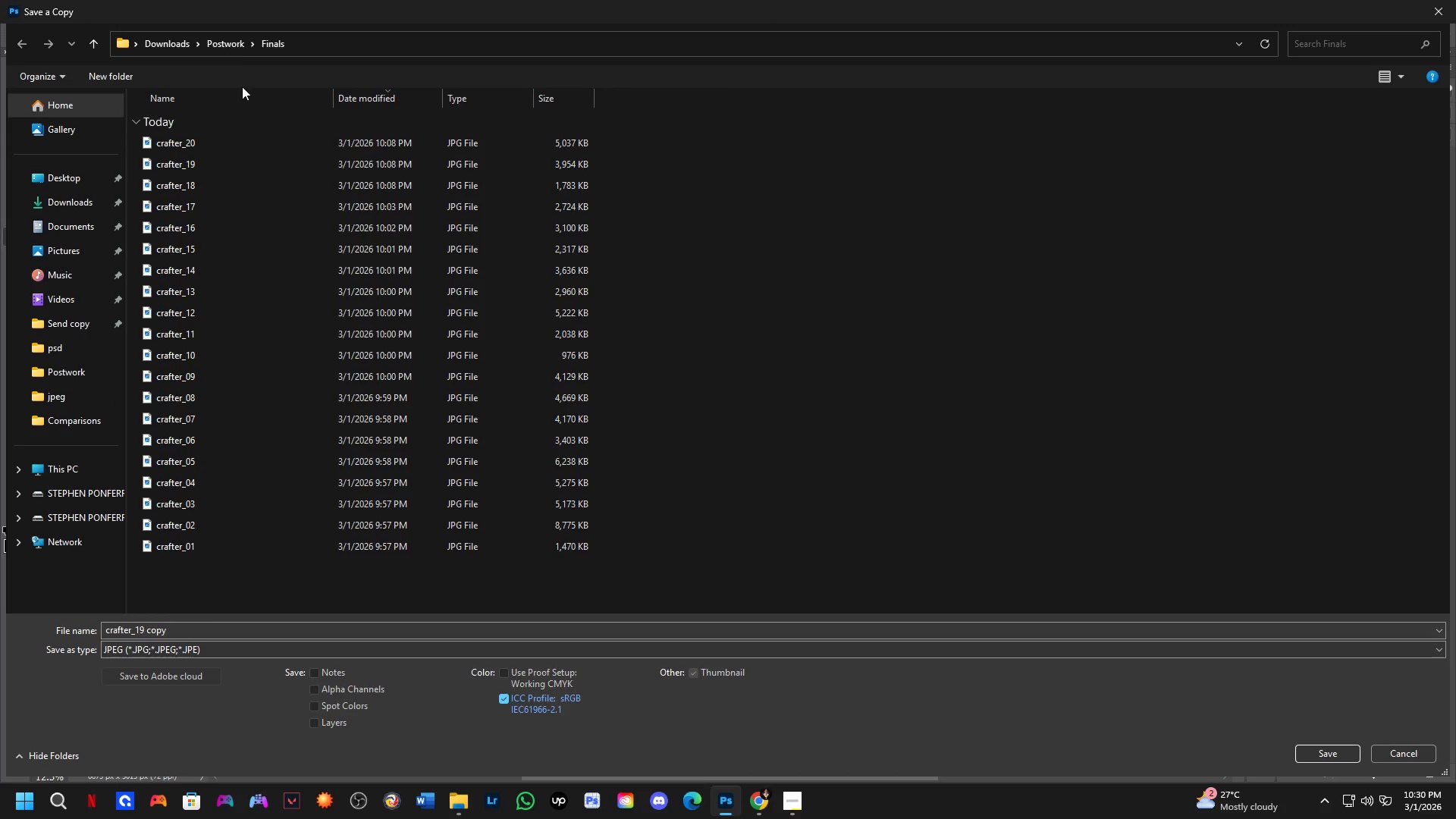 
left_click([231, 42])
 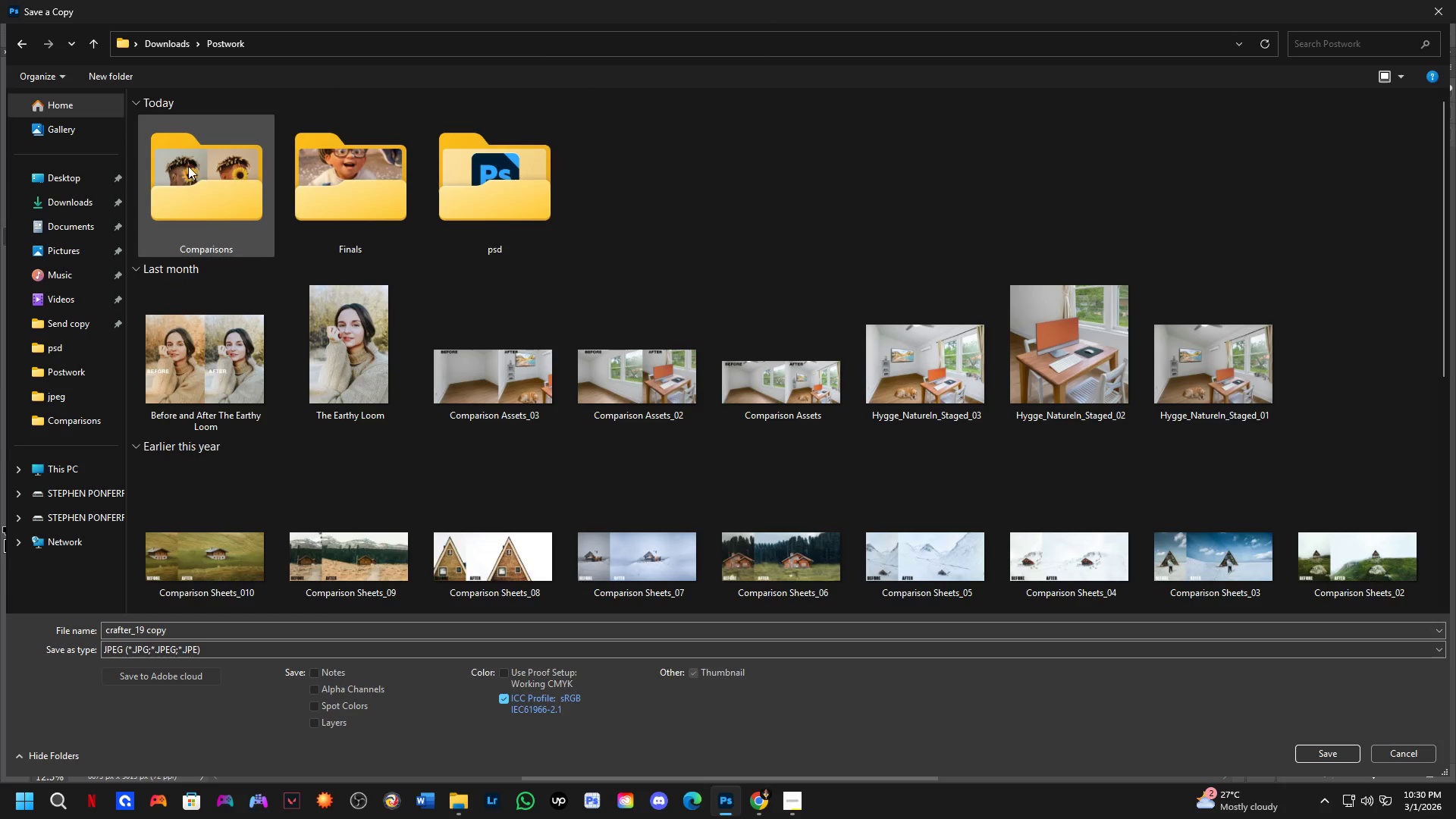 
left_click([188, 162])
 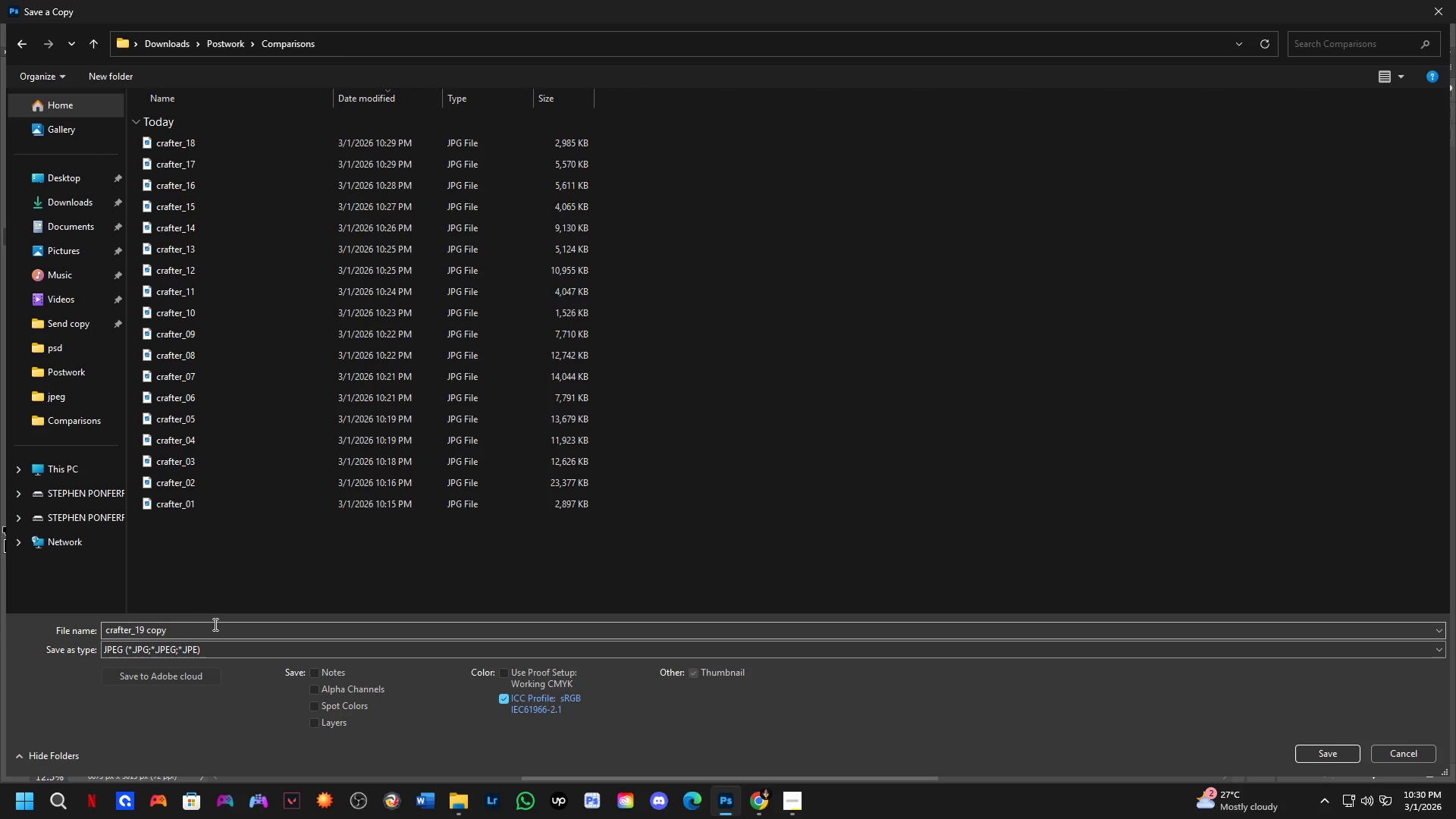 
double_click([214, 626])
 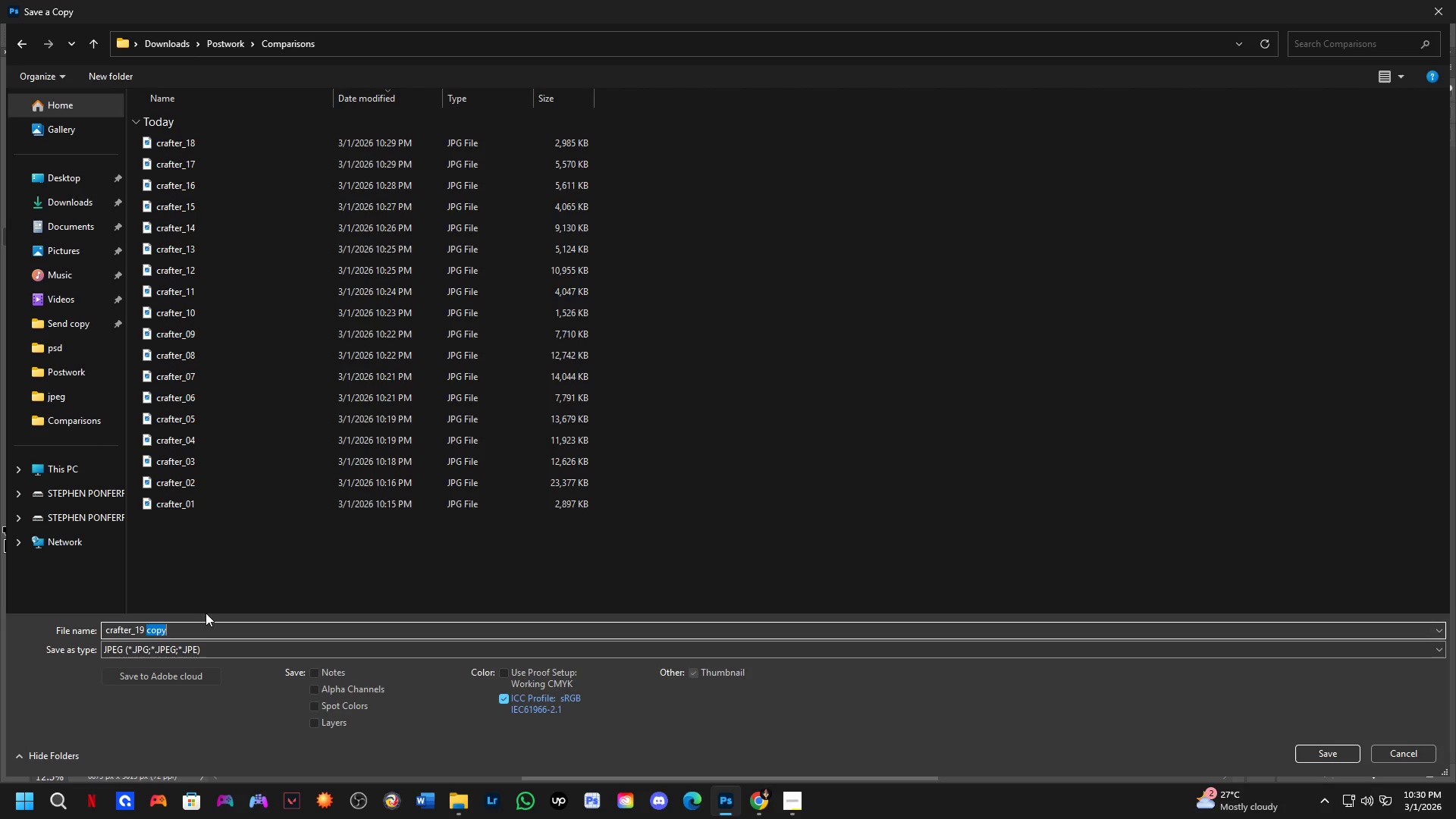 
key(Backspace)
 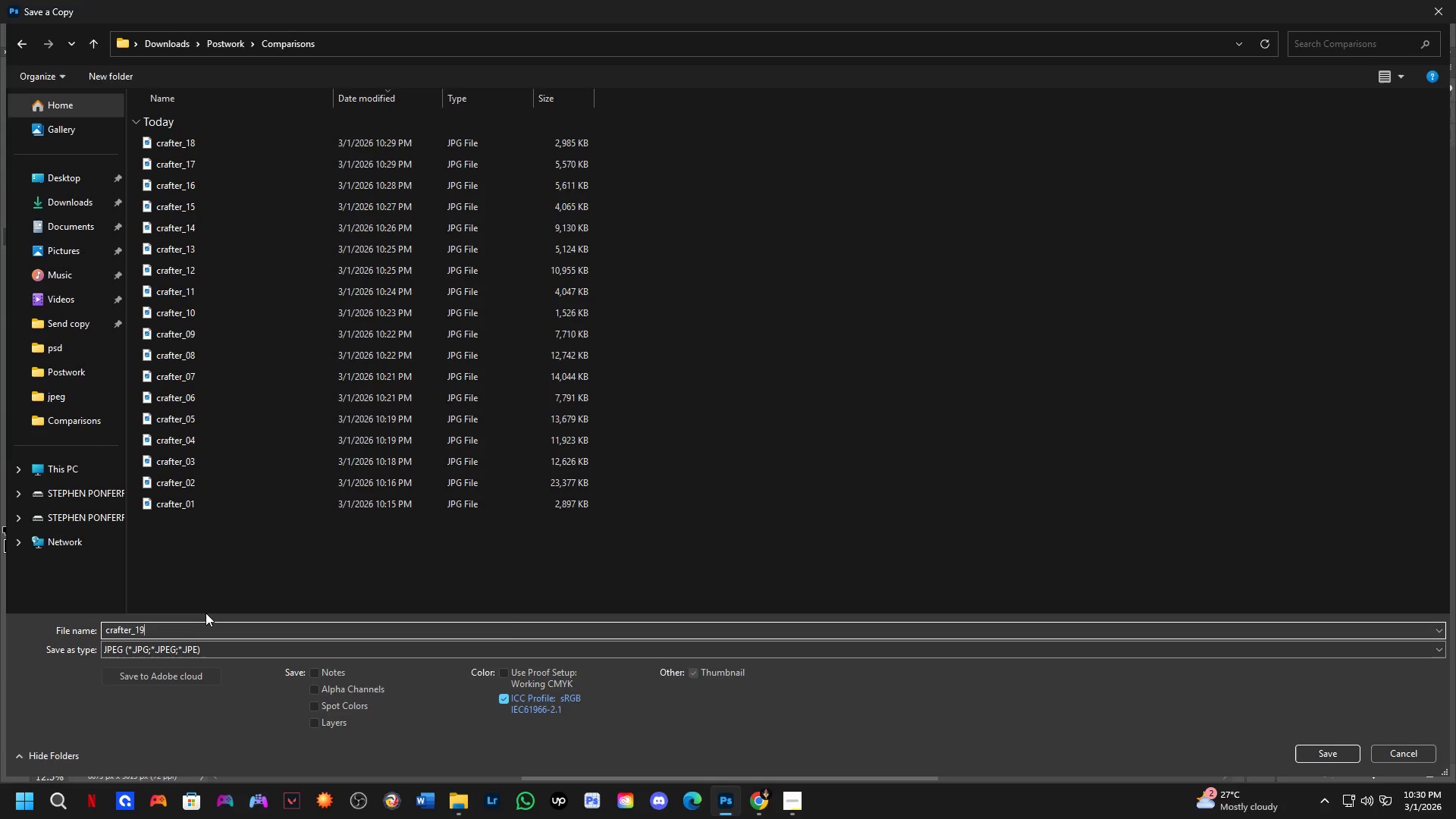 
key(Backspace)
 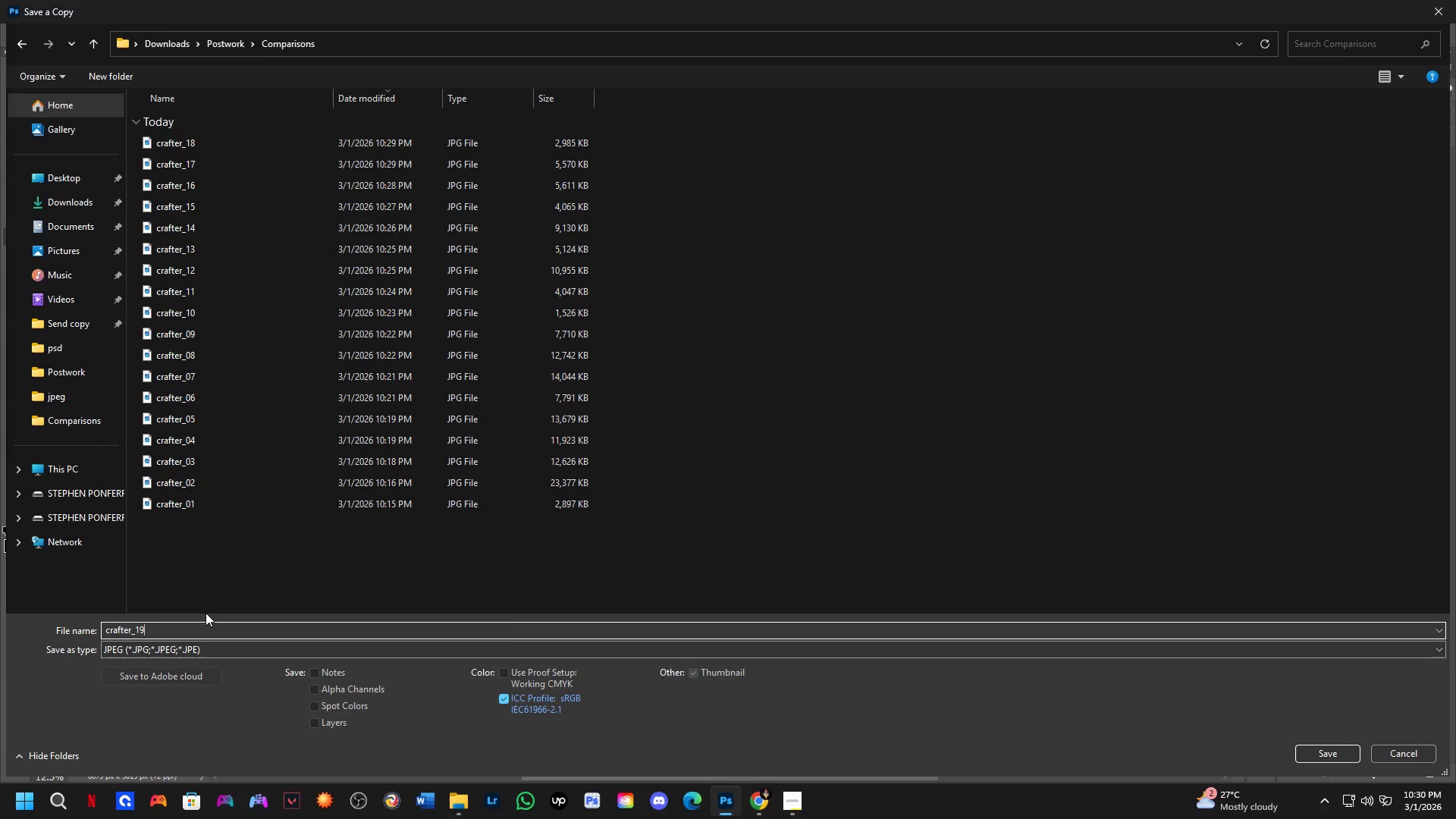 
key(NumpadEnter)
 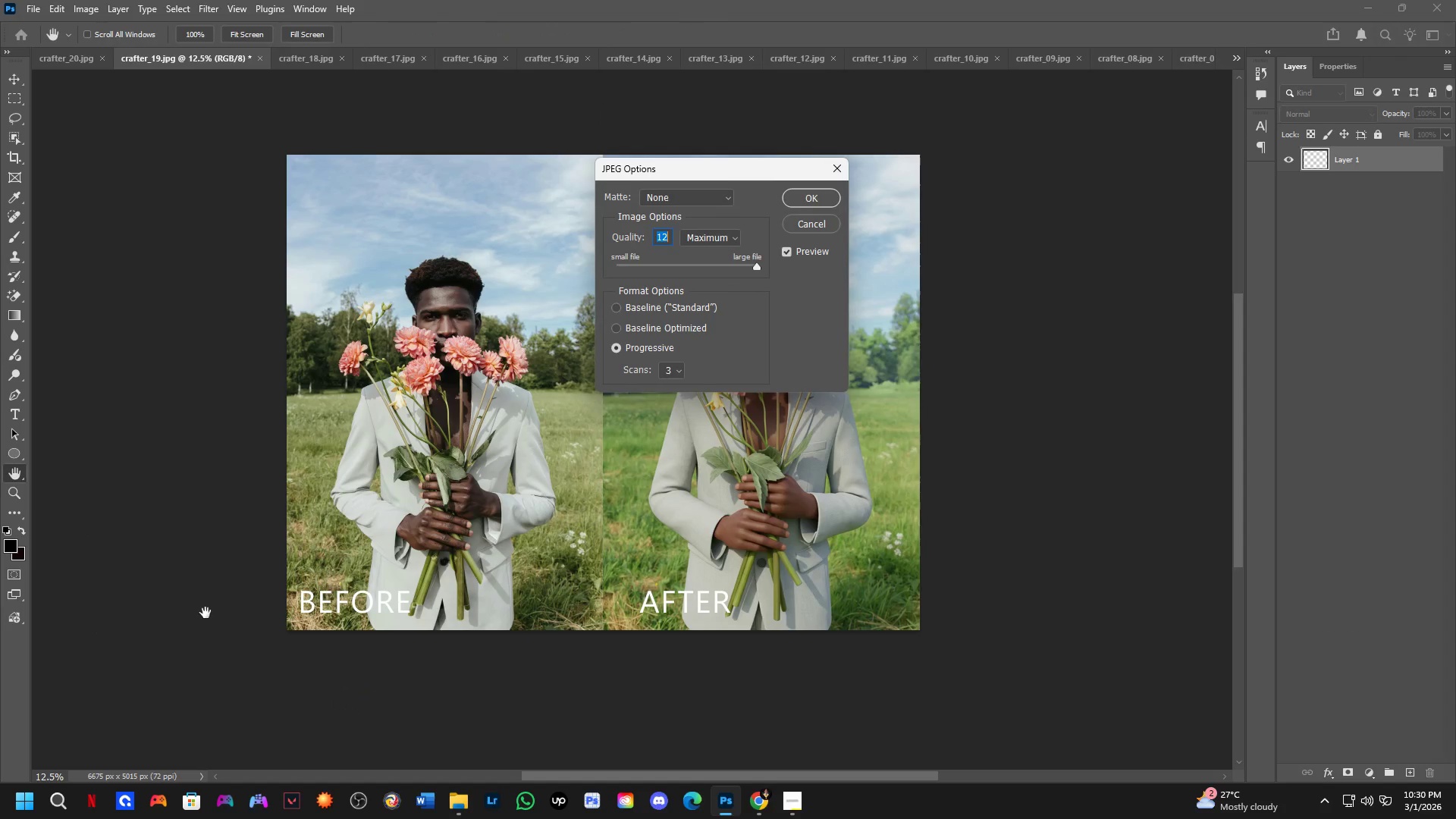 
key(NumpadEnter)
 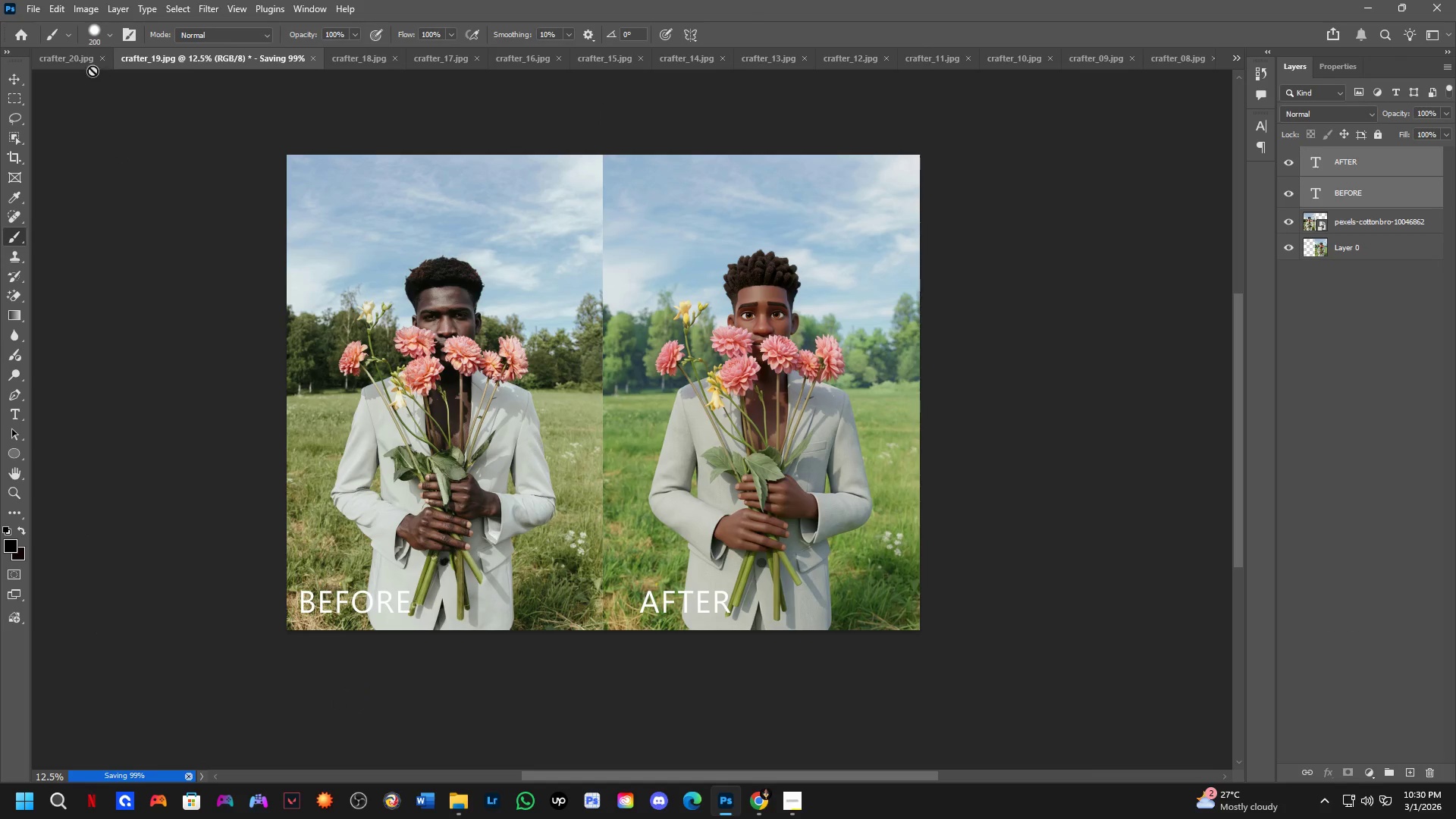 
left_click([74, 61])
 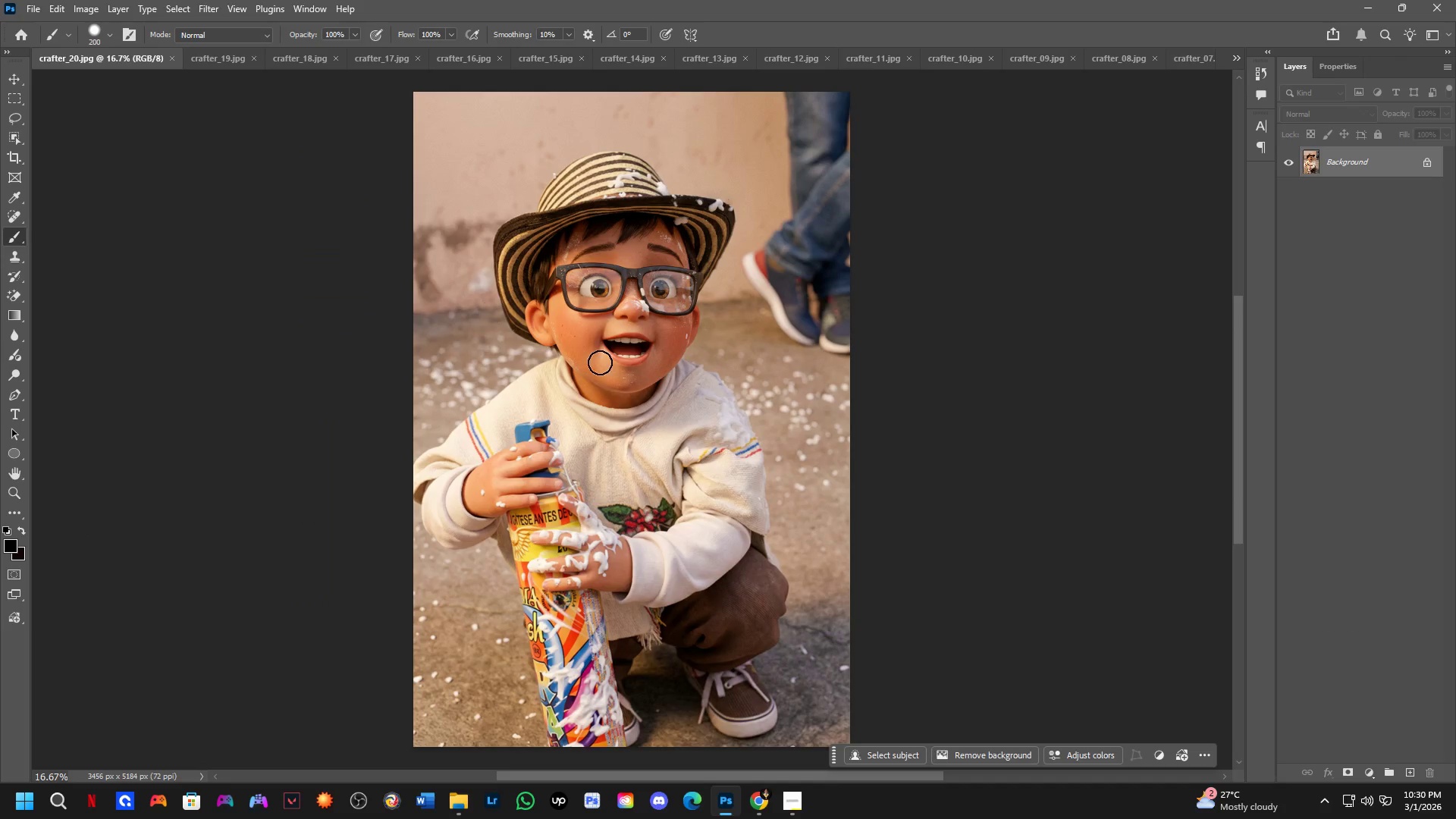 
scroll: coordinate [610, 362], scroll_direction: down, amount: 1.0
 